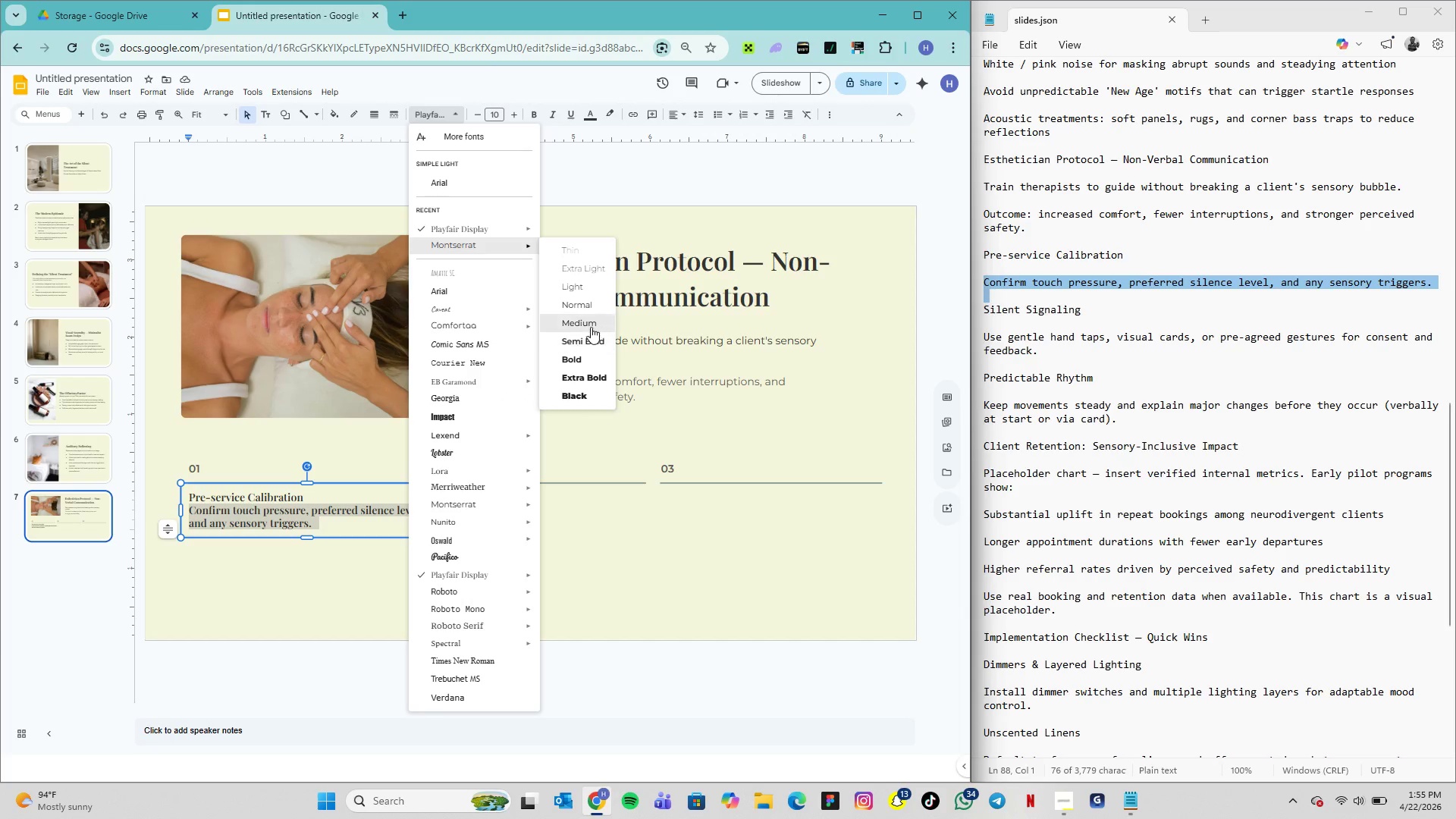 
left_click([598, 306])
 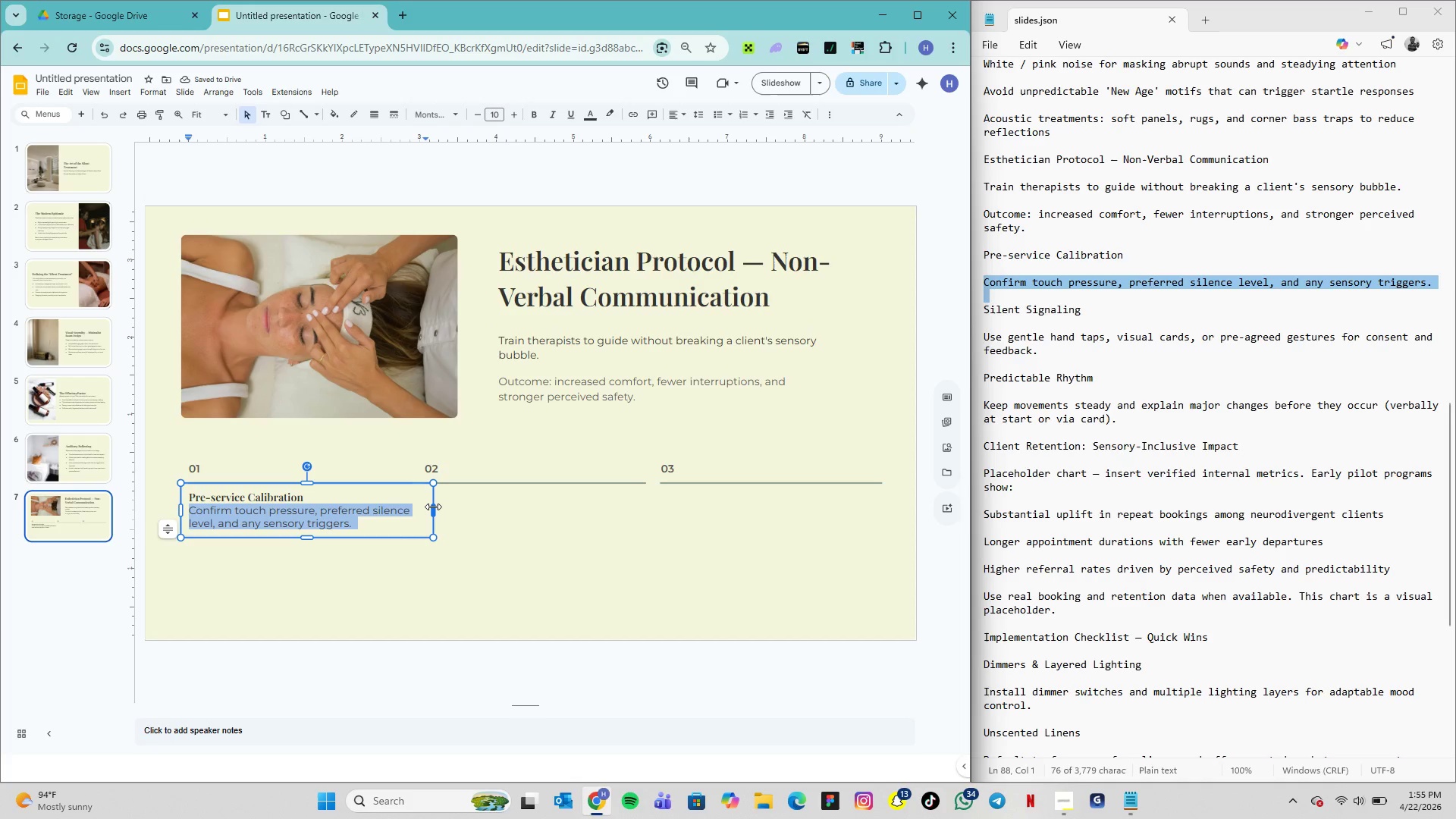 
wait(5.48)
 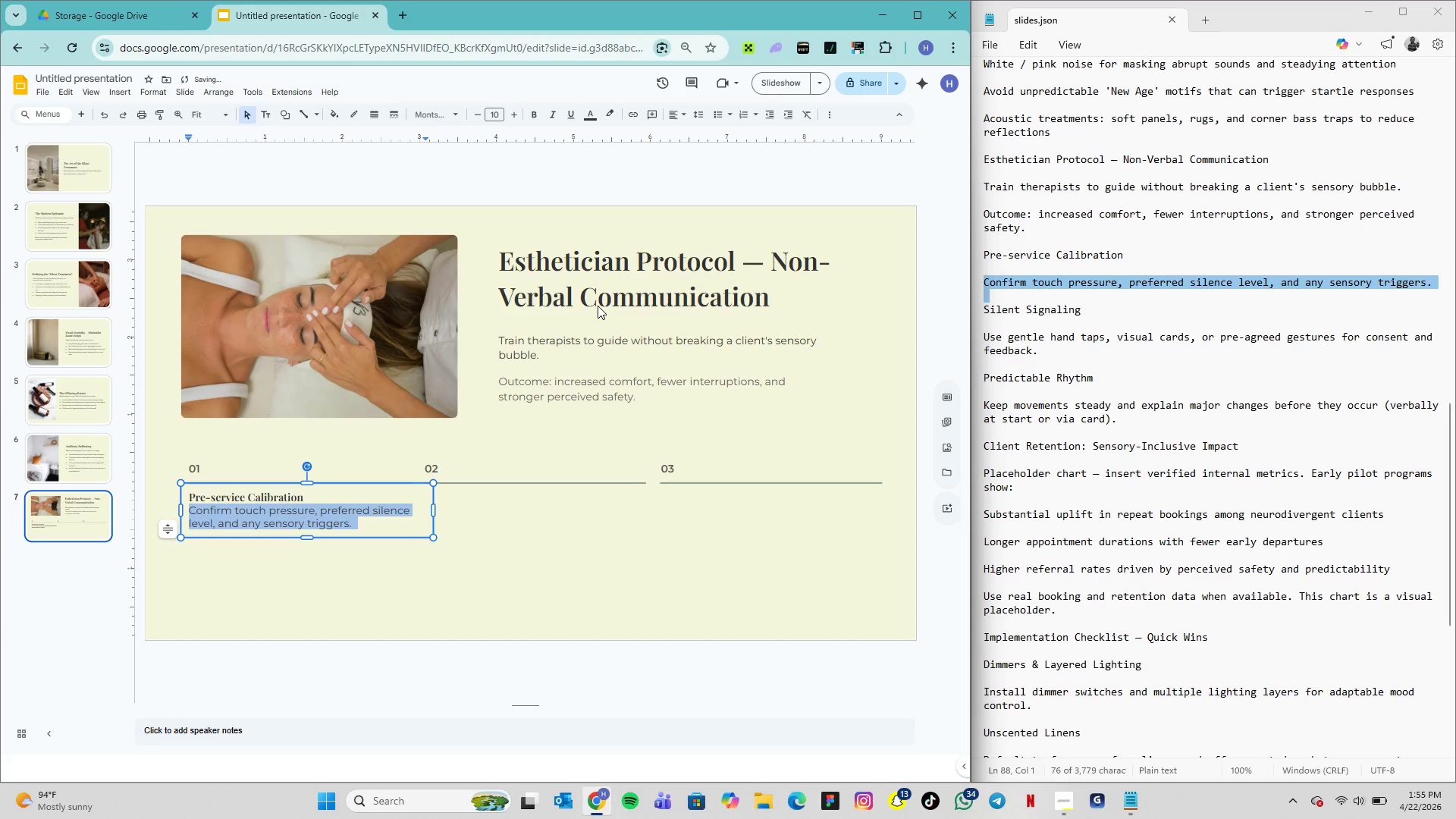 
left_click_drag(start_coordinate=[433, 507], to_coordinate=[360, 503])
 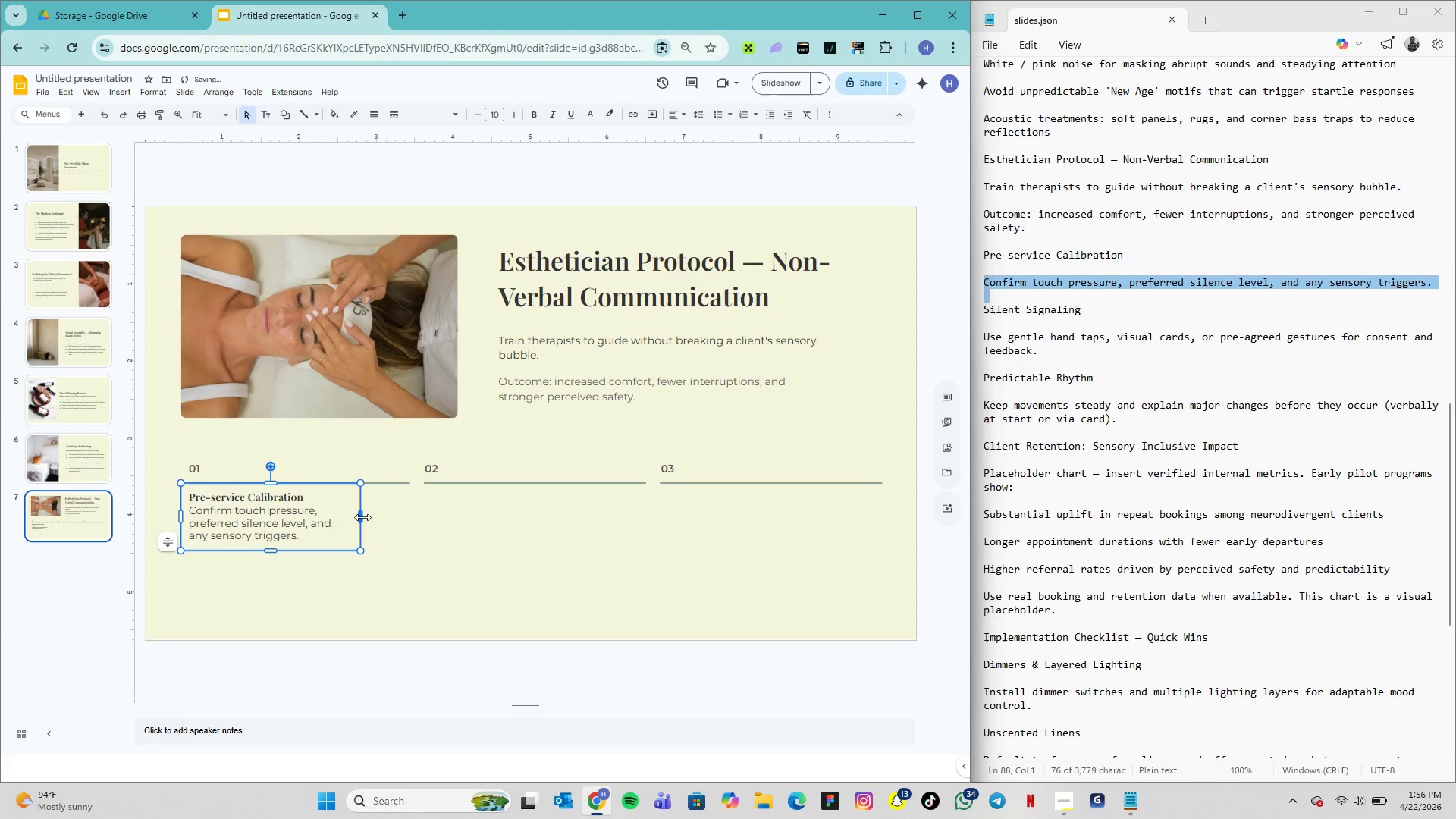 
left_click_drag(start_coordinate=[363, 517], to_coordinate=[375, 517])
 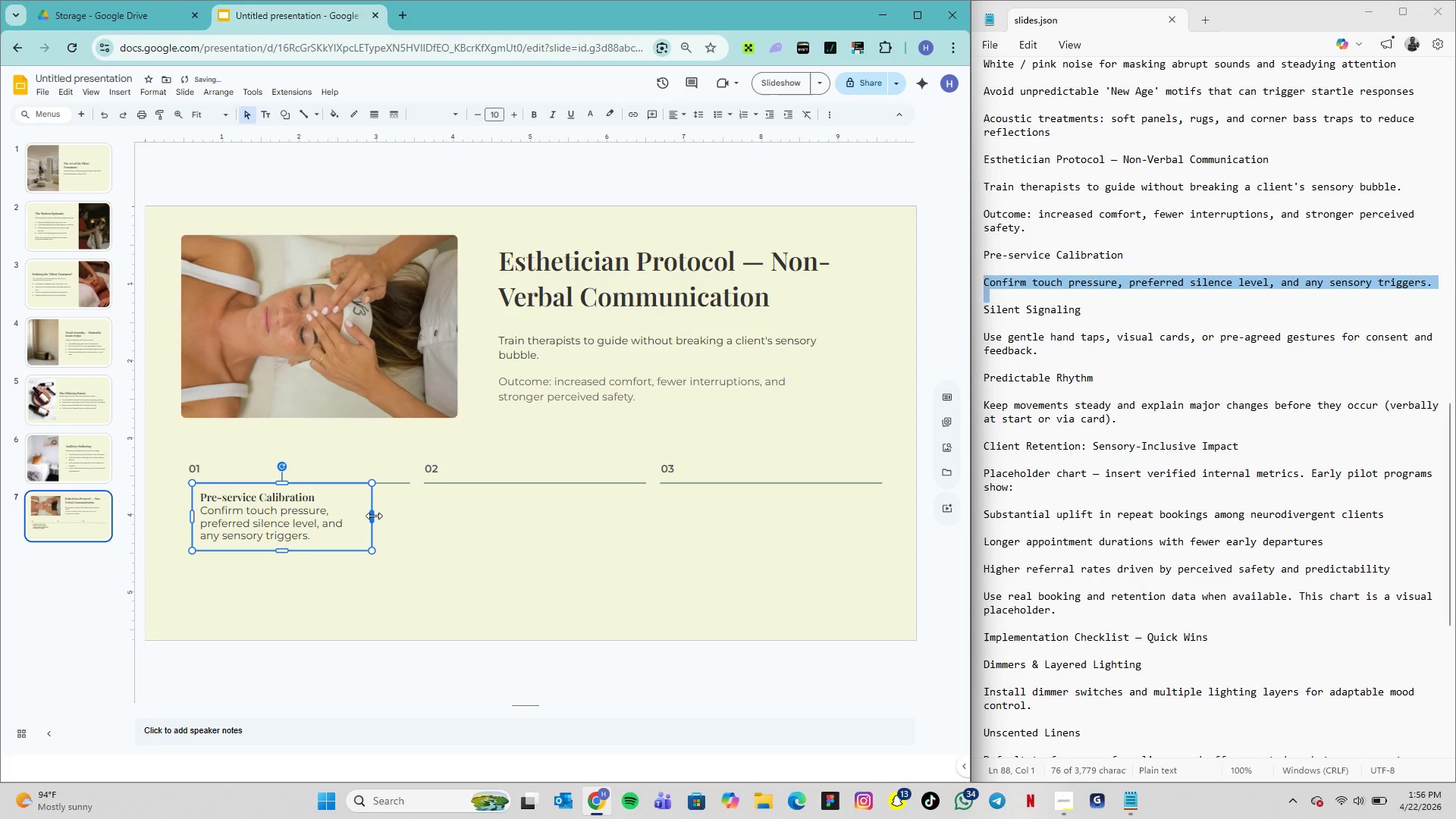 
key(Control+Z)
 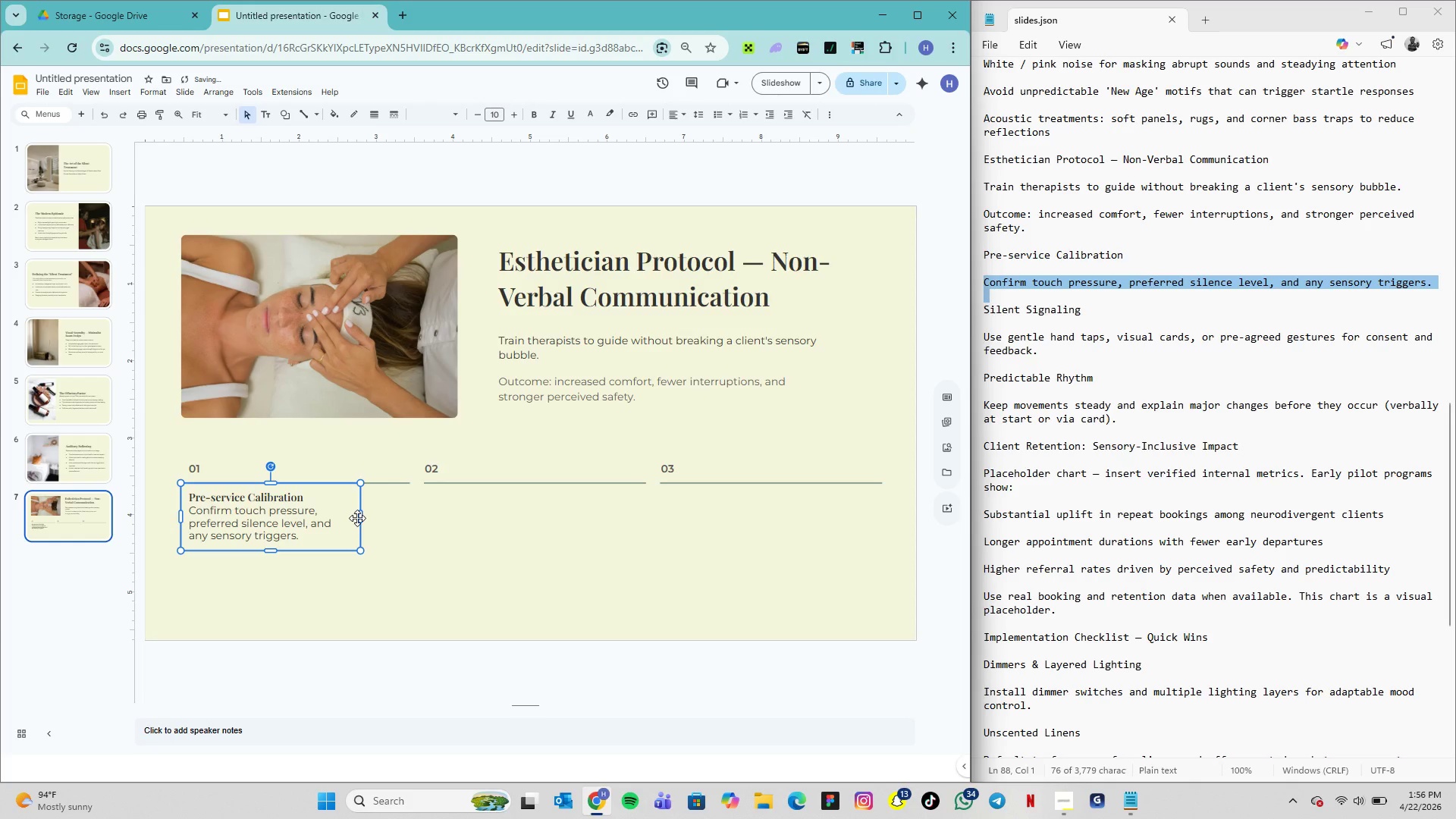 
left_click_drag(start_coordinate=[360, 519], to_coordinate=[369, 524])
 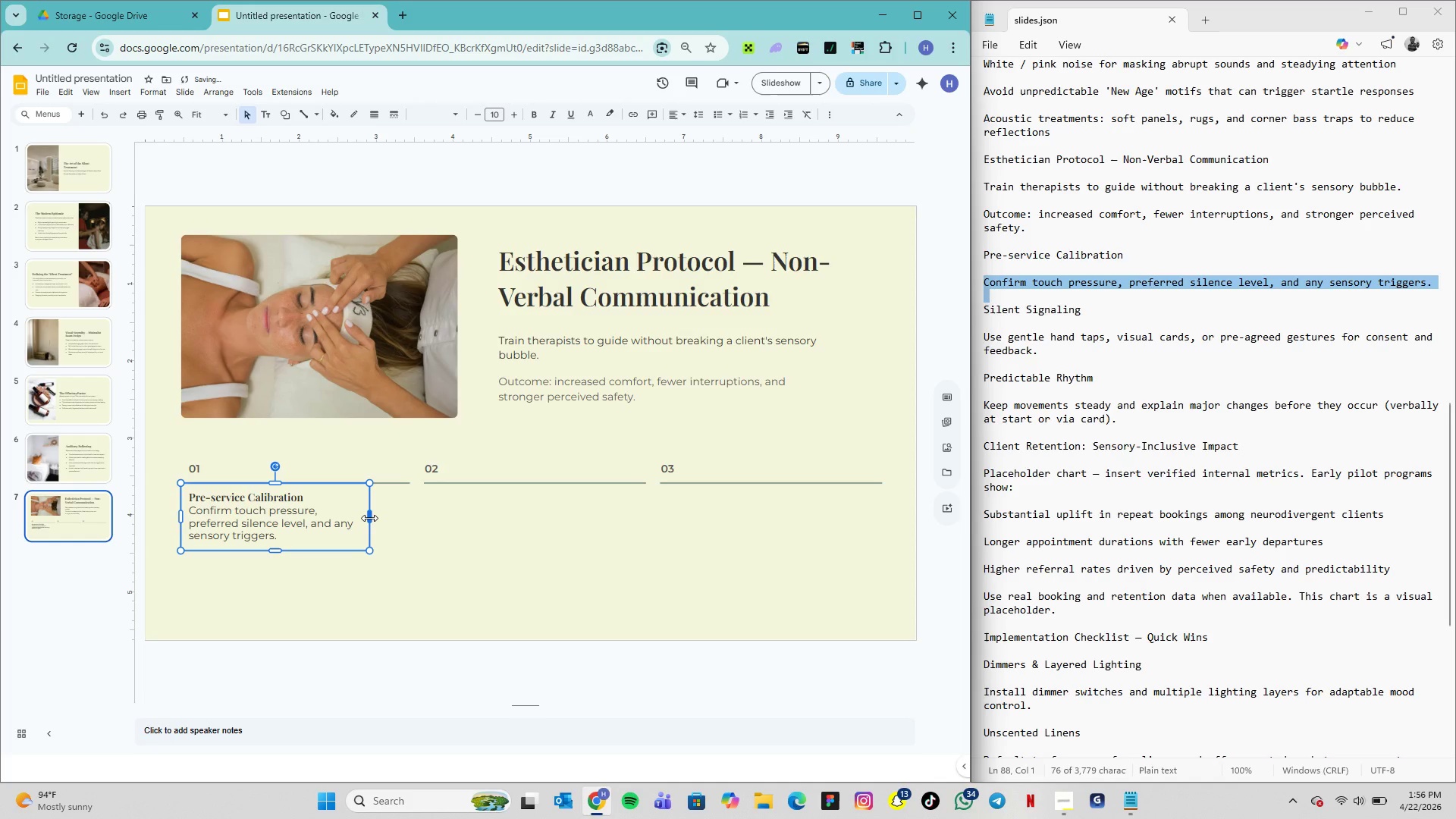 
left_click_drag(start_coordinate=[369, 516], to_coordinate=[380, 522])
 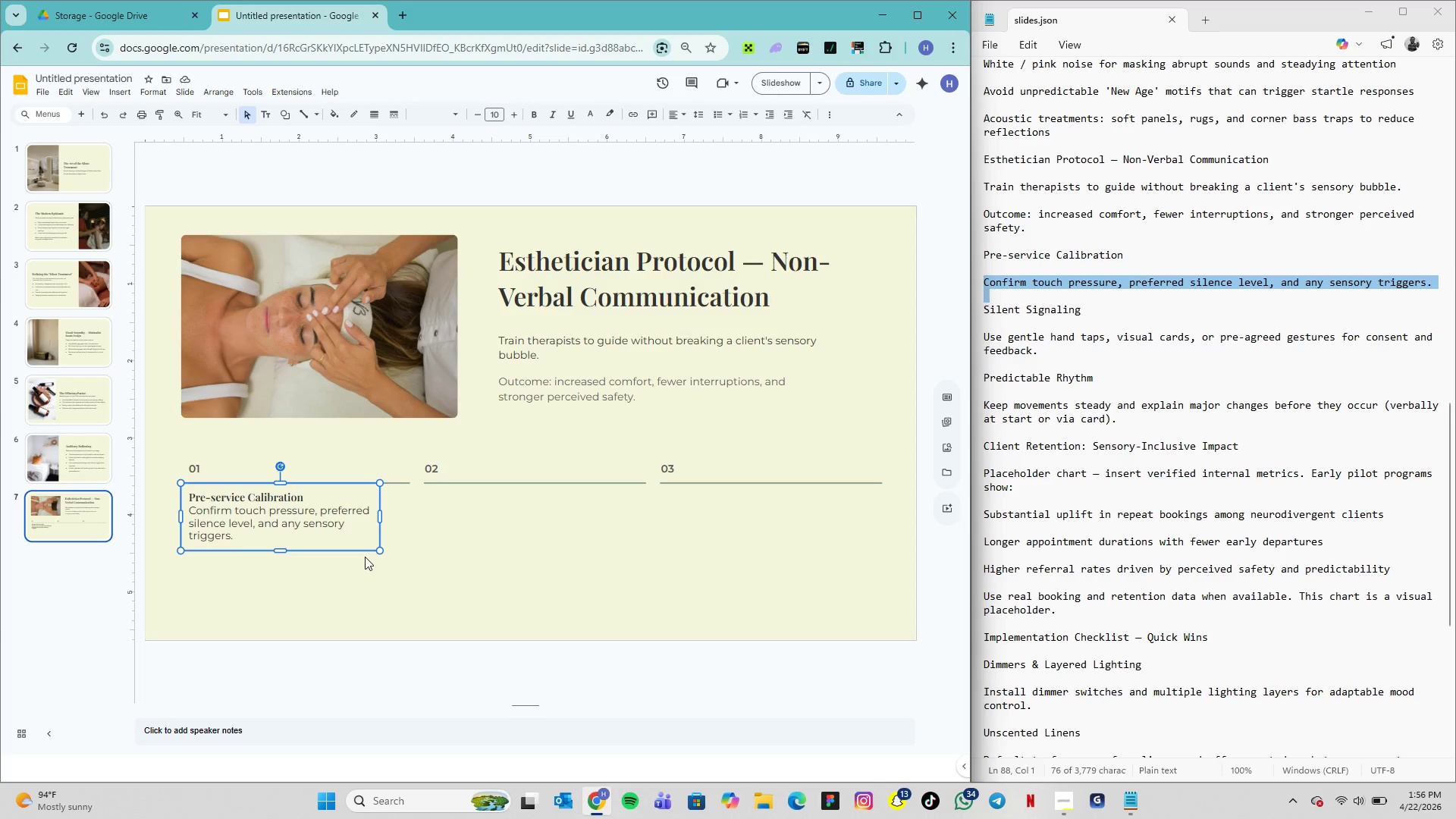 
wait(15.91)
 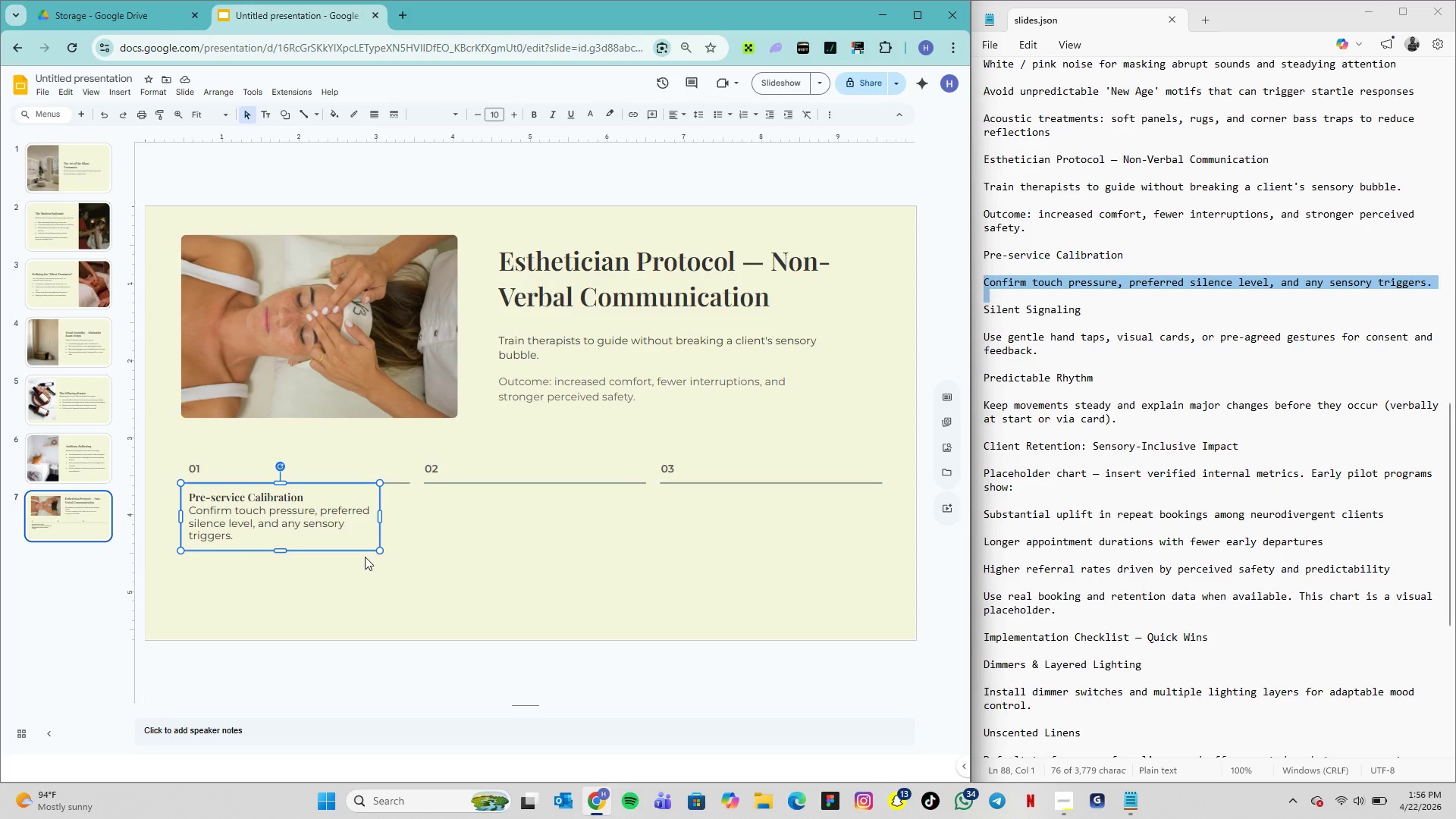 
left_click_drag(start_coordinate=[189, 497], to_coordinate=[375, 515])
 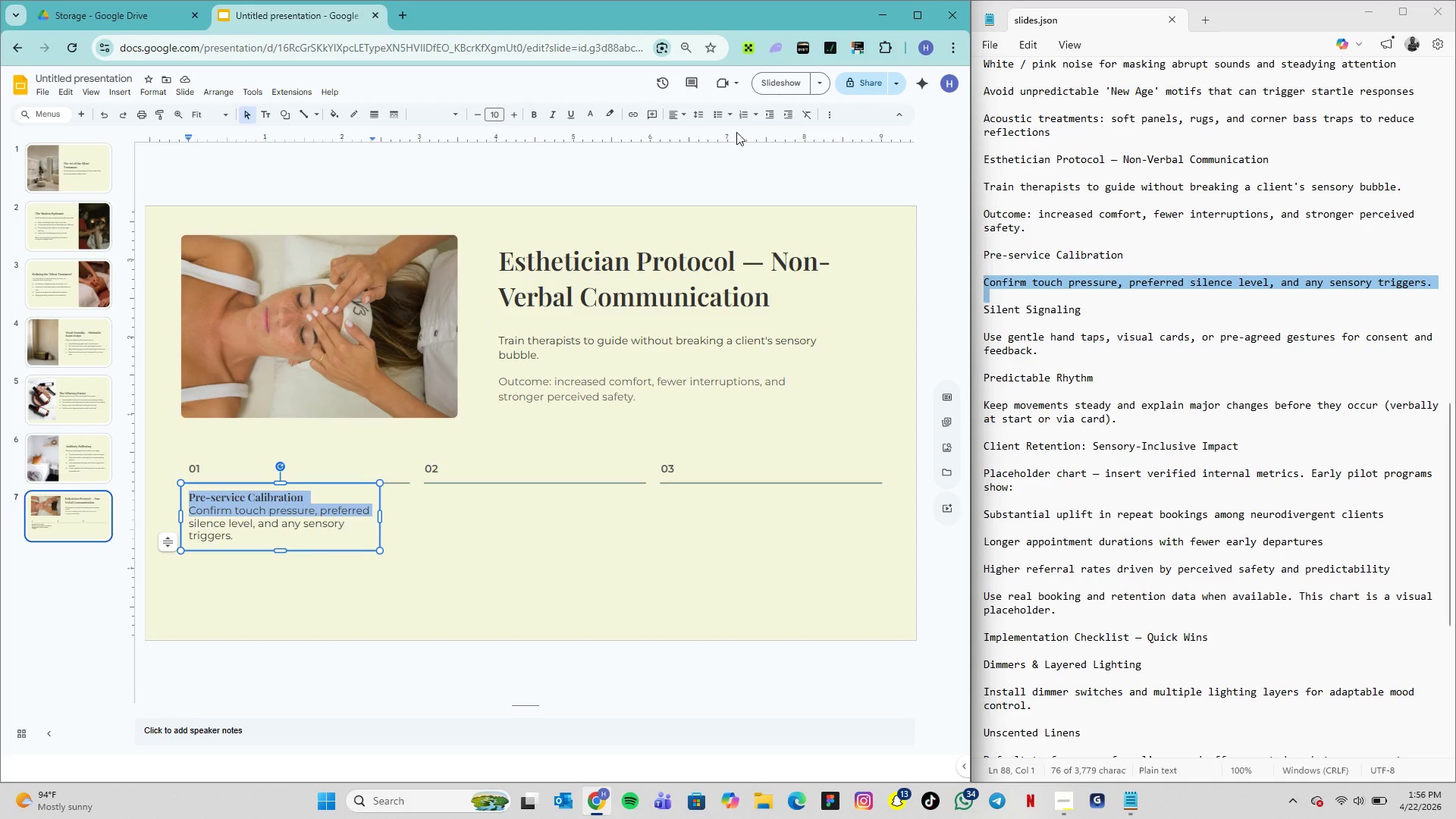 
mouse_move([693, 130])
 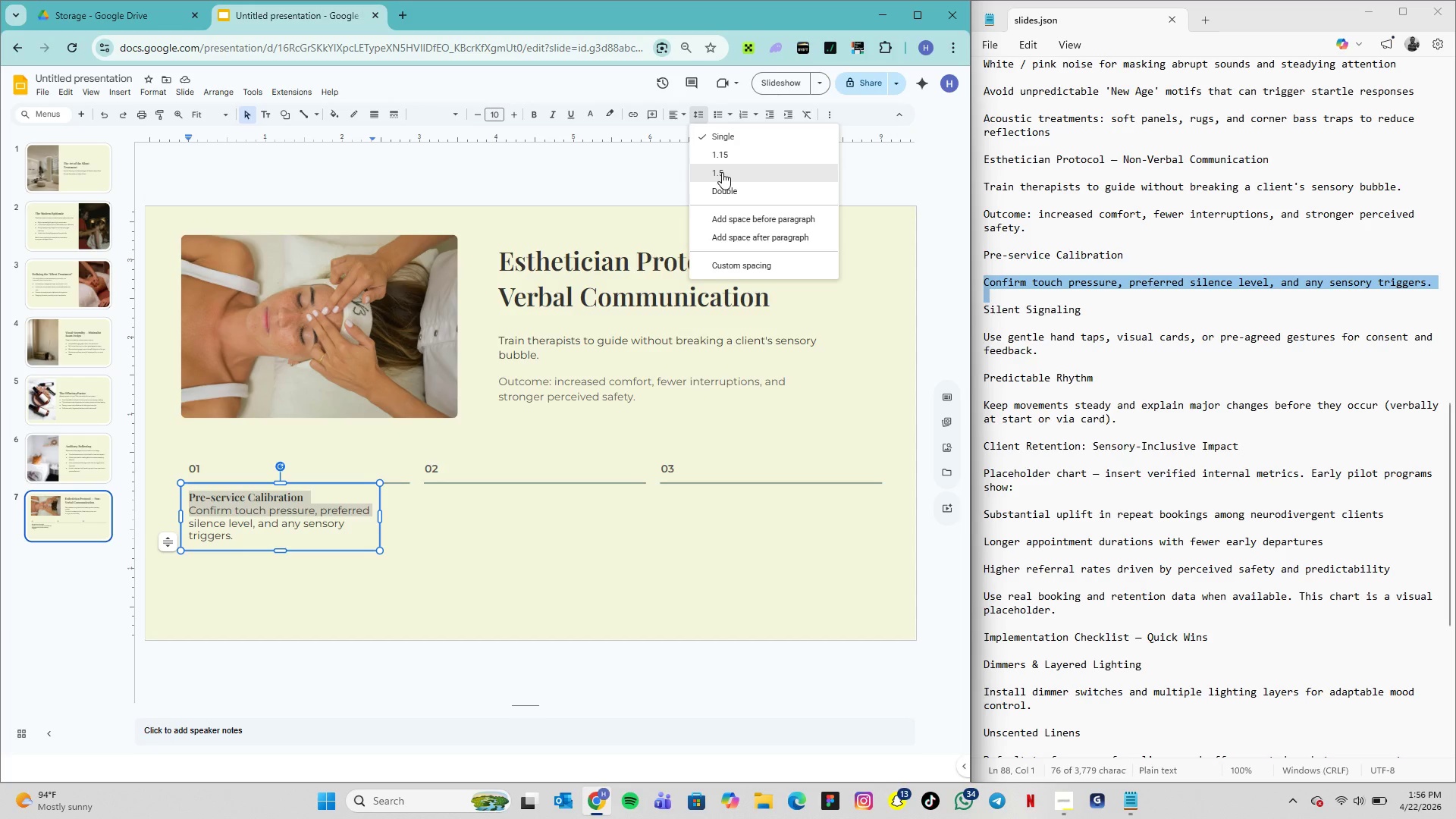 
left_click([720, 158])
 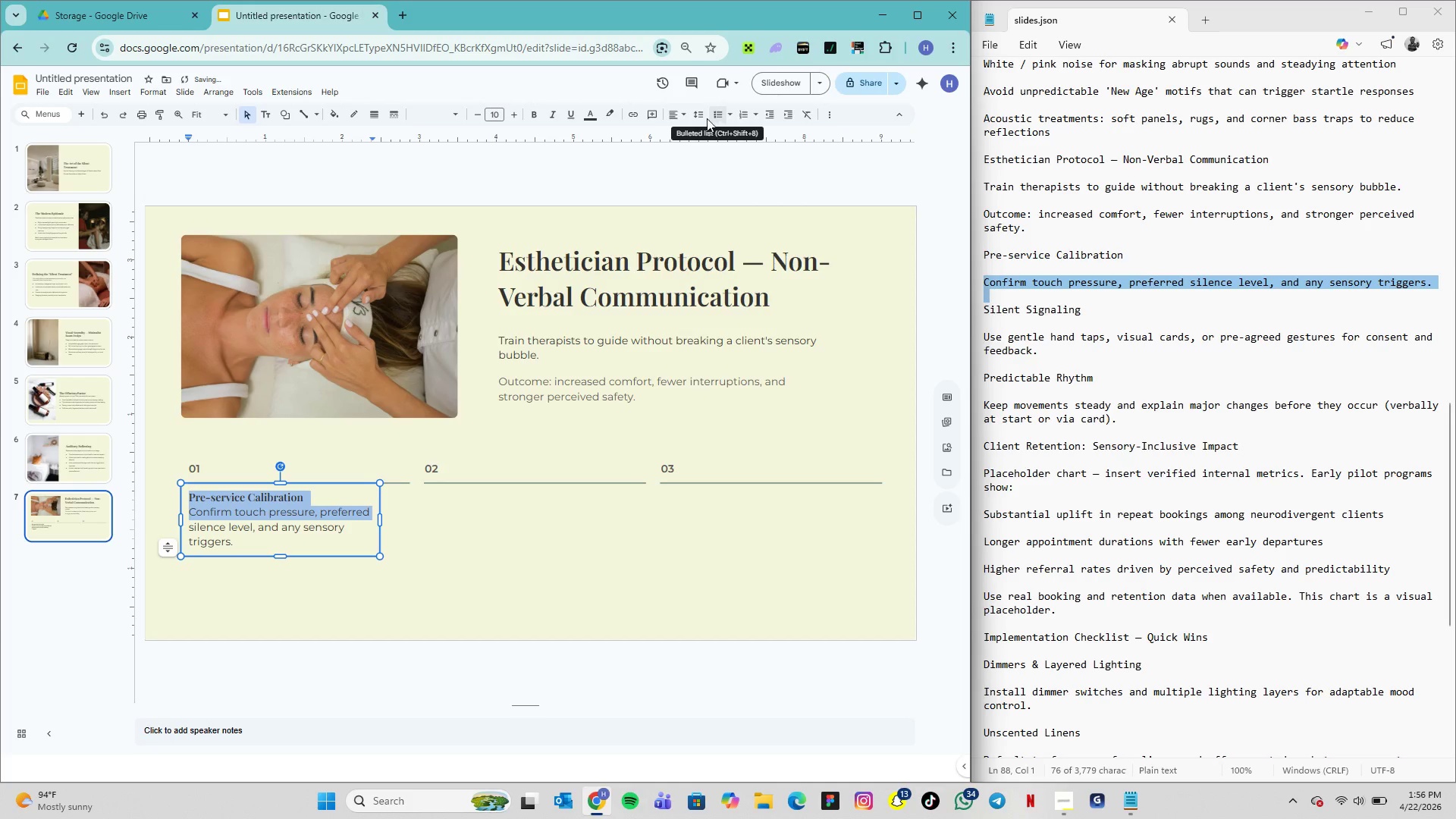 
left_click([704, 118])
 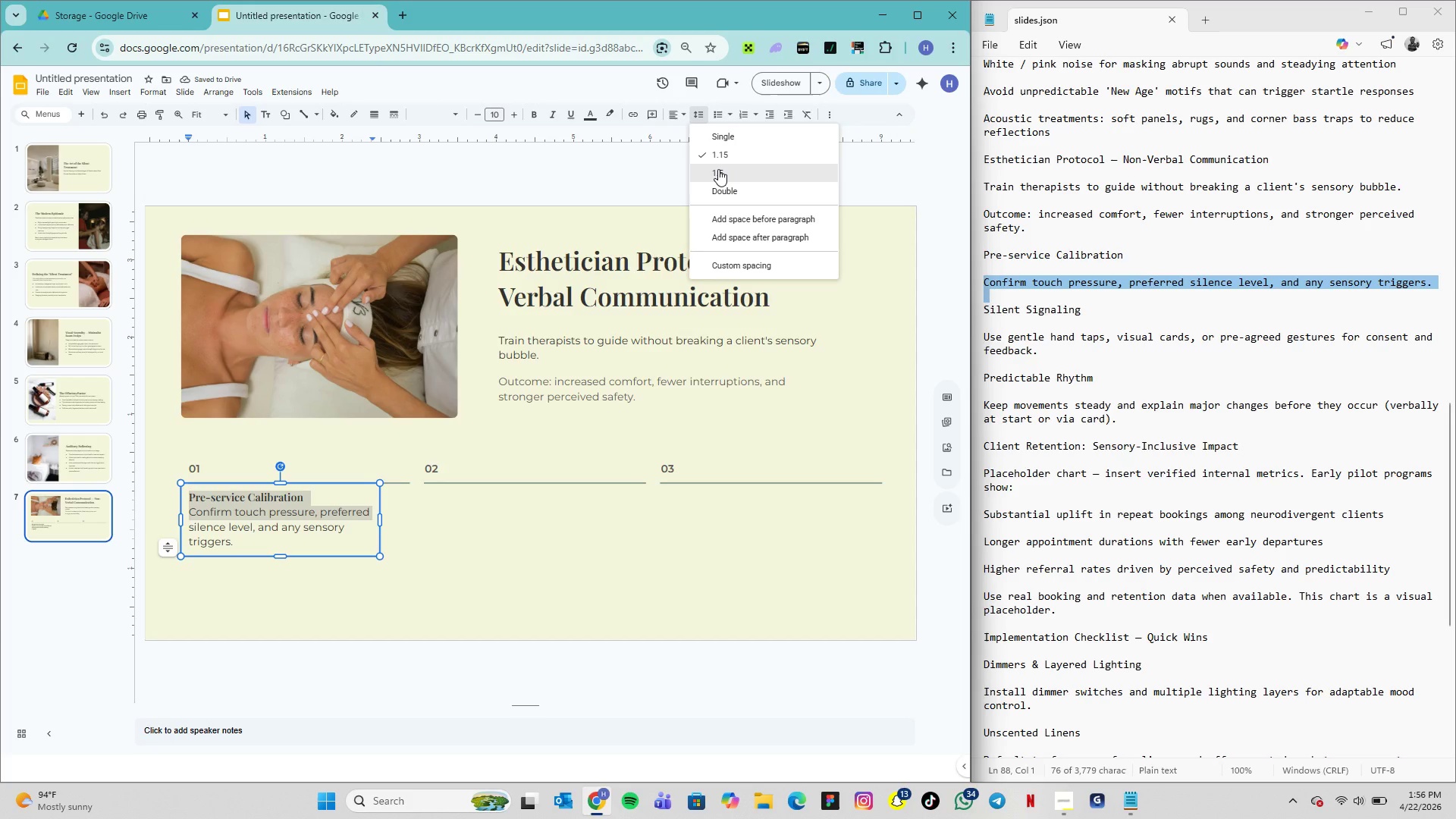 
left_click([718, 169])
 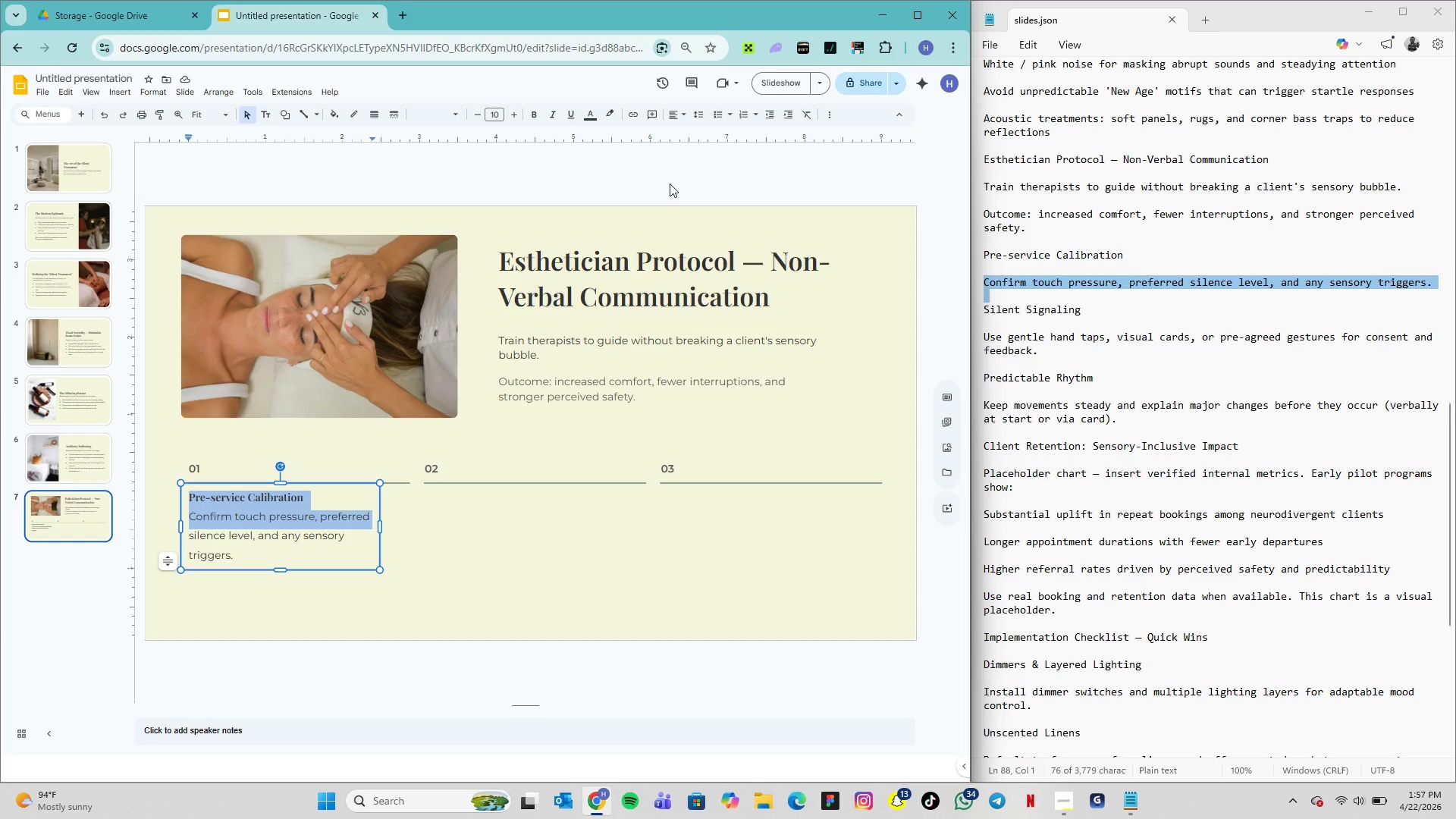 
wait(30.03)
 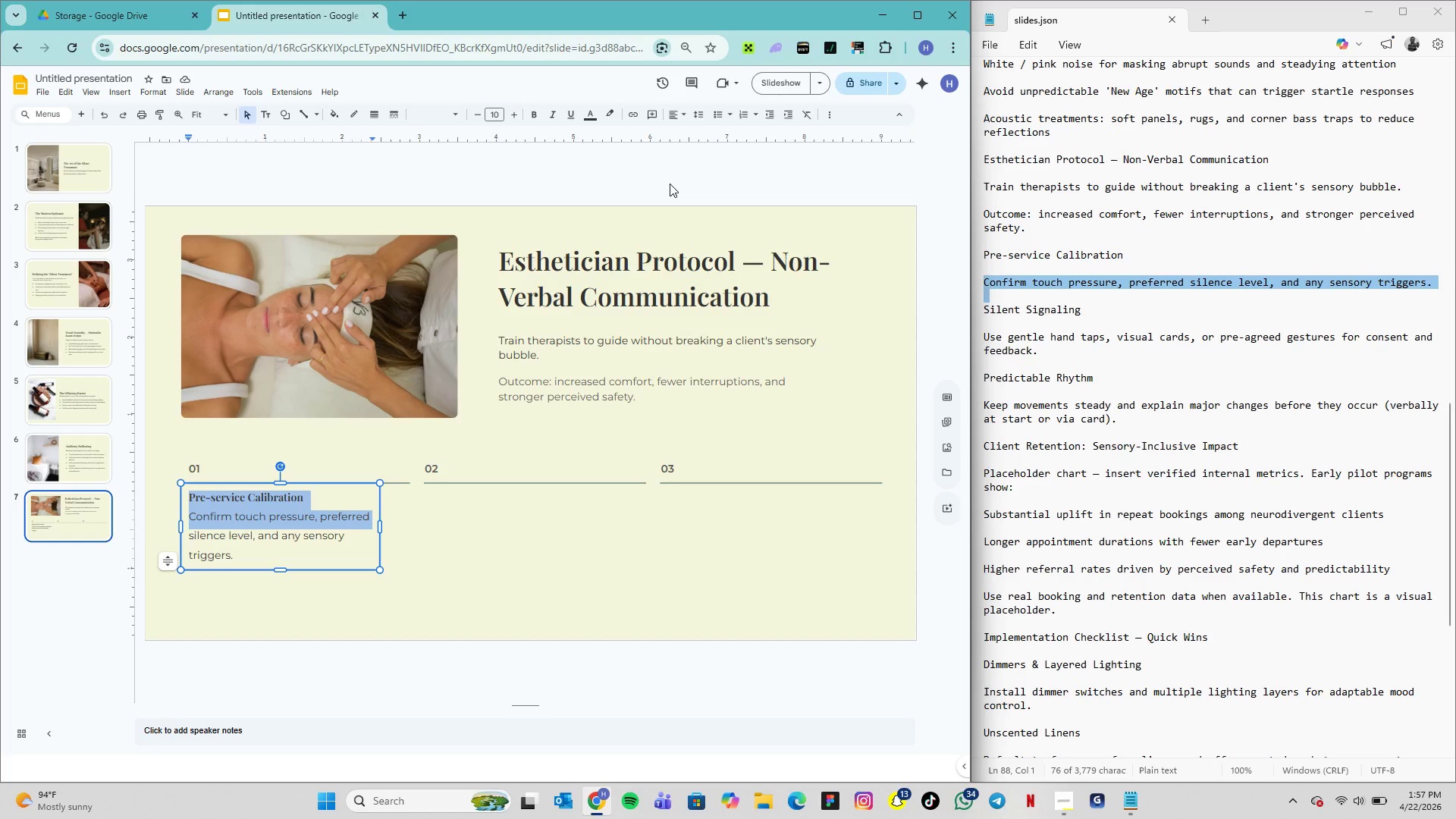 
left_click_drag(start_coordinate=[235, 557], to_coordinate=[184, 516])
 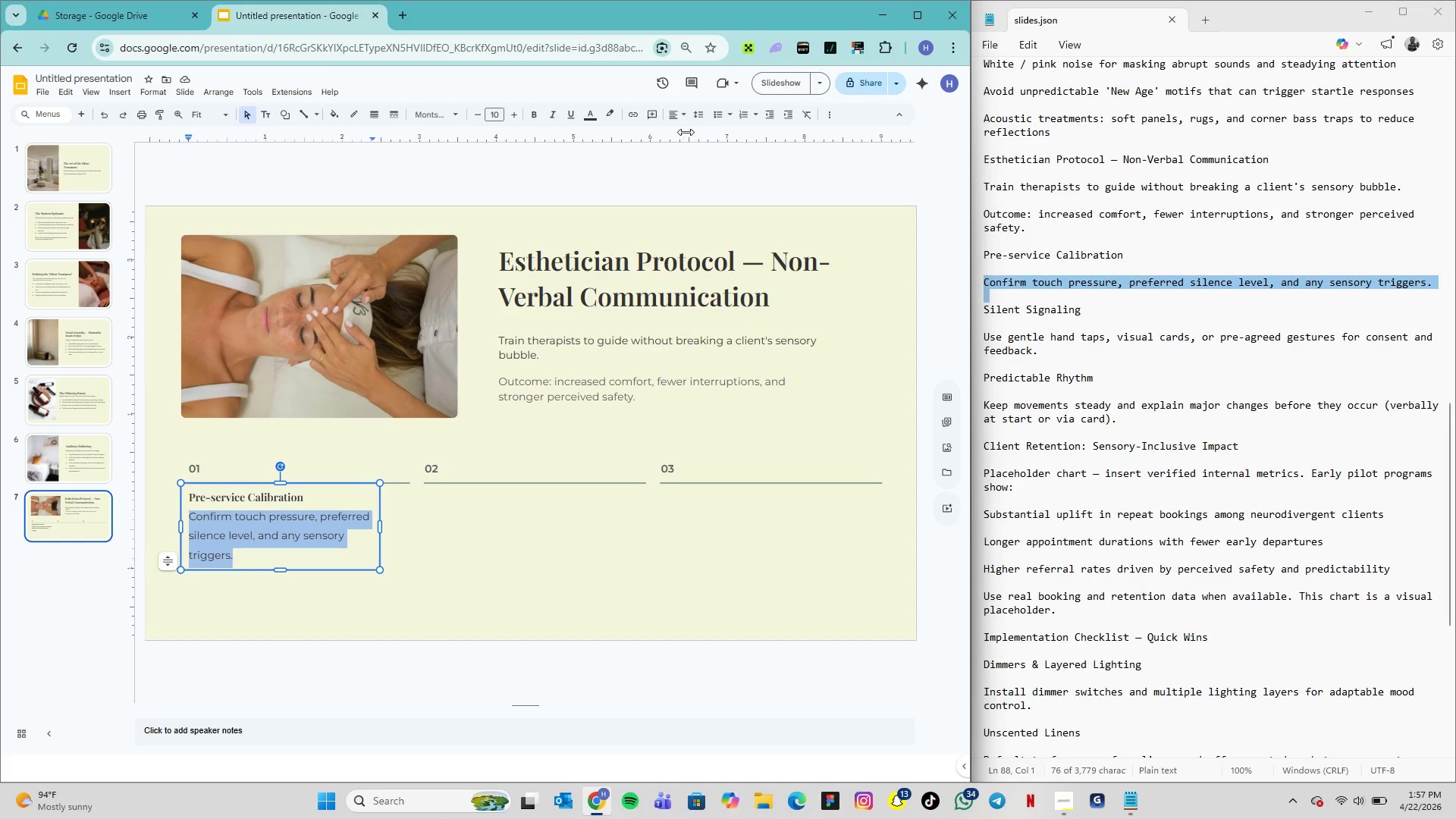 
mouse_move([717, 160])
 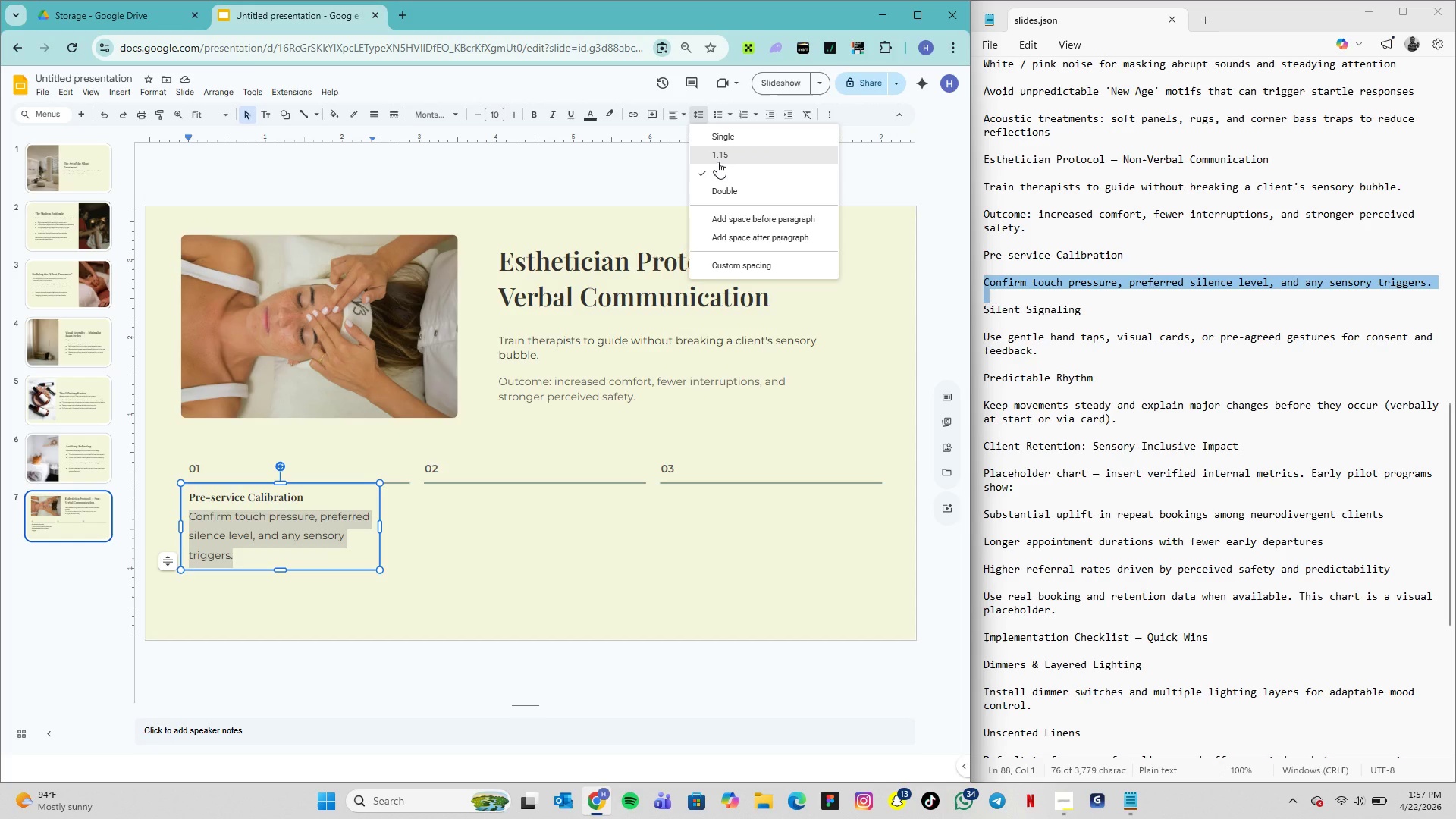 
left_click([717, 162])
 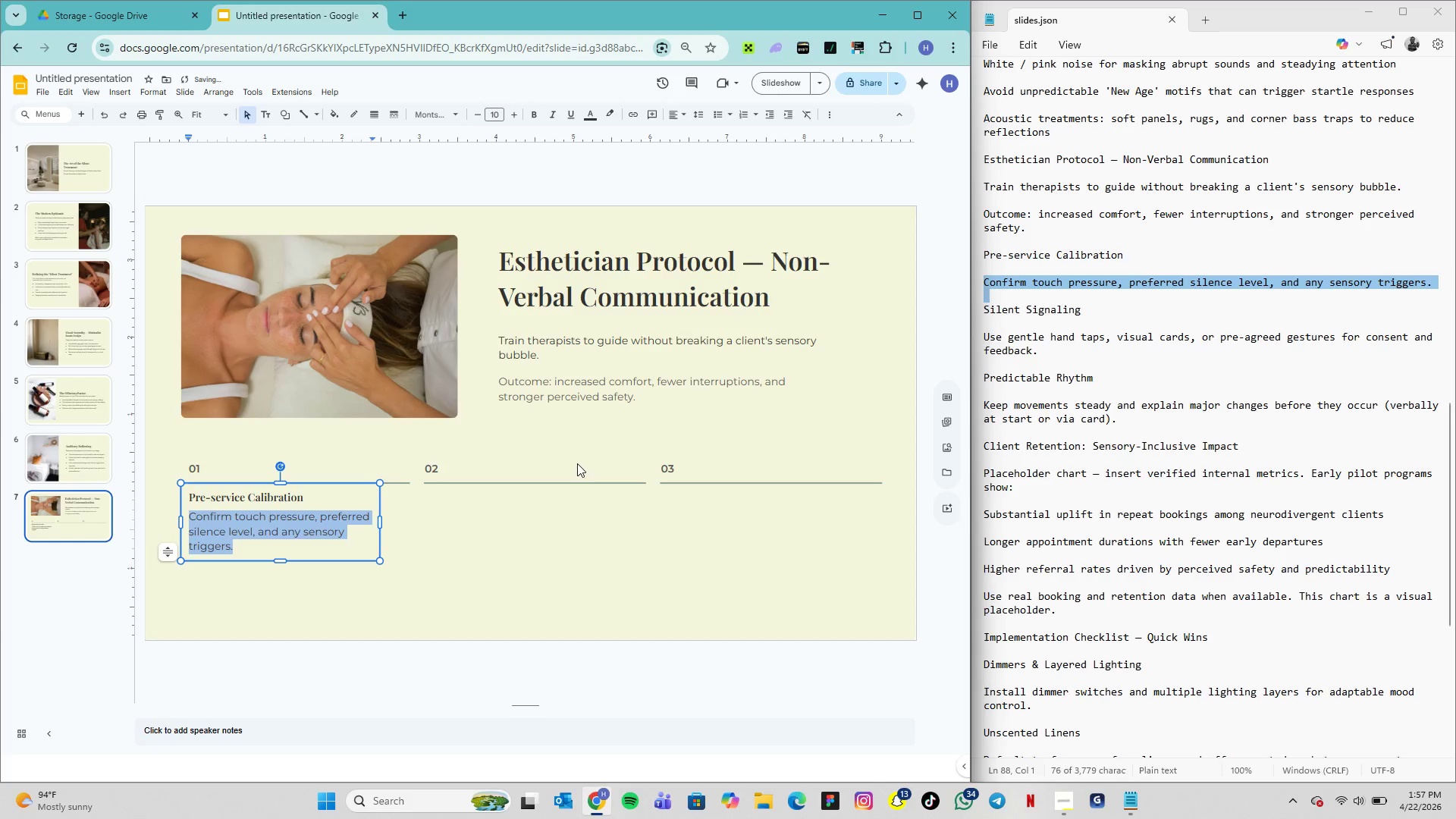 
mouse_move([755, 115])
 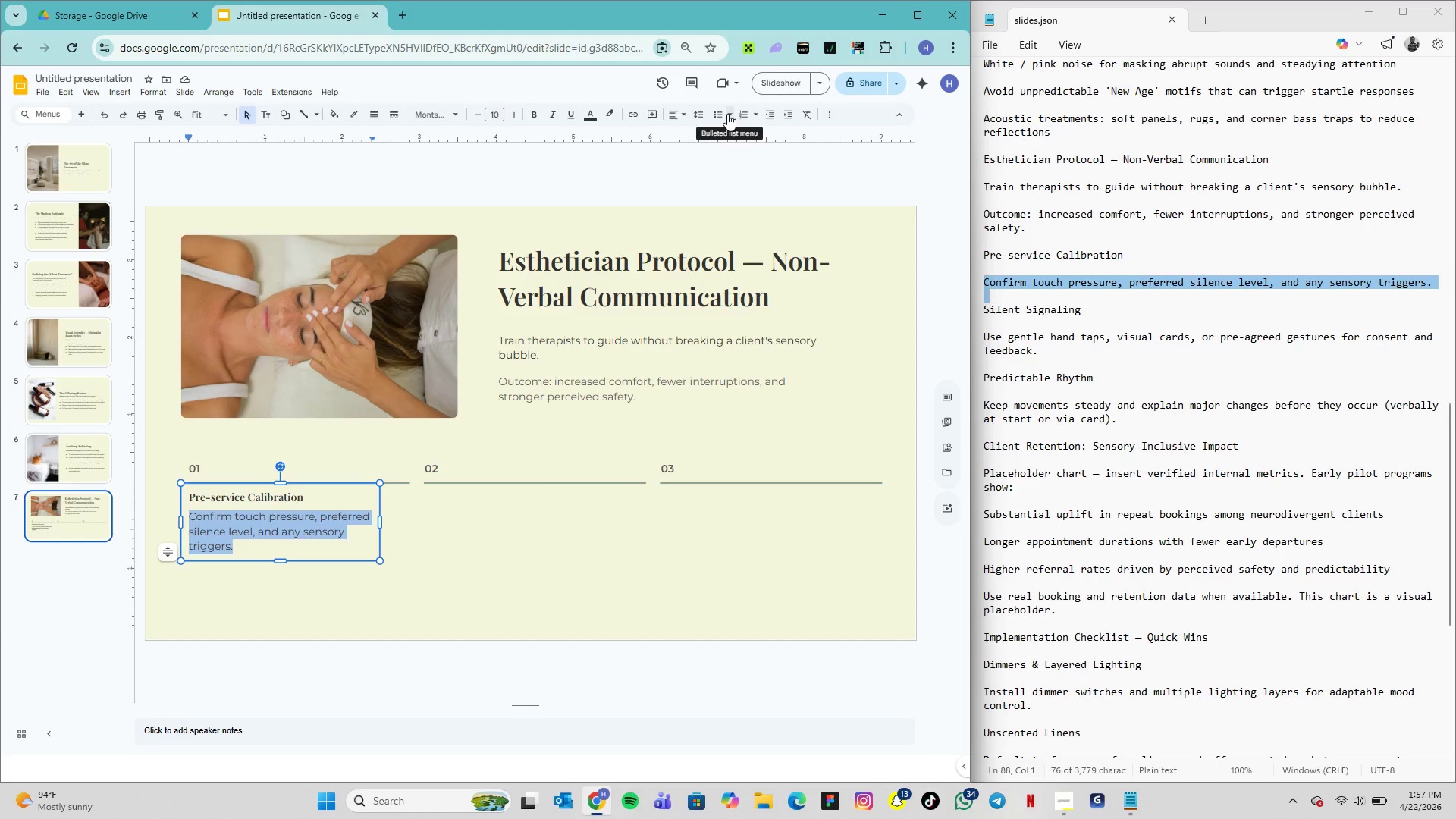 
left_click([698, 119])
 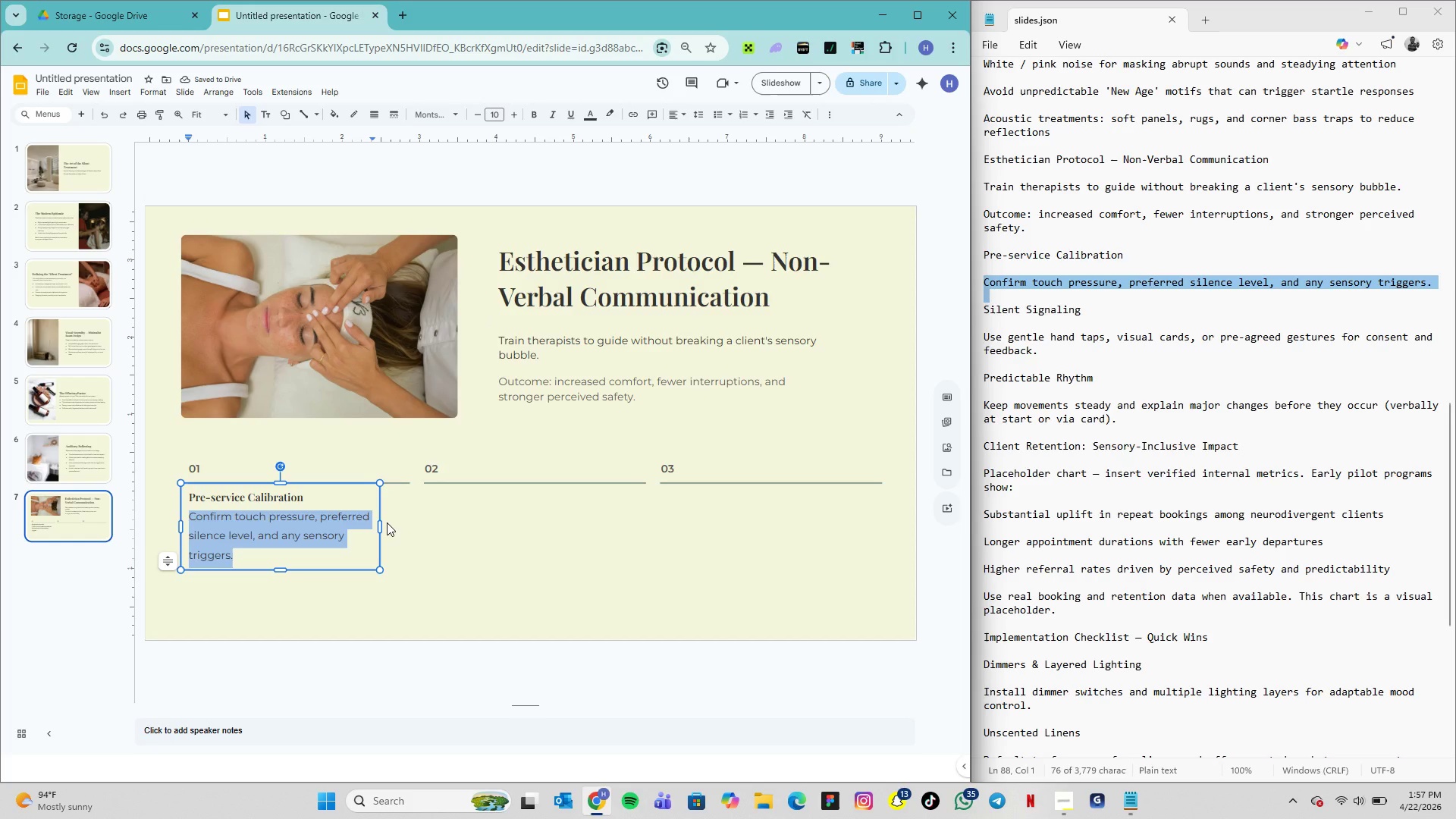 
wait(6.09)
 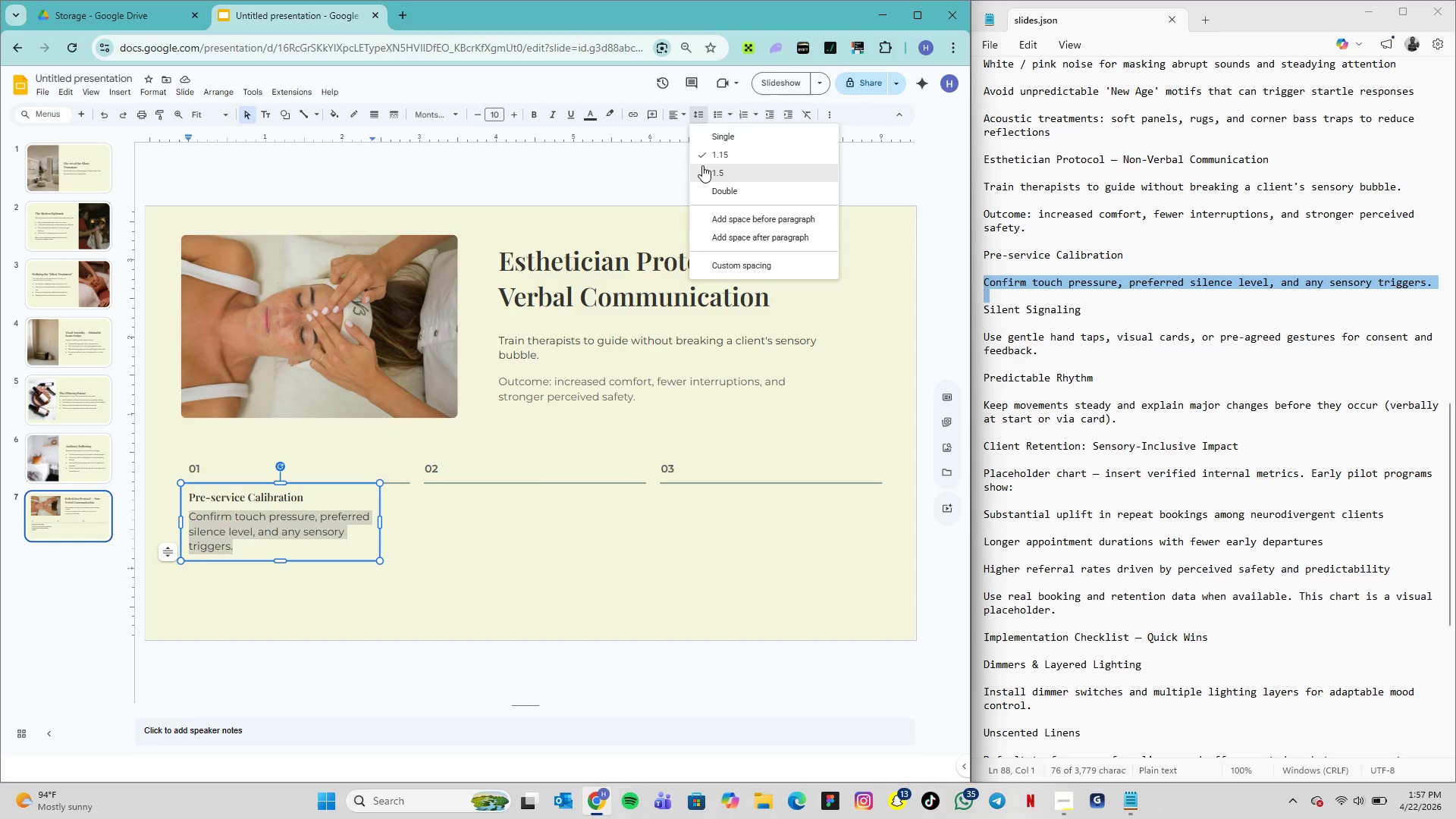 
left_click([410, 554])
 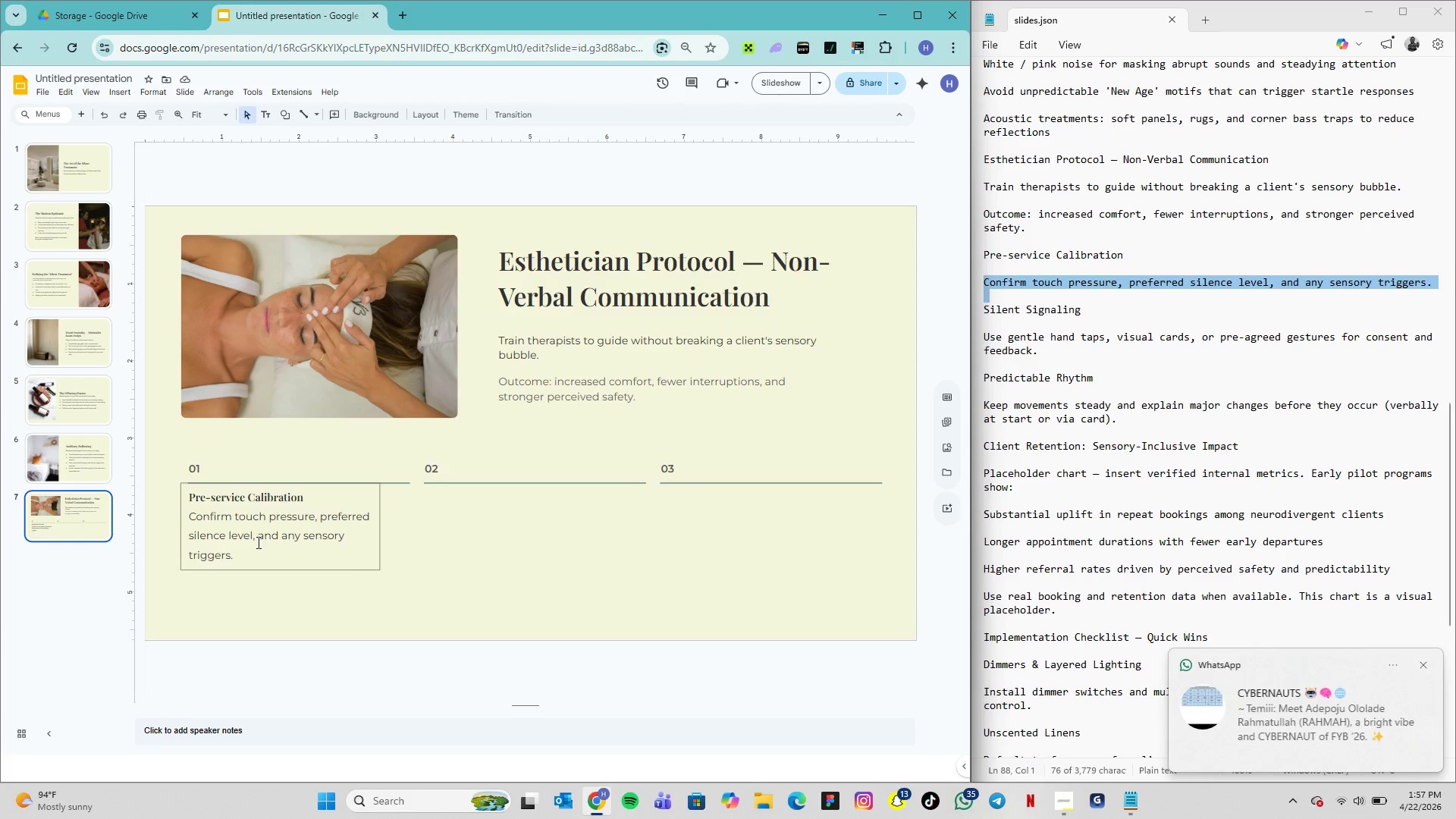 
wait(7.67)
 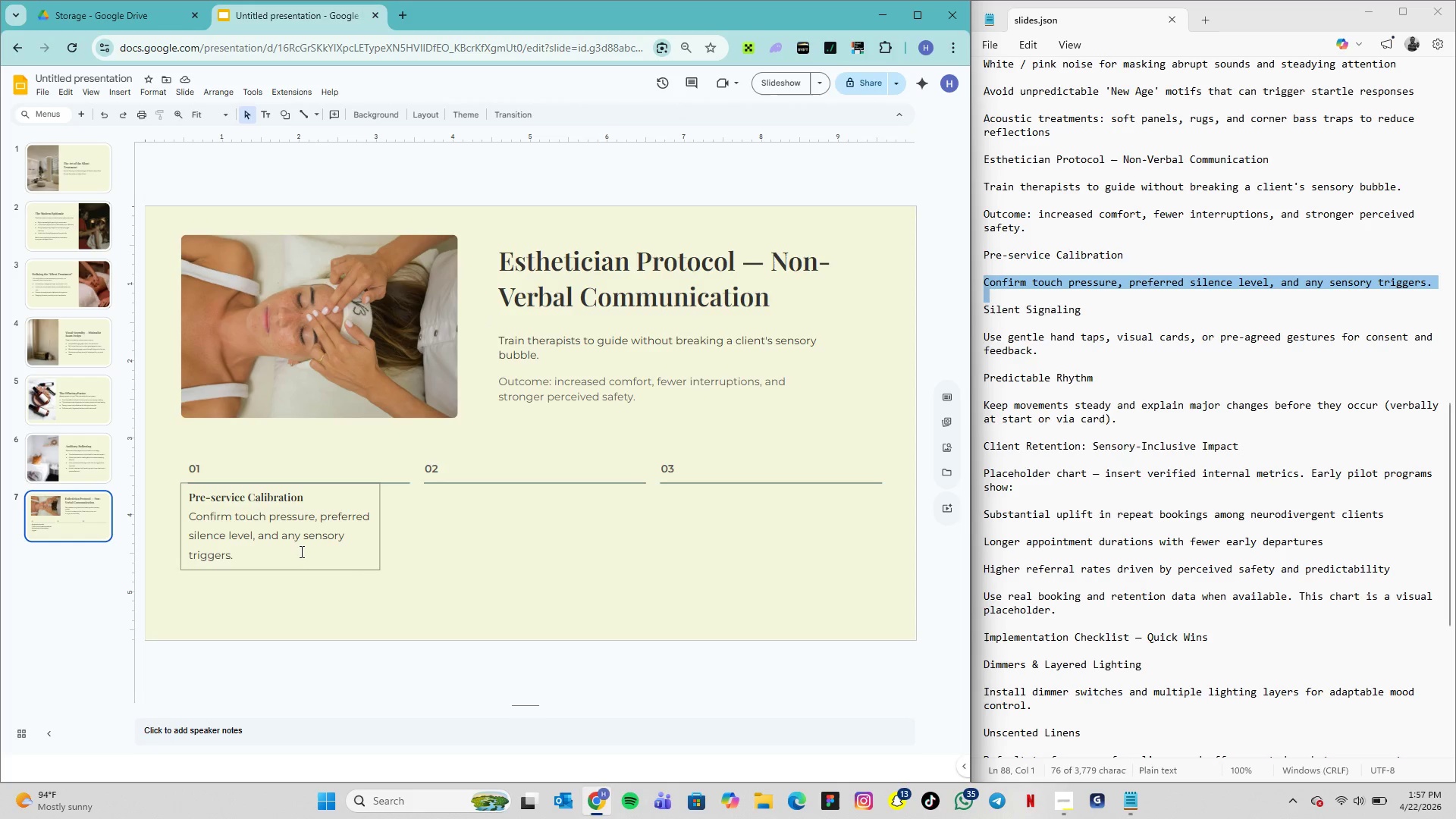 
double_click([242, 534])
 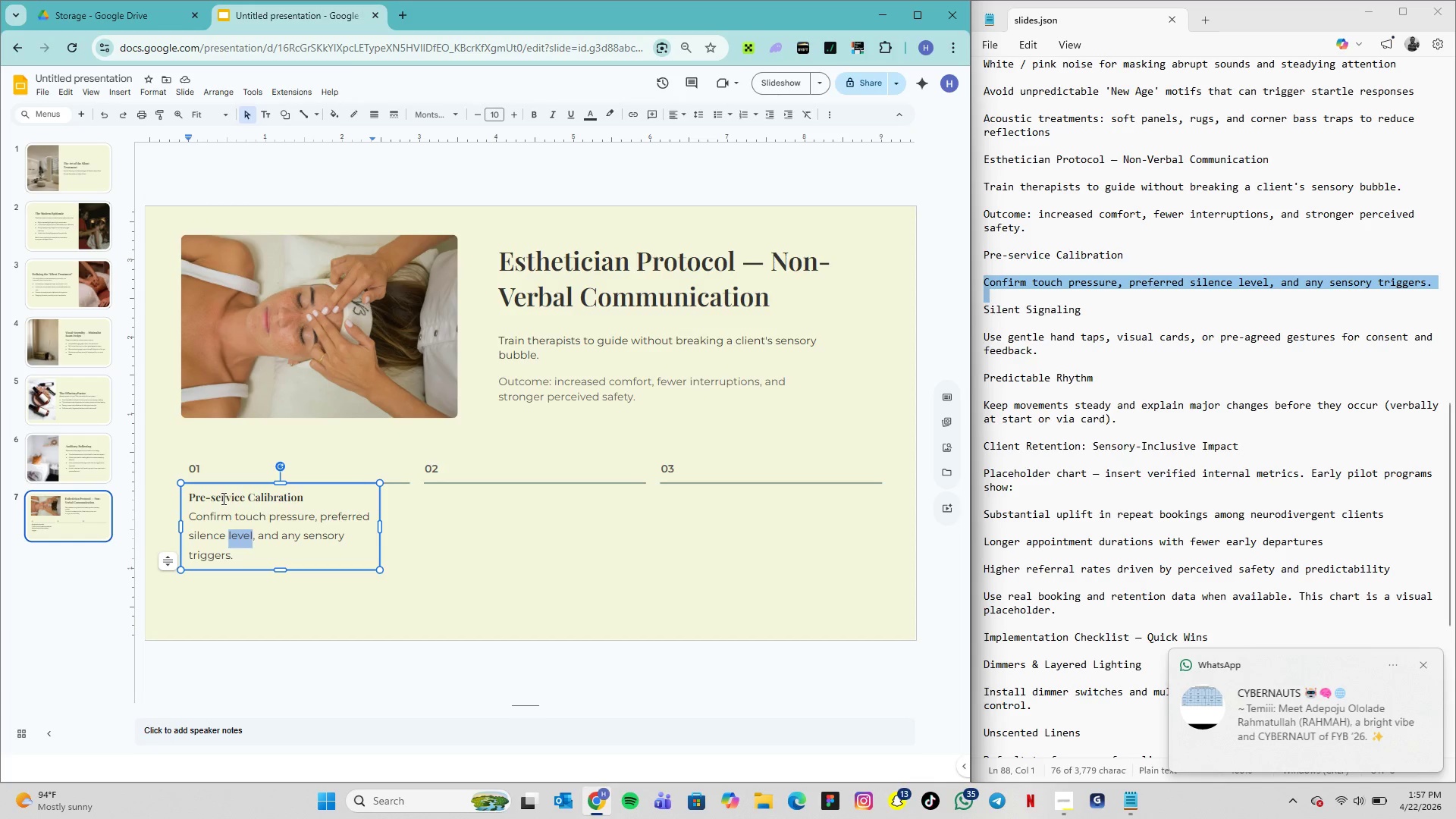 
double_click([222, 498])
 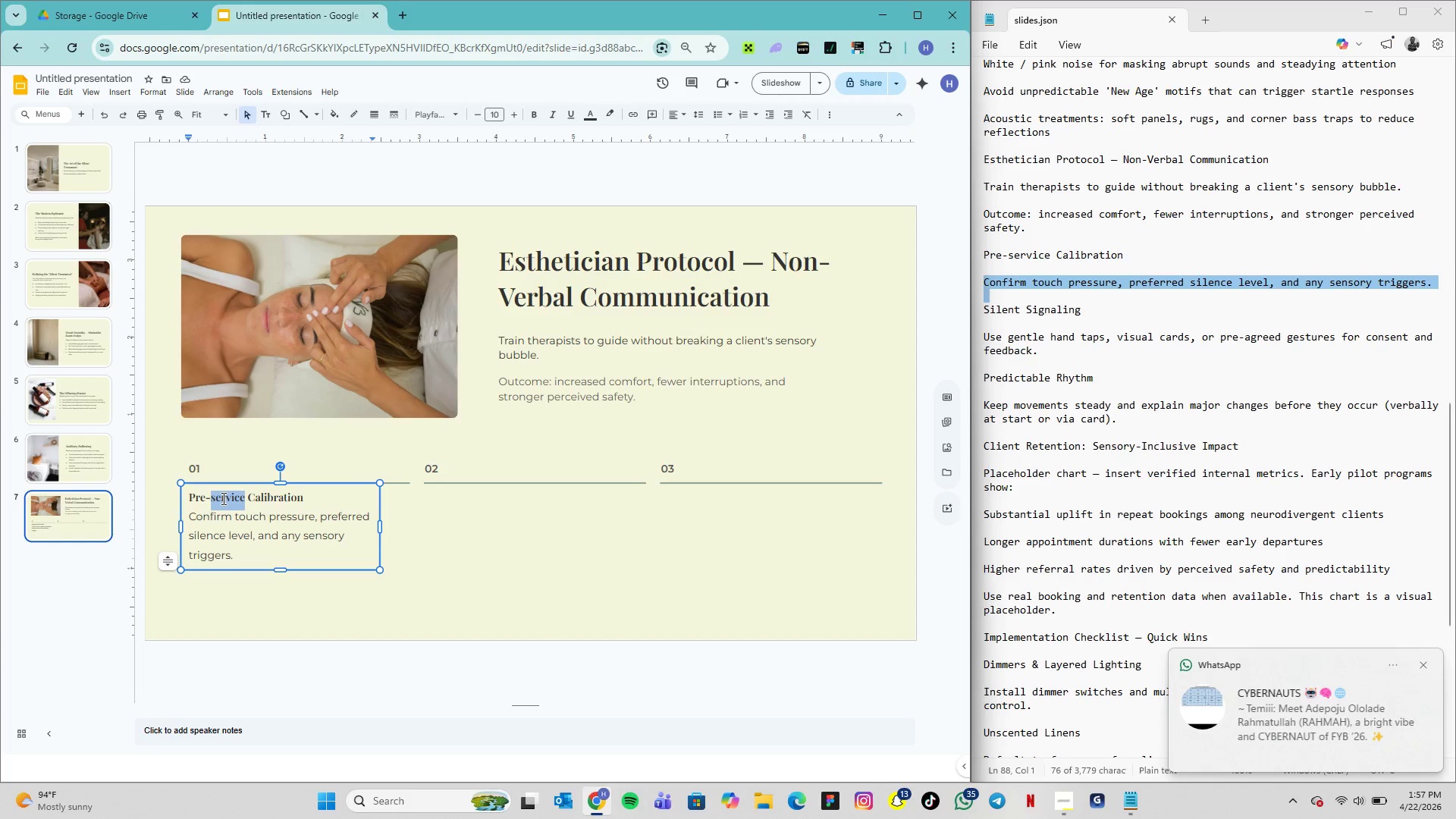 
triple_click([222, 498])
 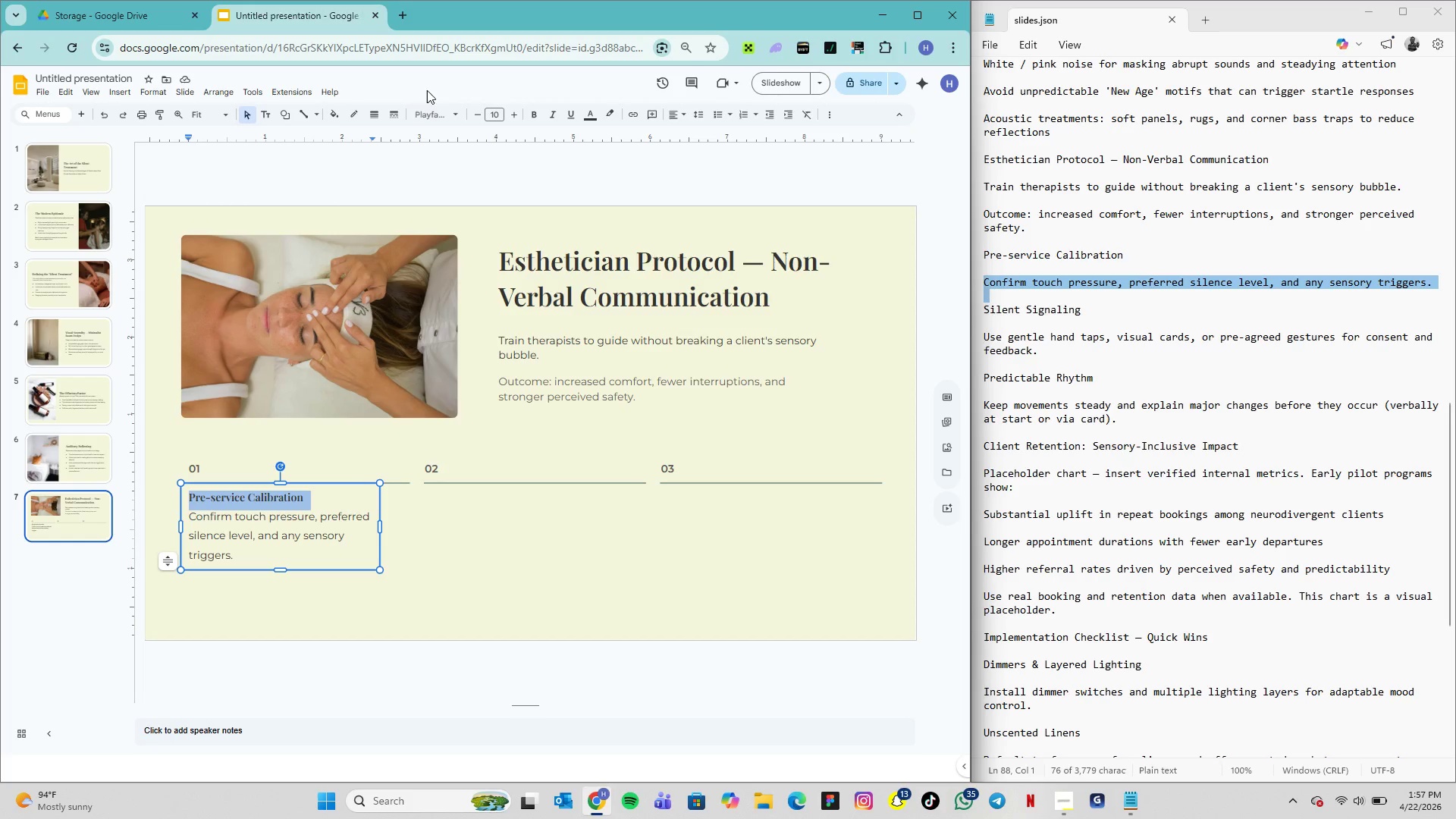 
left_click([454, 112])
 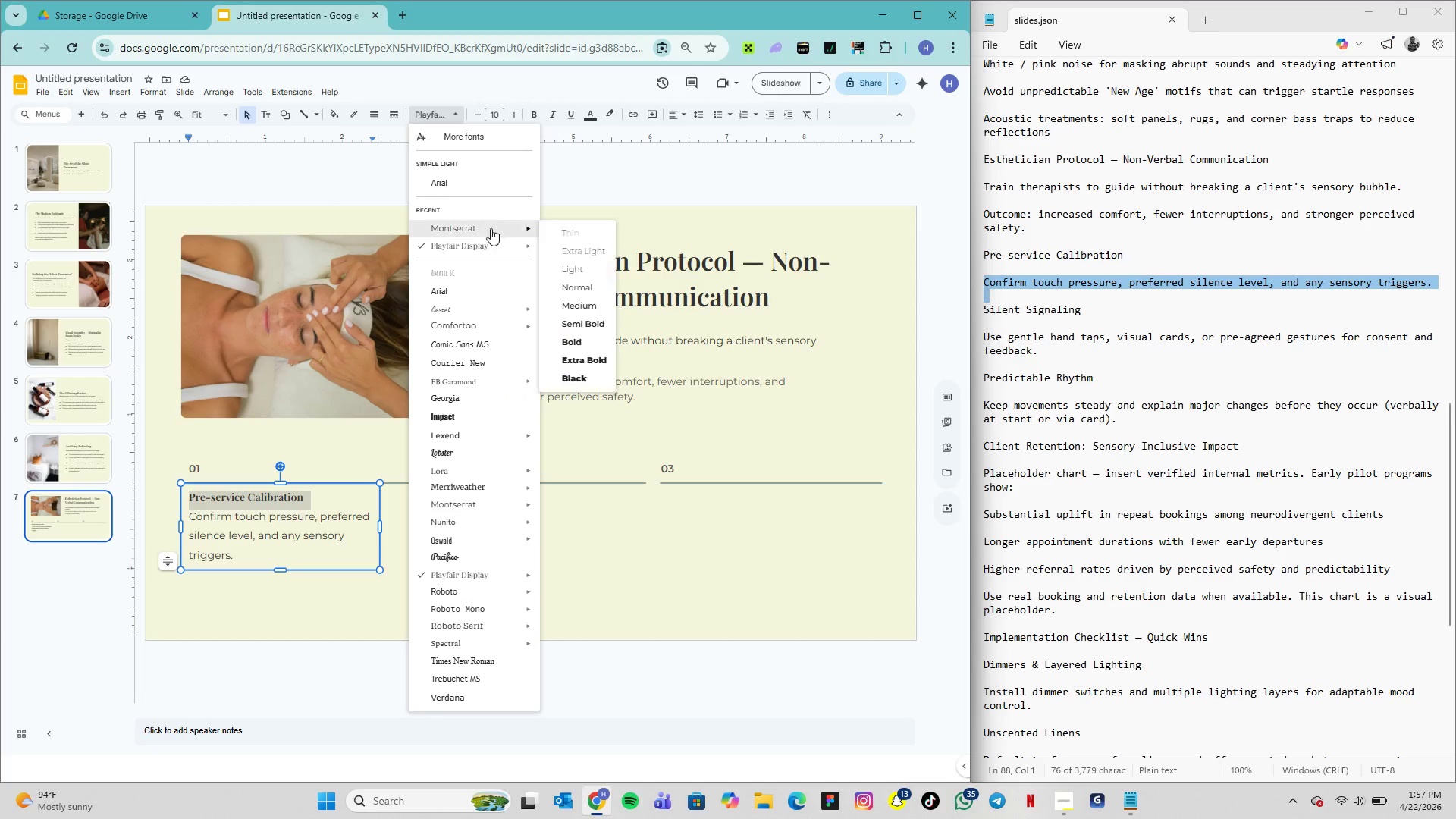 
mouse_move([580, 312])
 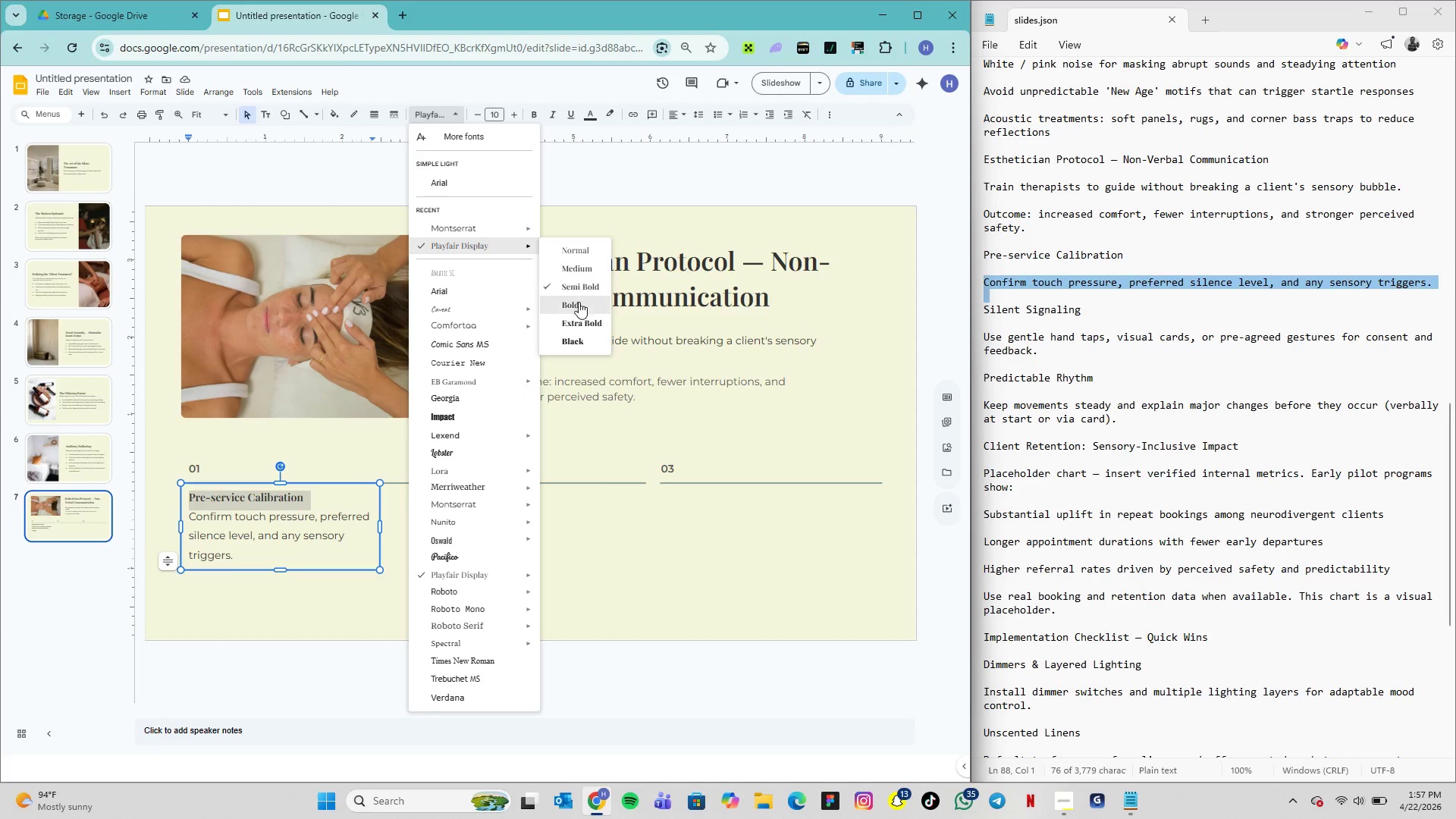 
left_click([580, 306])
 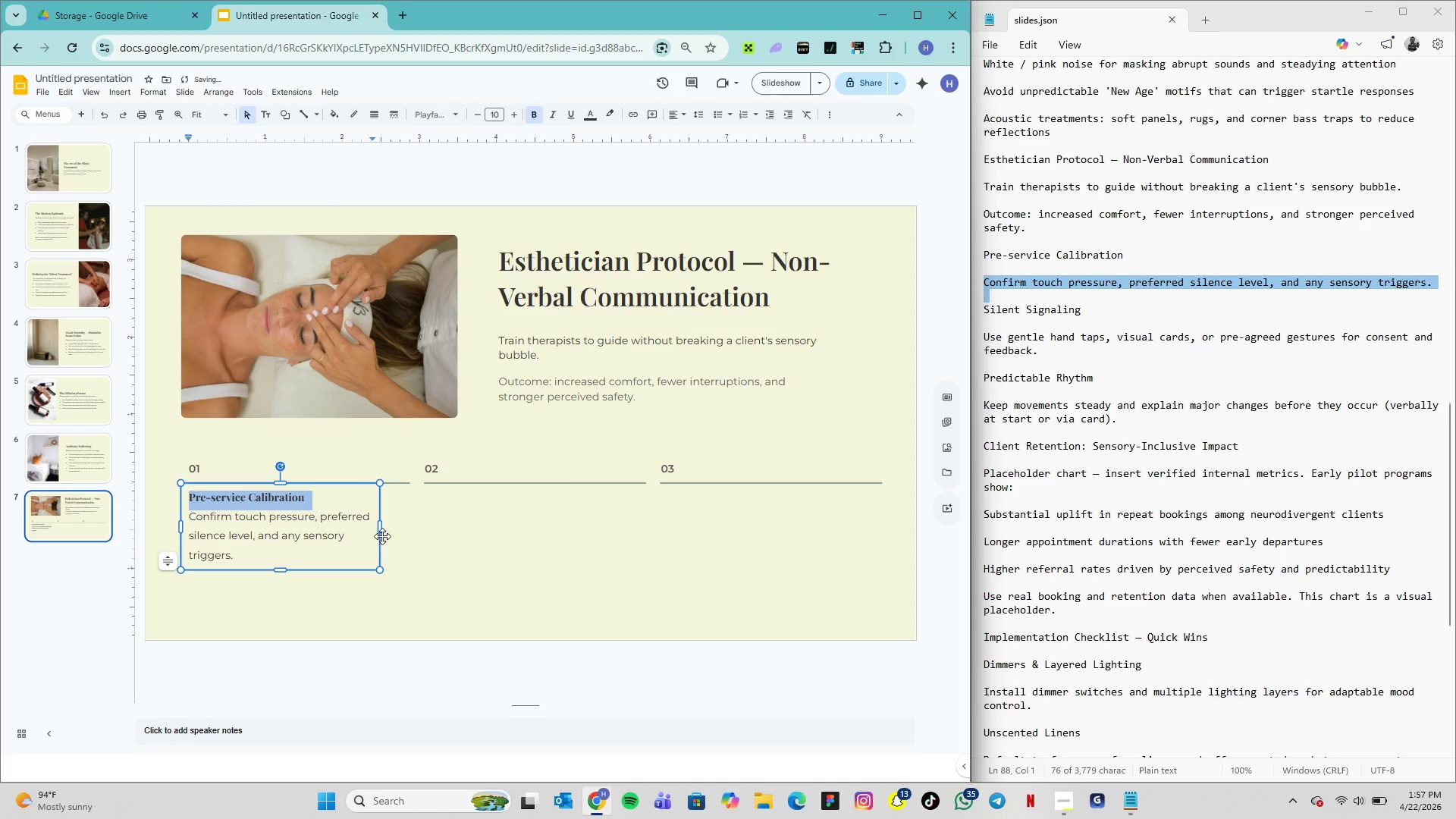 
left_click([406, 536])
 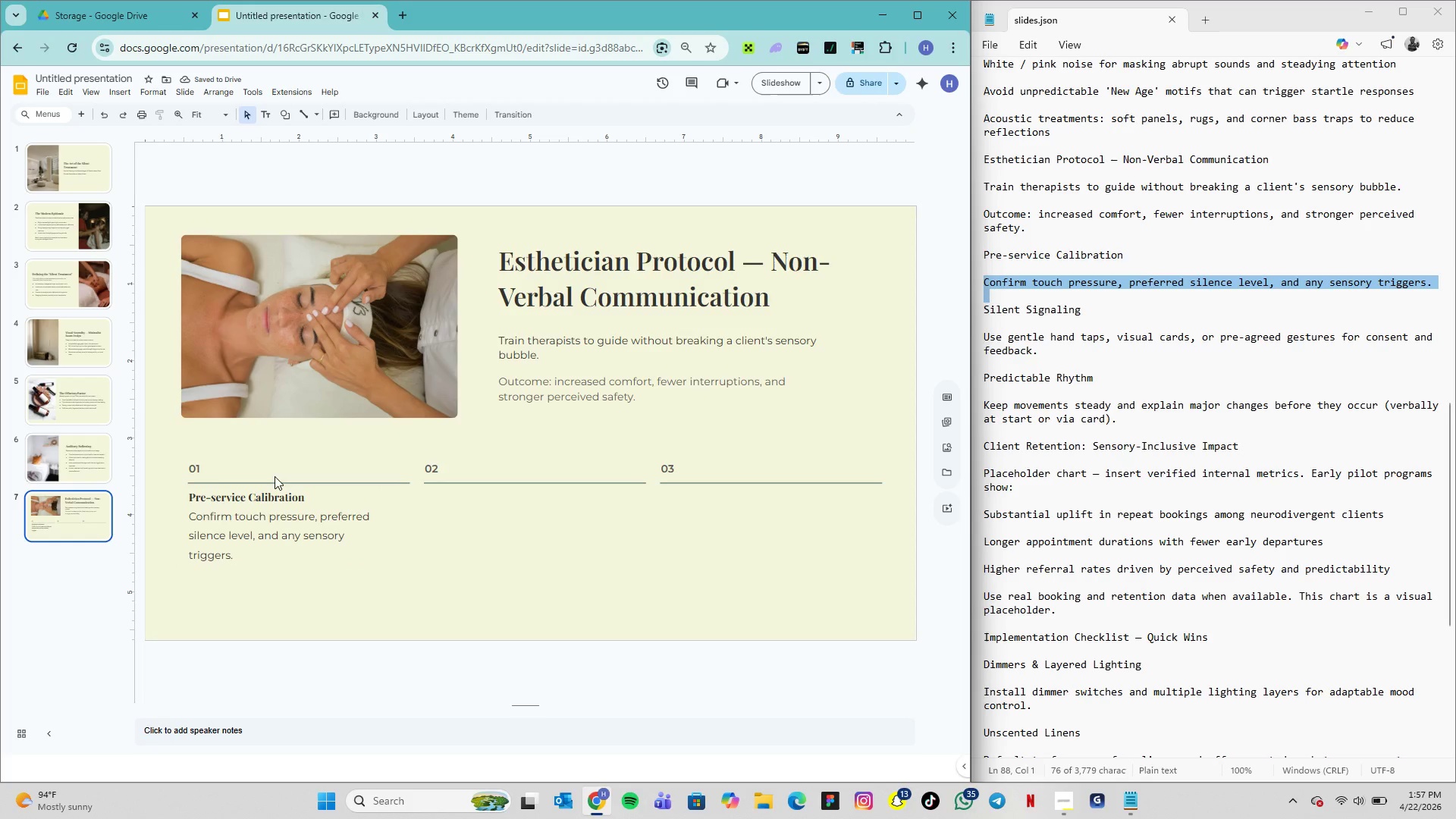 
double_click([241, 496])
 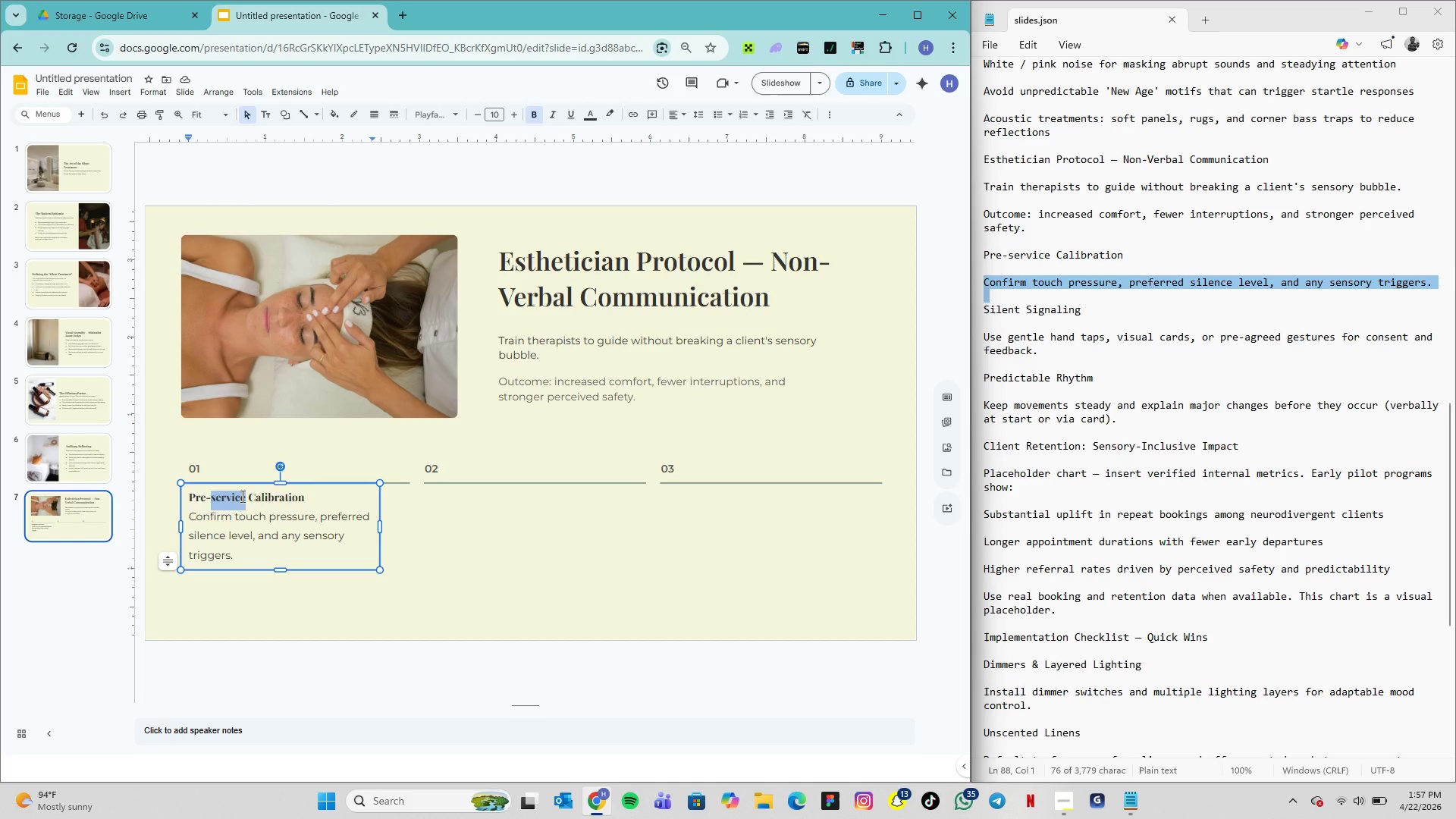 
triple_click([241, 496])
 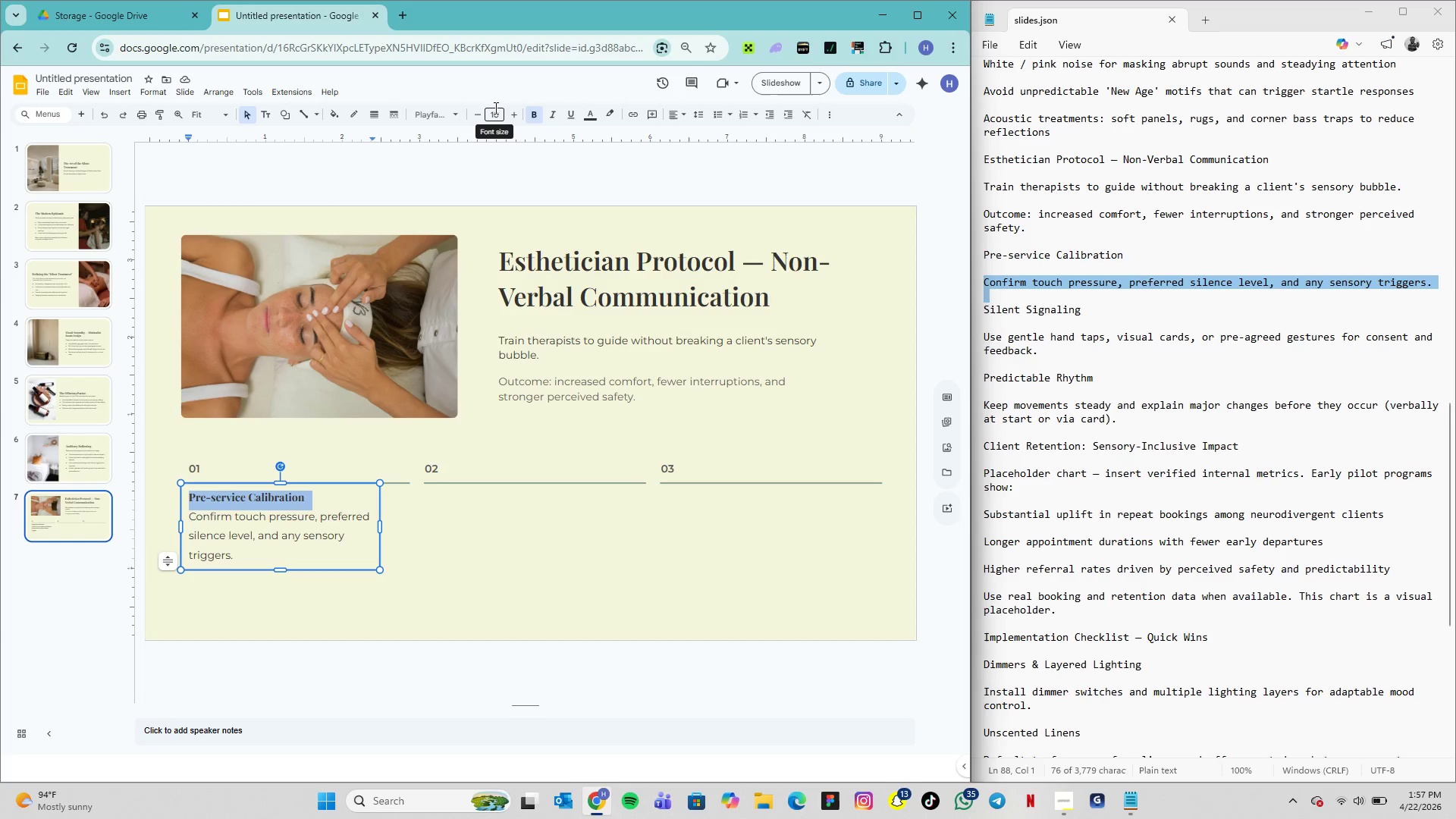 
left_click([494, 108])
 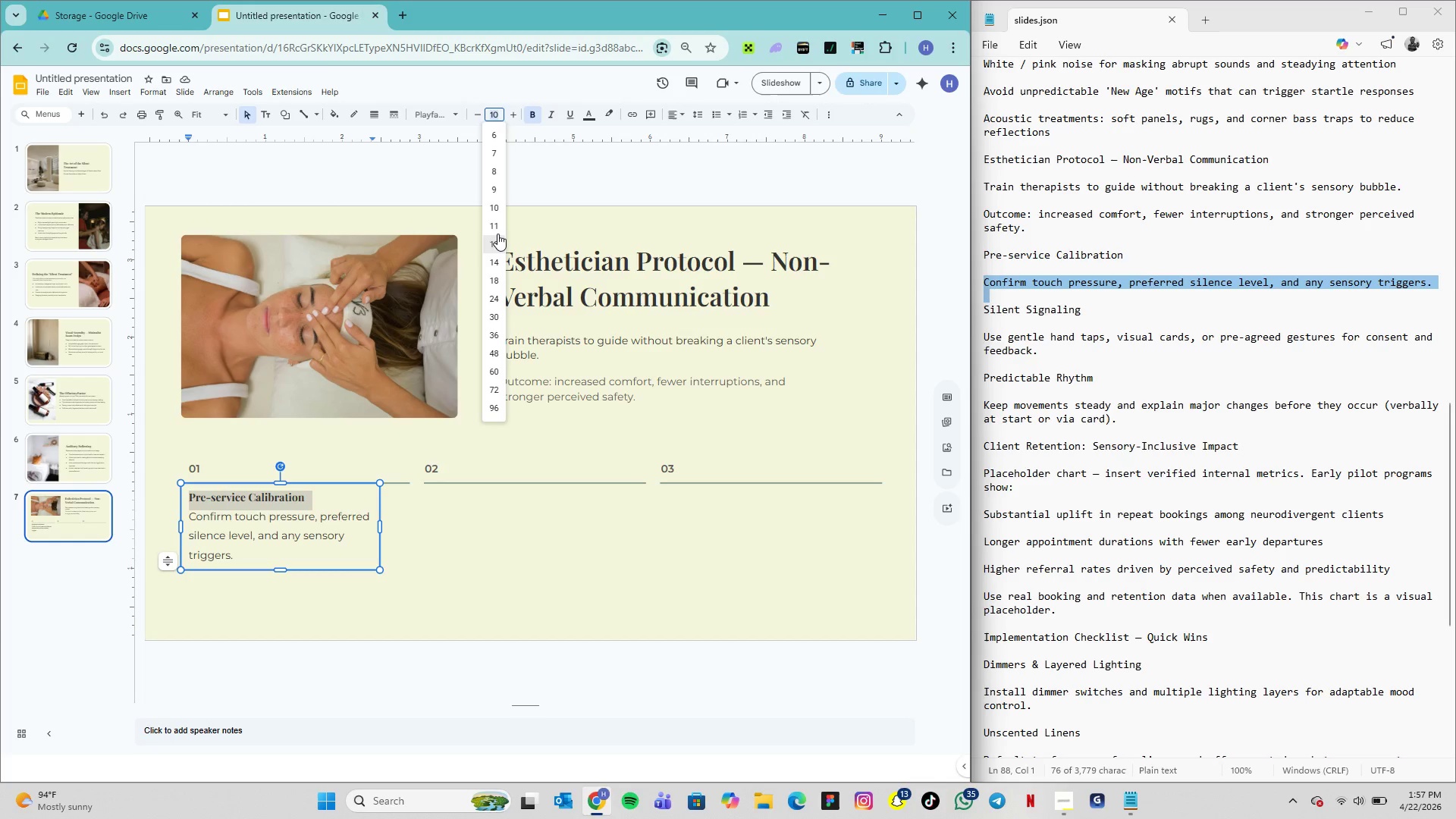 
left_click([497, 232])
 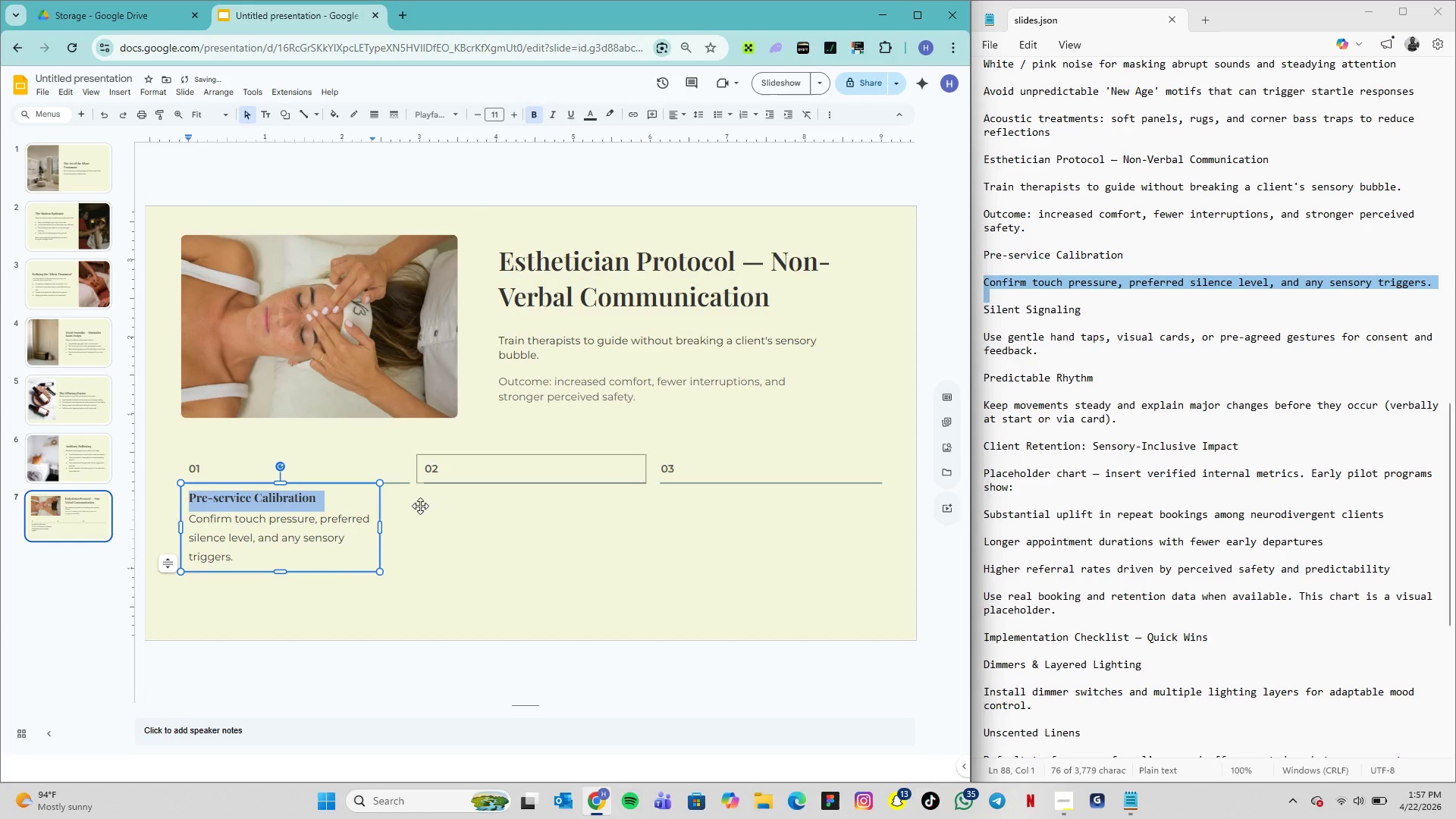 
left_click([427, 571])
 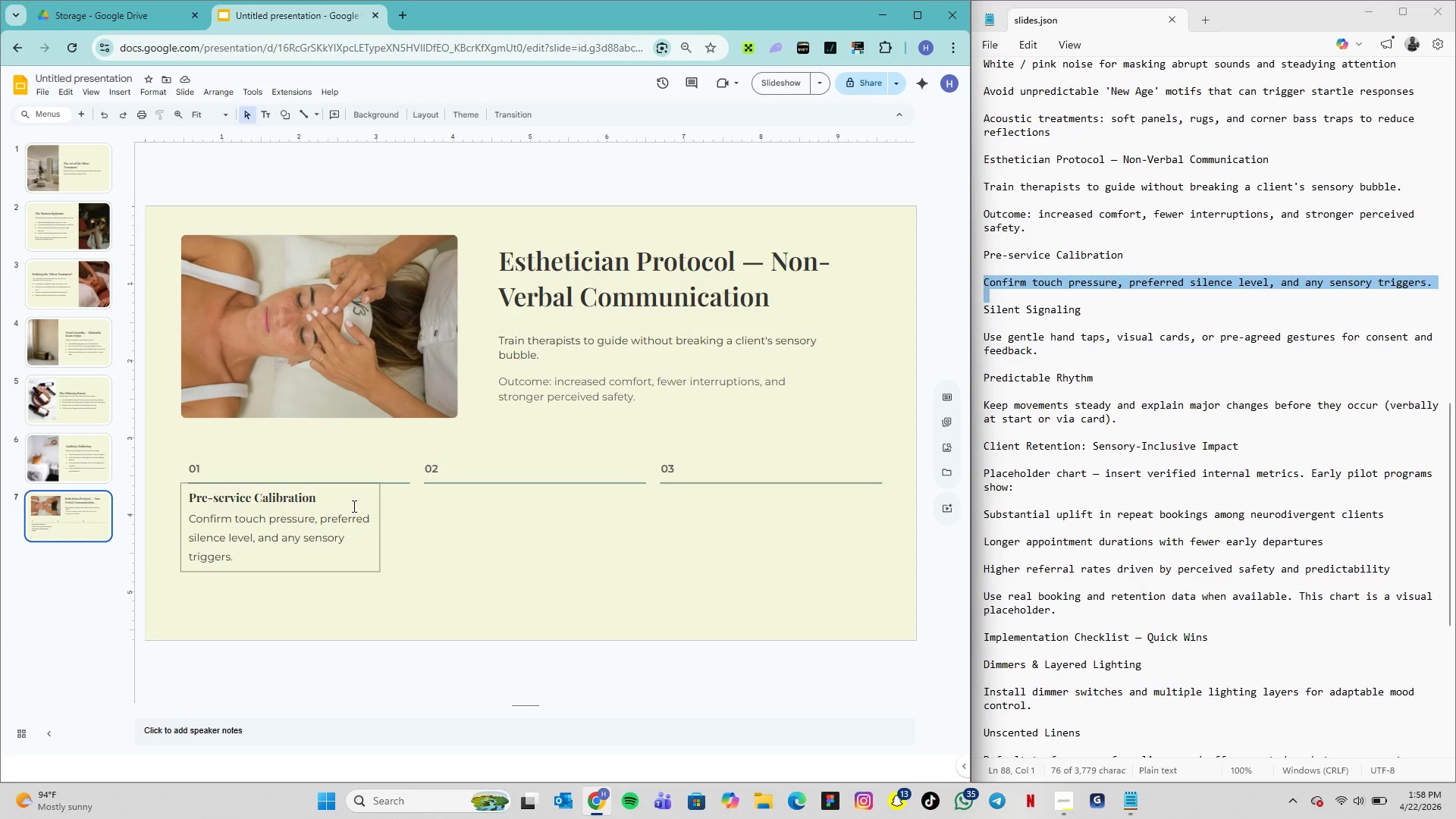 
wait(6.81)
 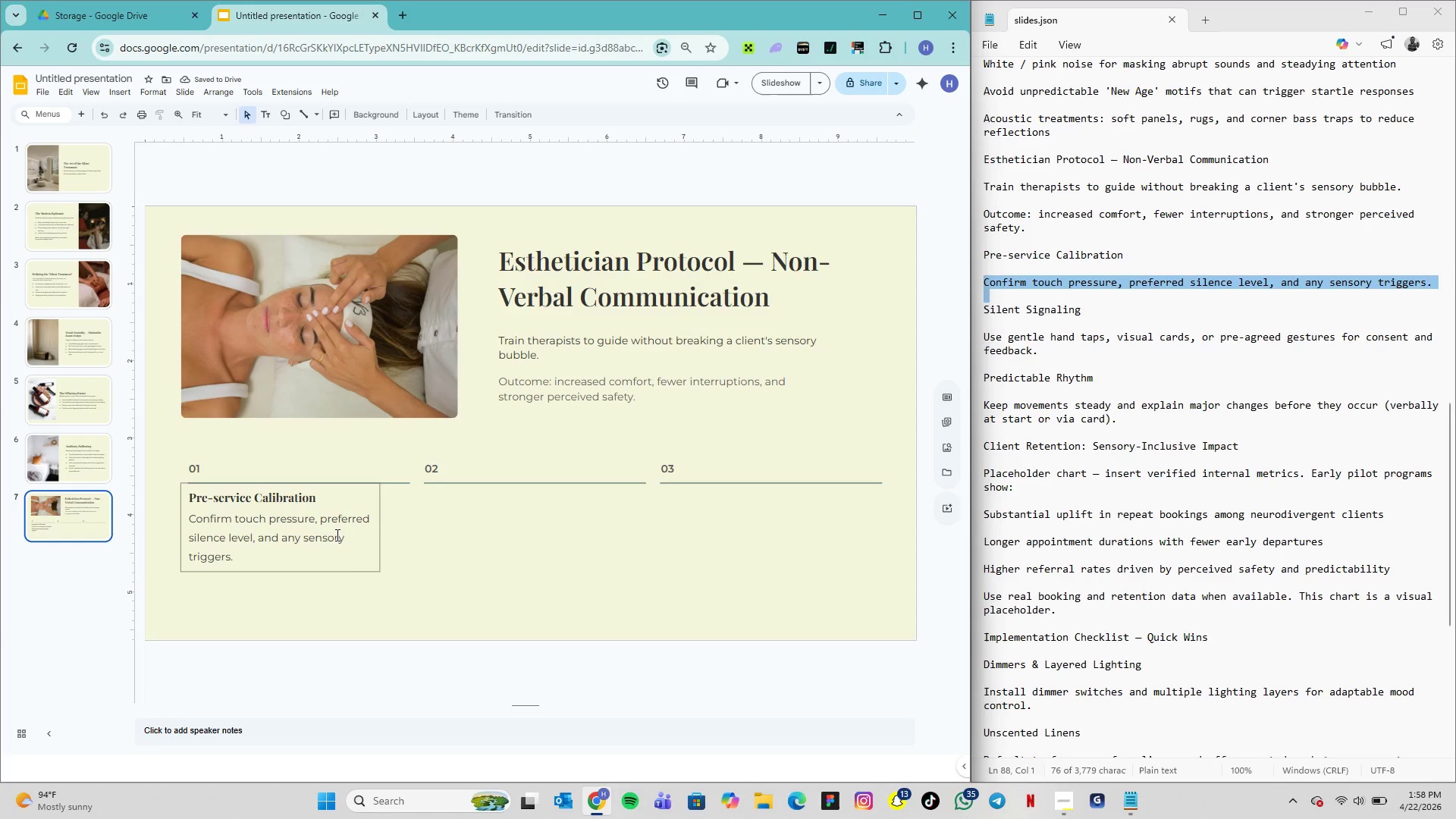 
left_click([356, 489])
 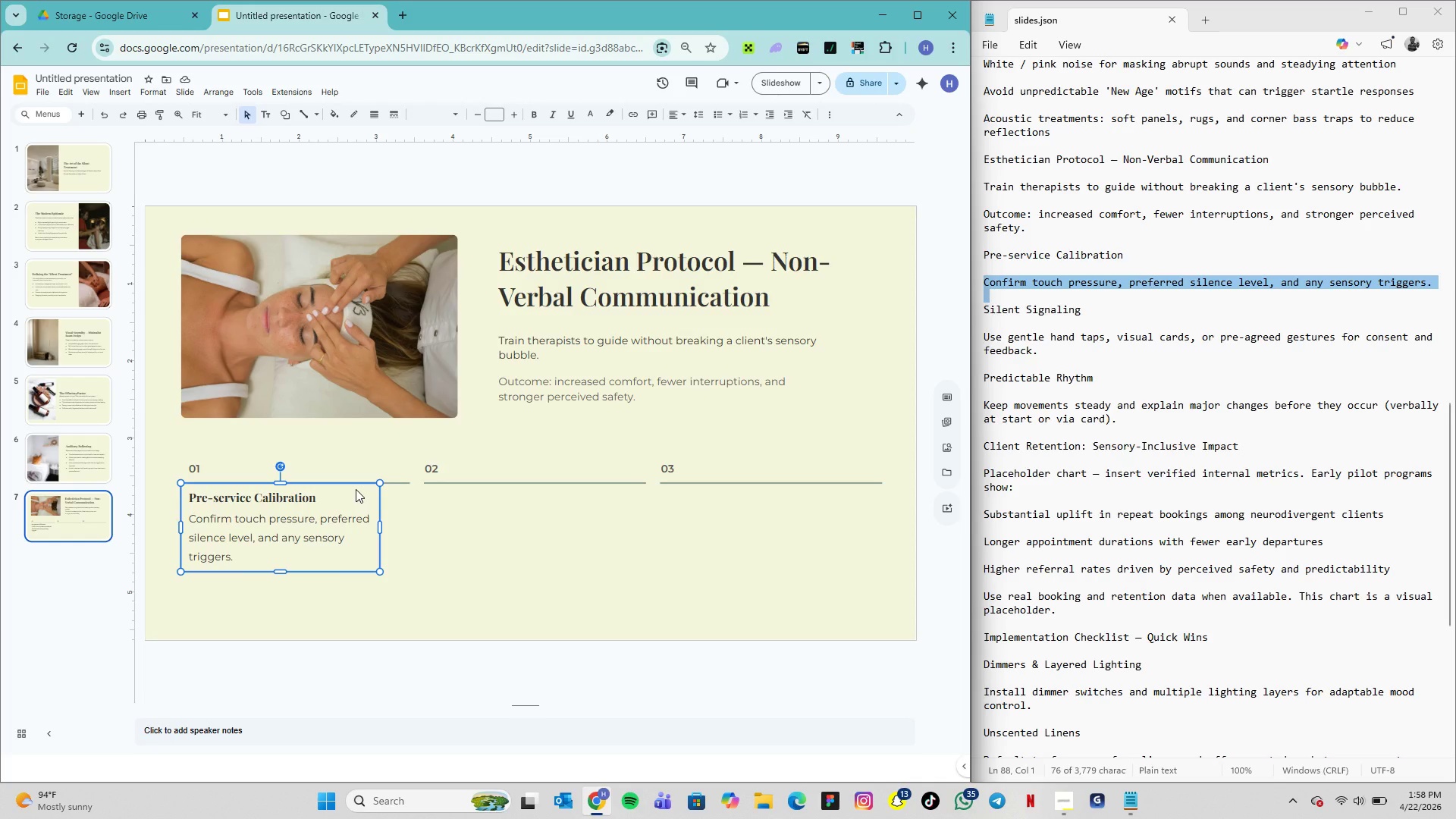 
key(Control+C)
 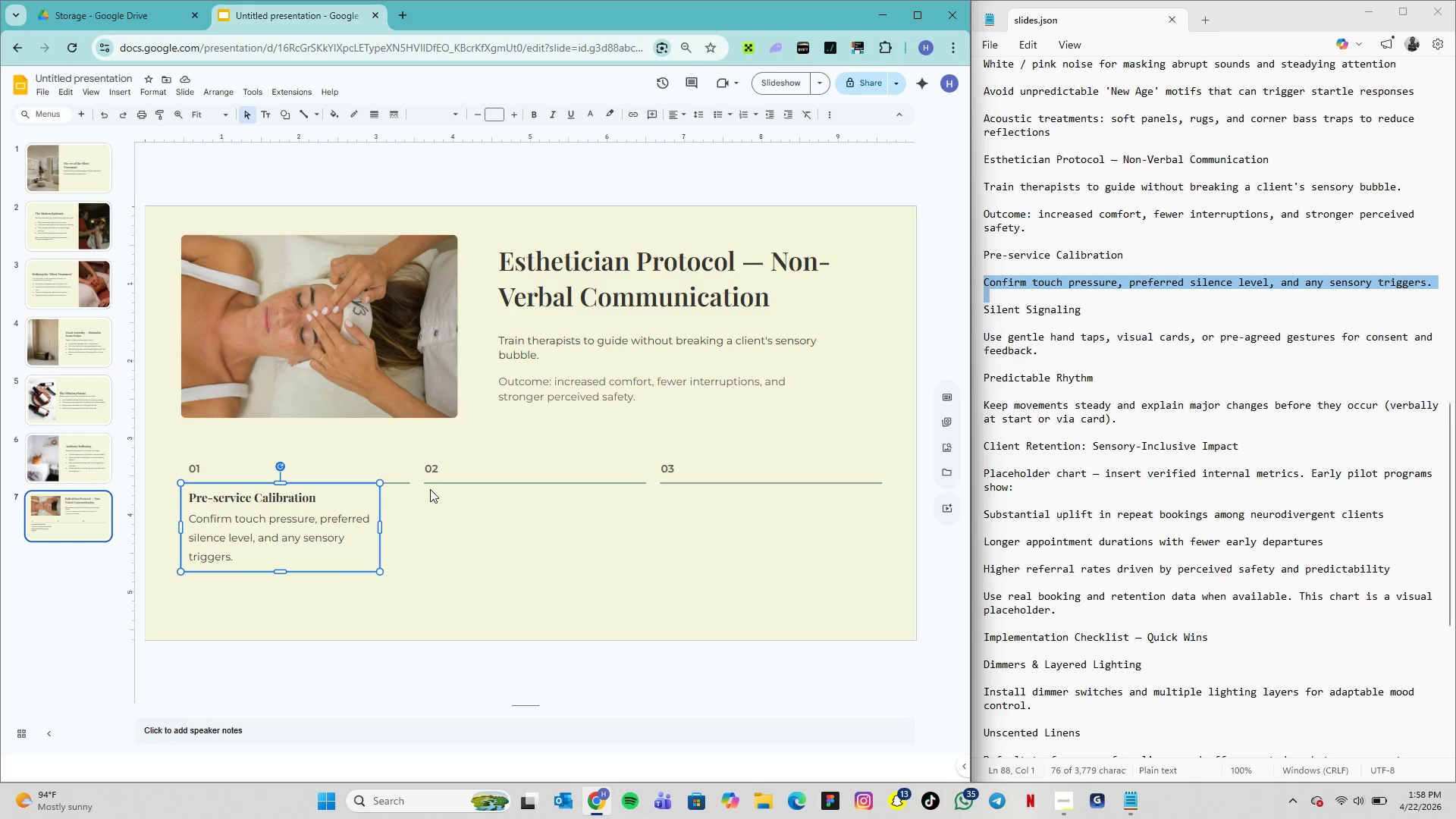 
left_click([430, 489])
 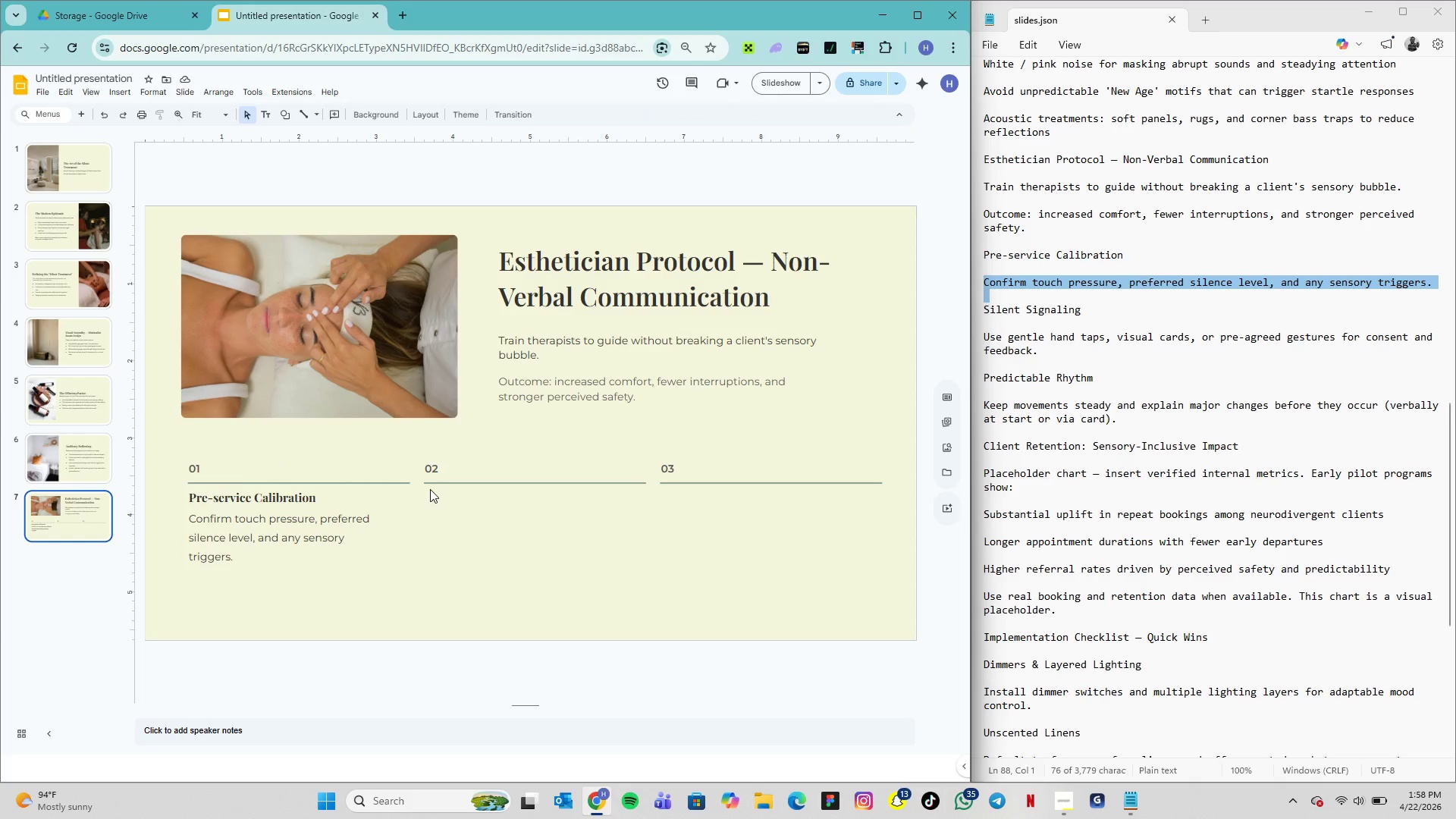 
key(Control+D)
 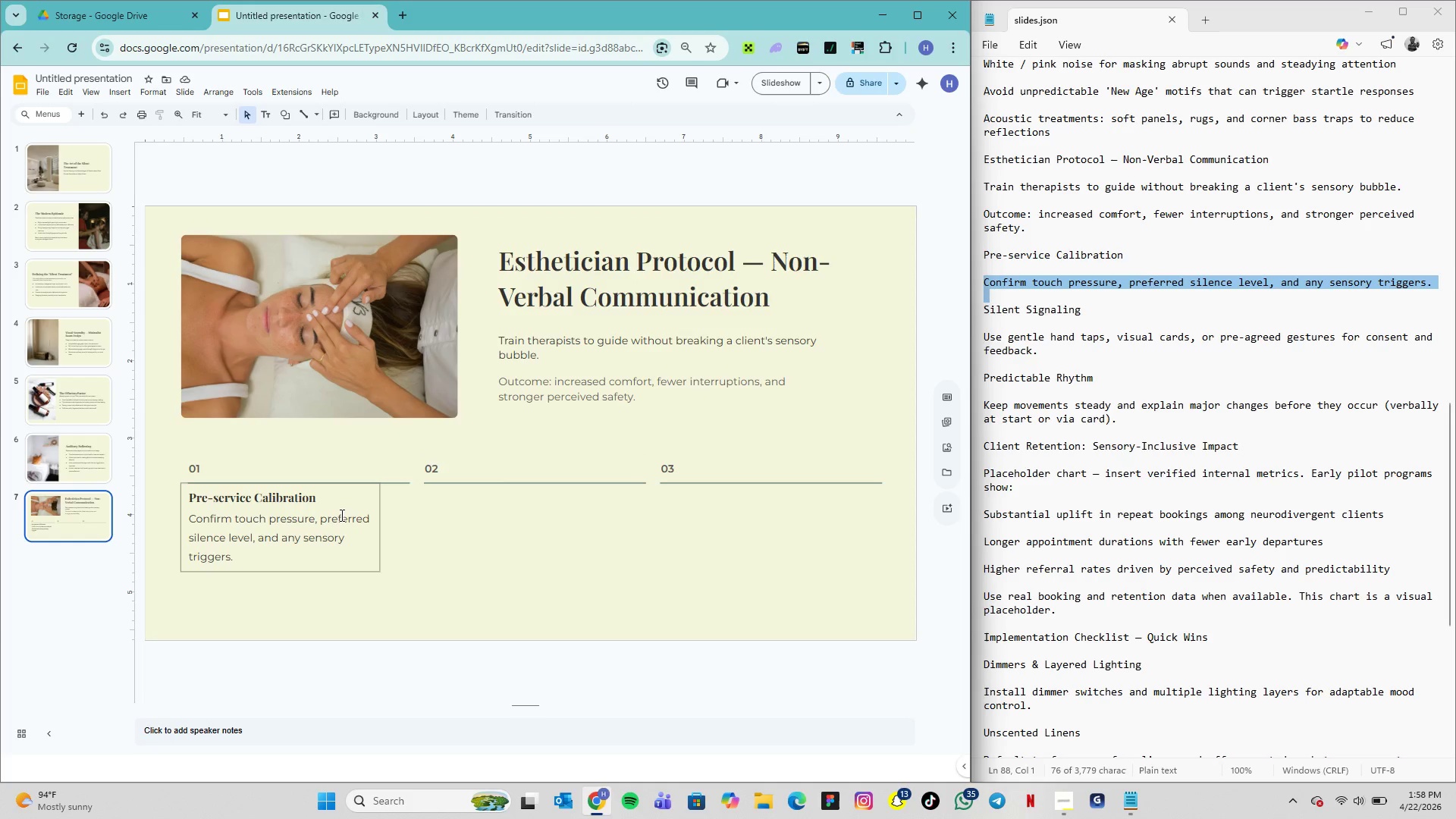 
left_click([372, 521])
 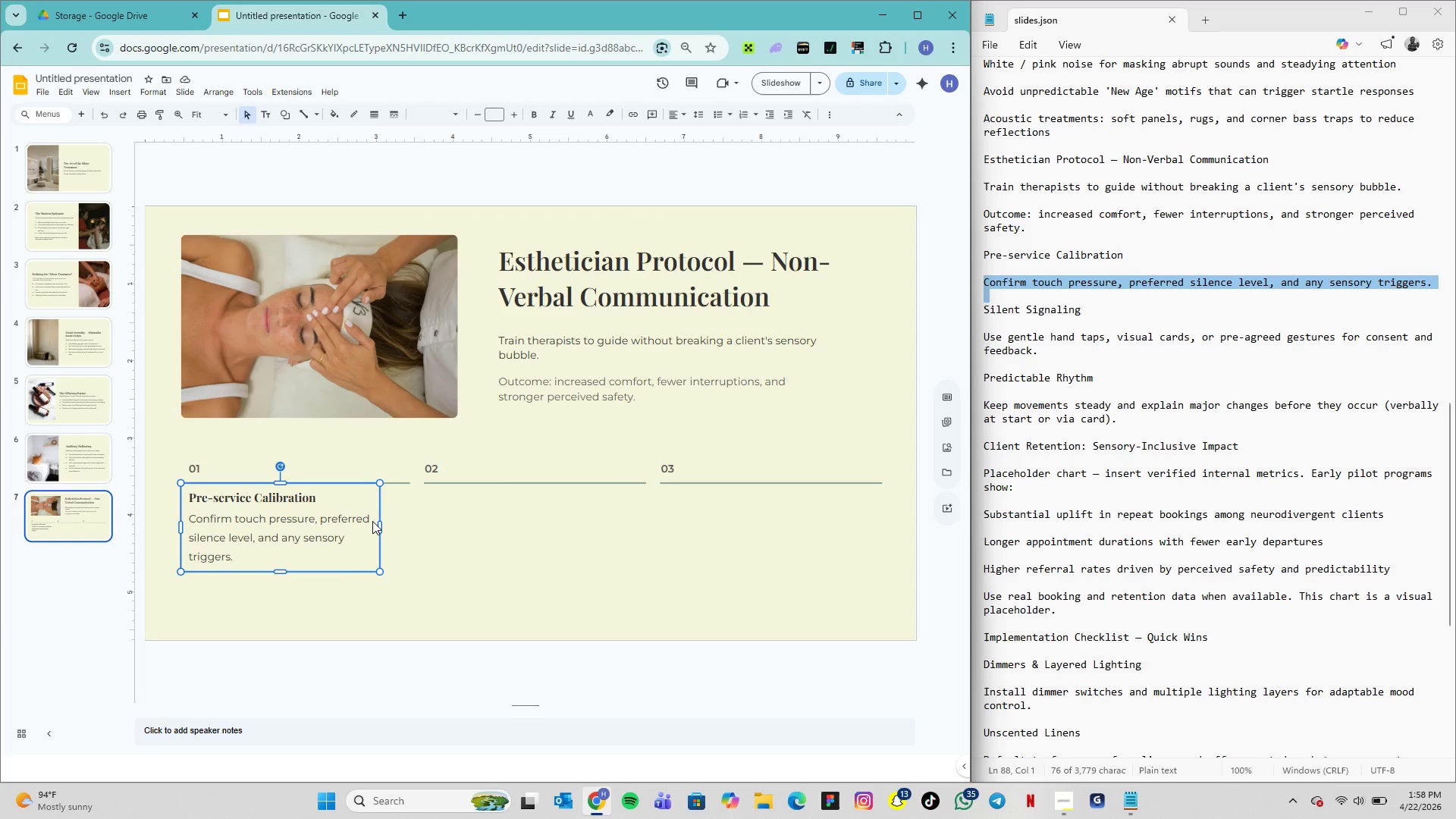 
key(Control+D)
 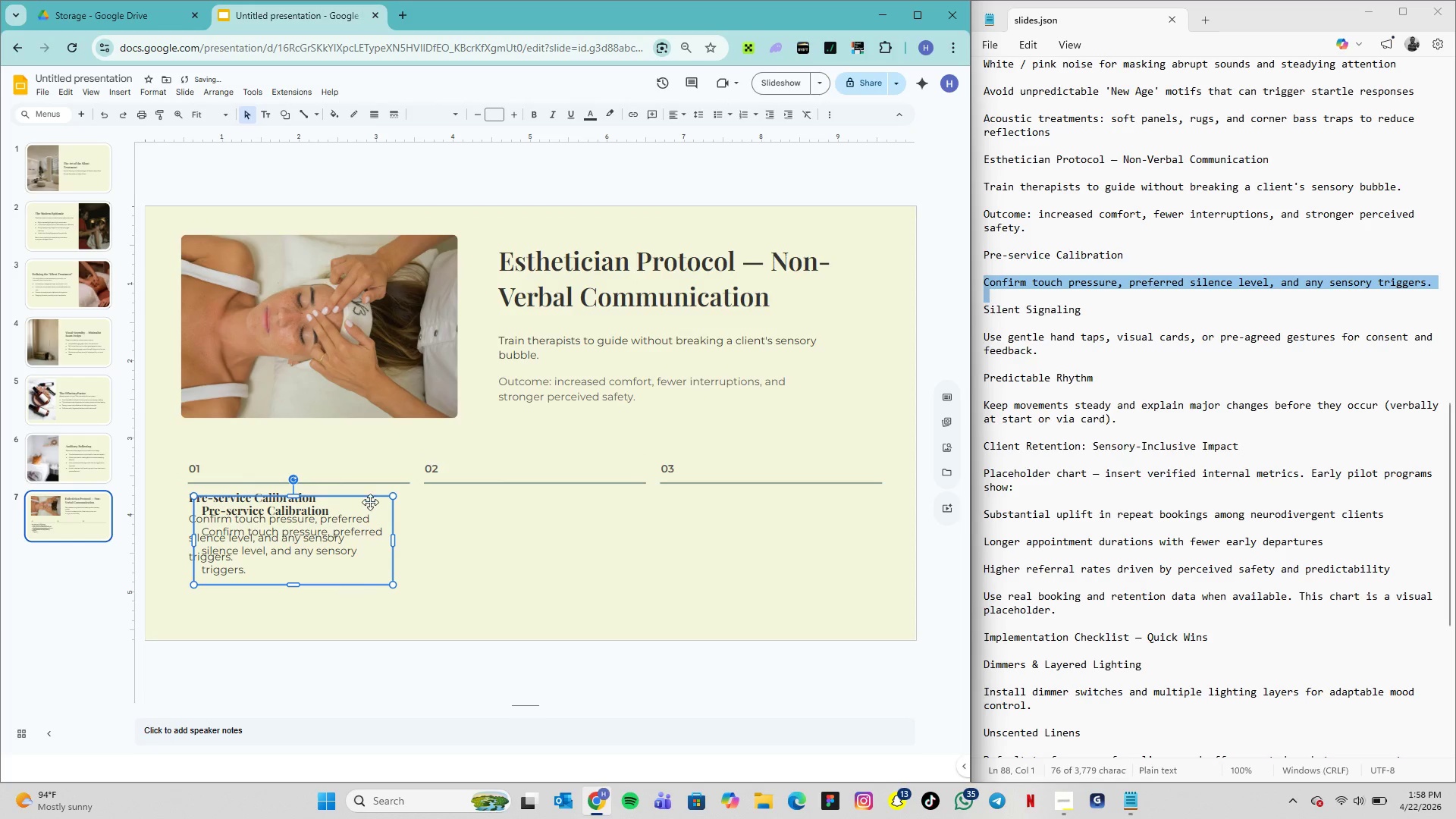 
left_click_drag(start_coordinate=[369, 500], to_coordinate=[598, 488])
 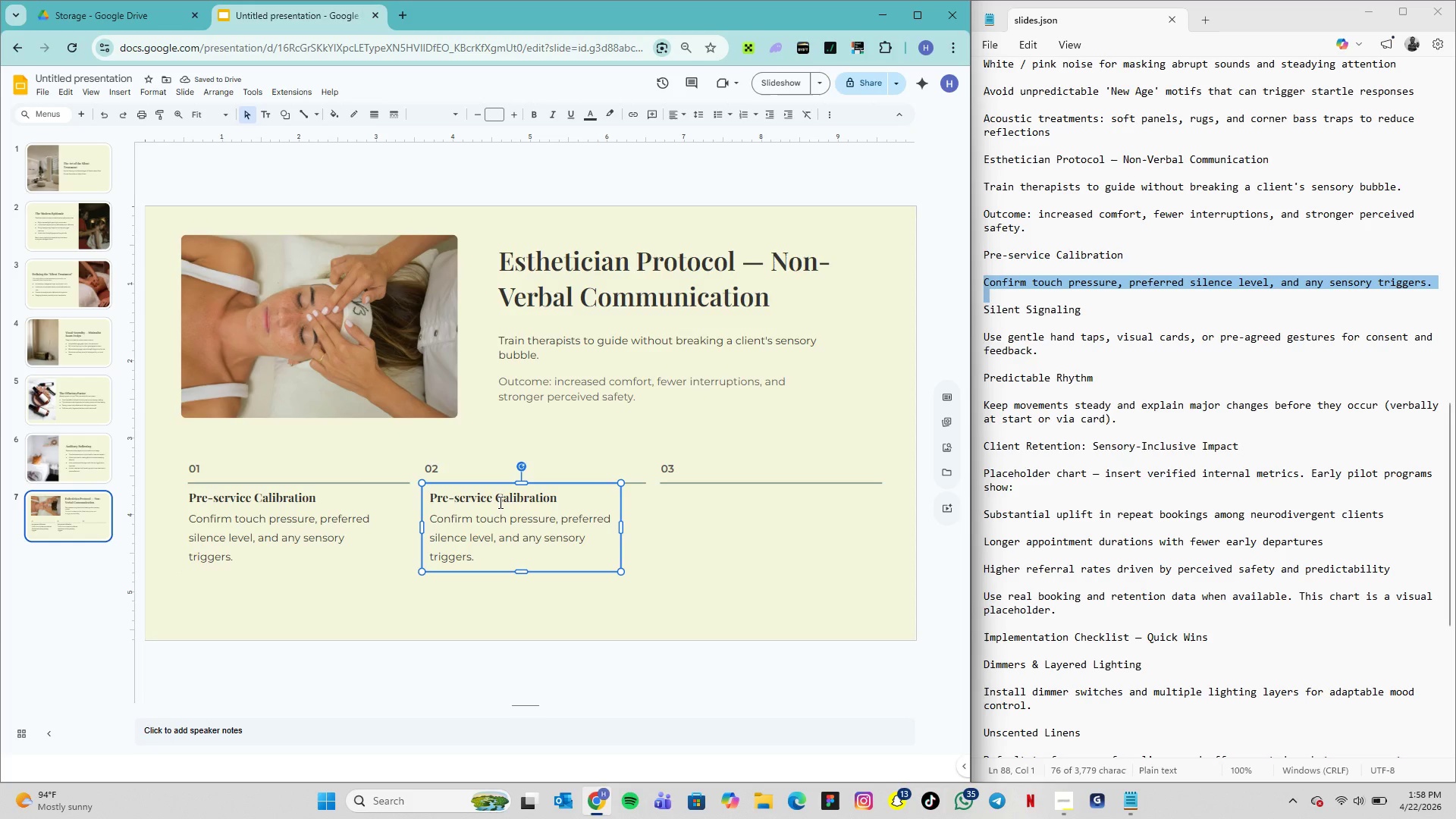 
wait(7.44)
 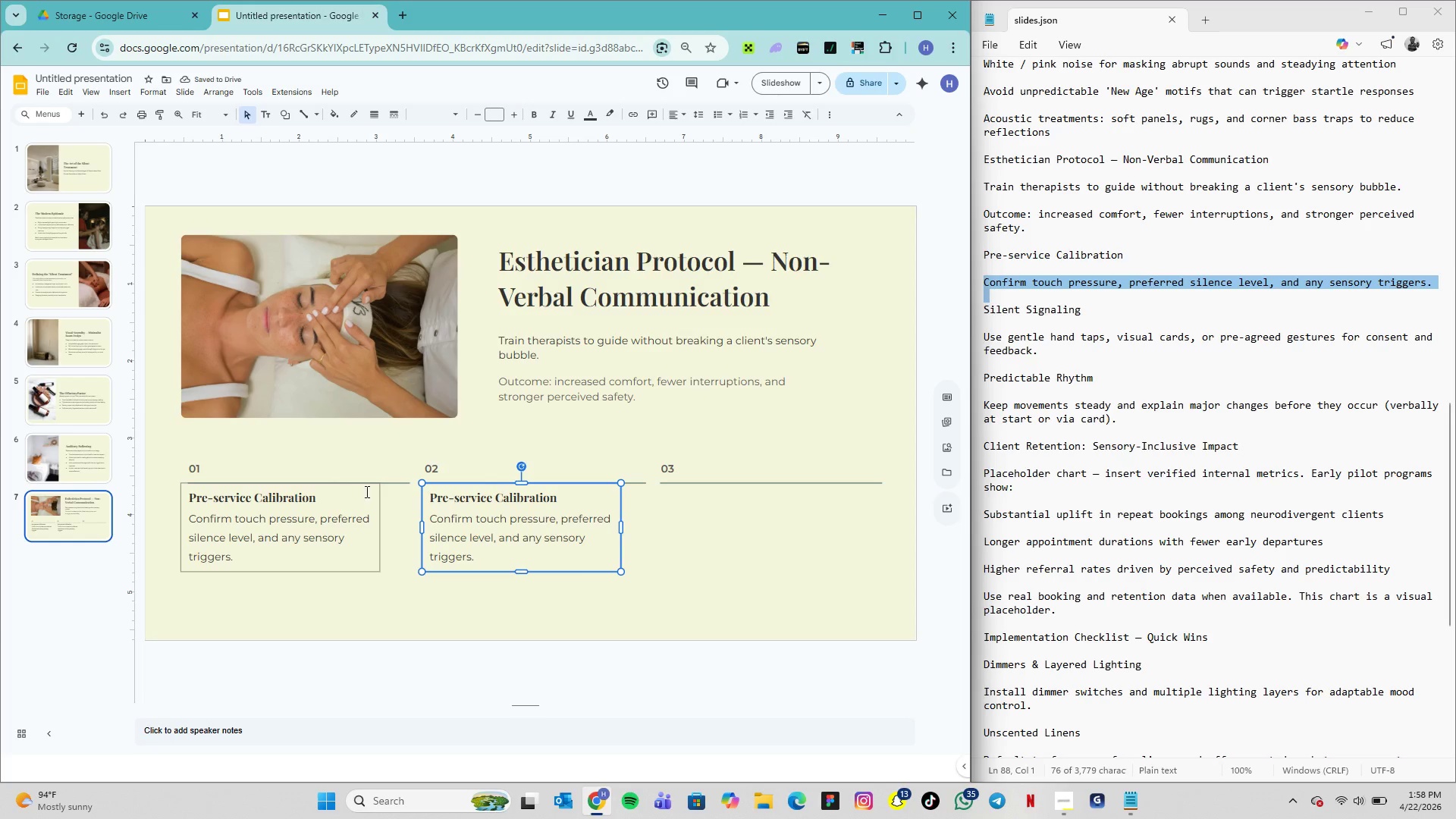 
key(Control+D)
 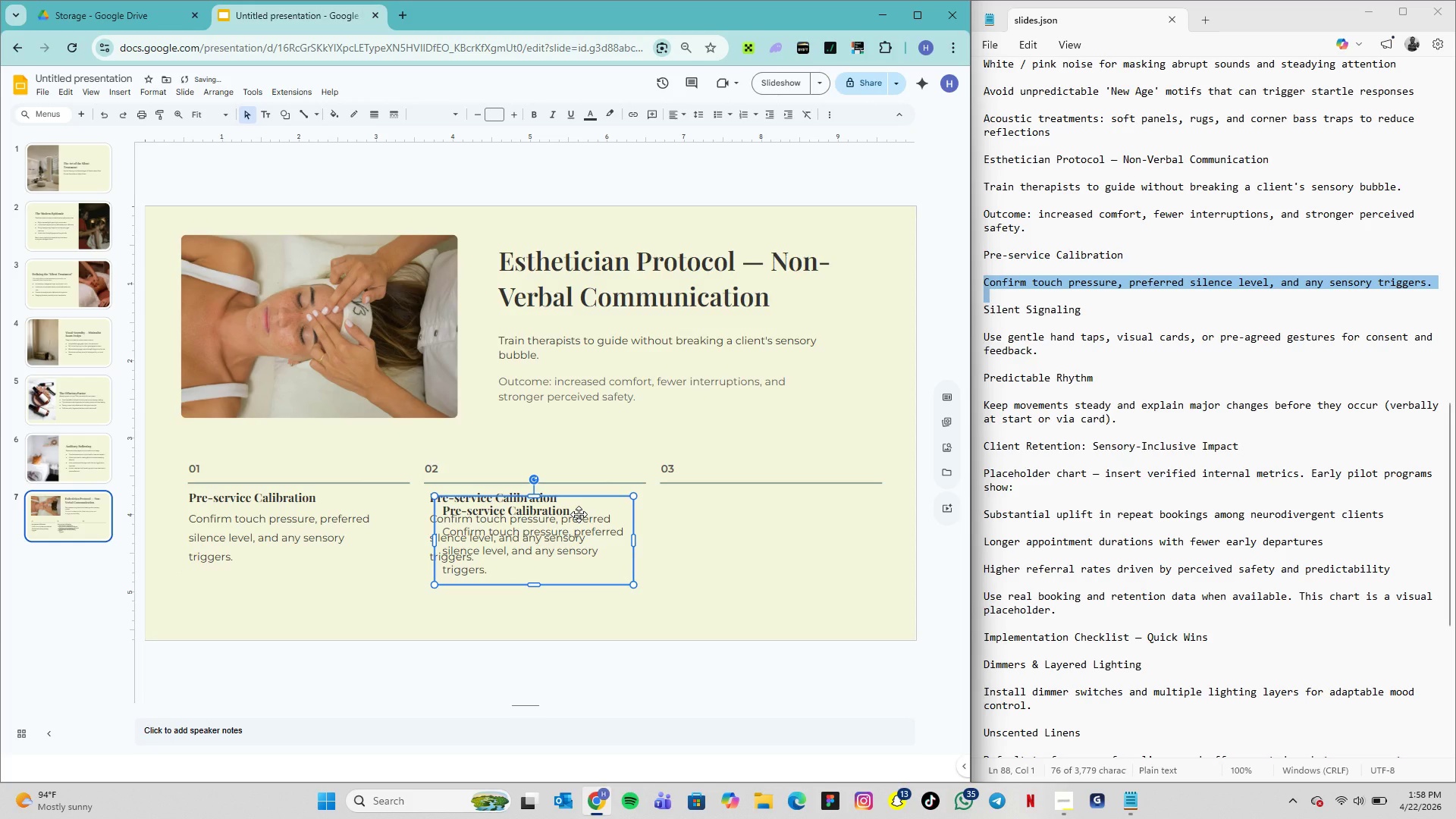 
left_click_drag(start_coordinate=[579, 514], to_coordinate=[752, 513])
 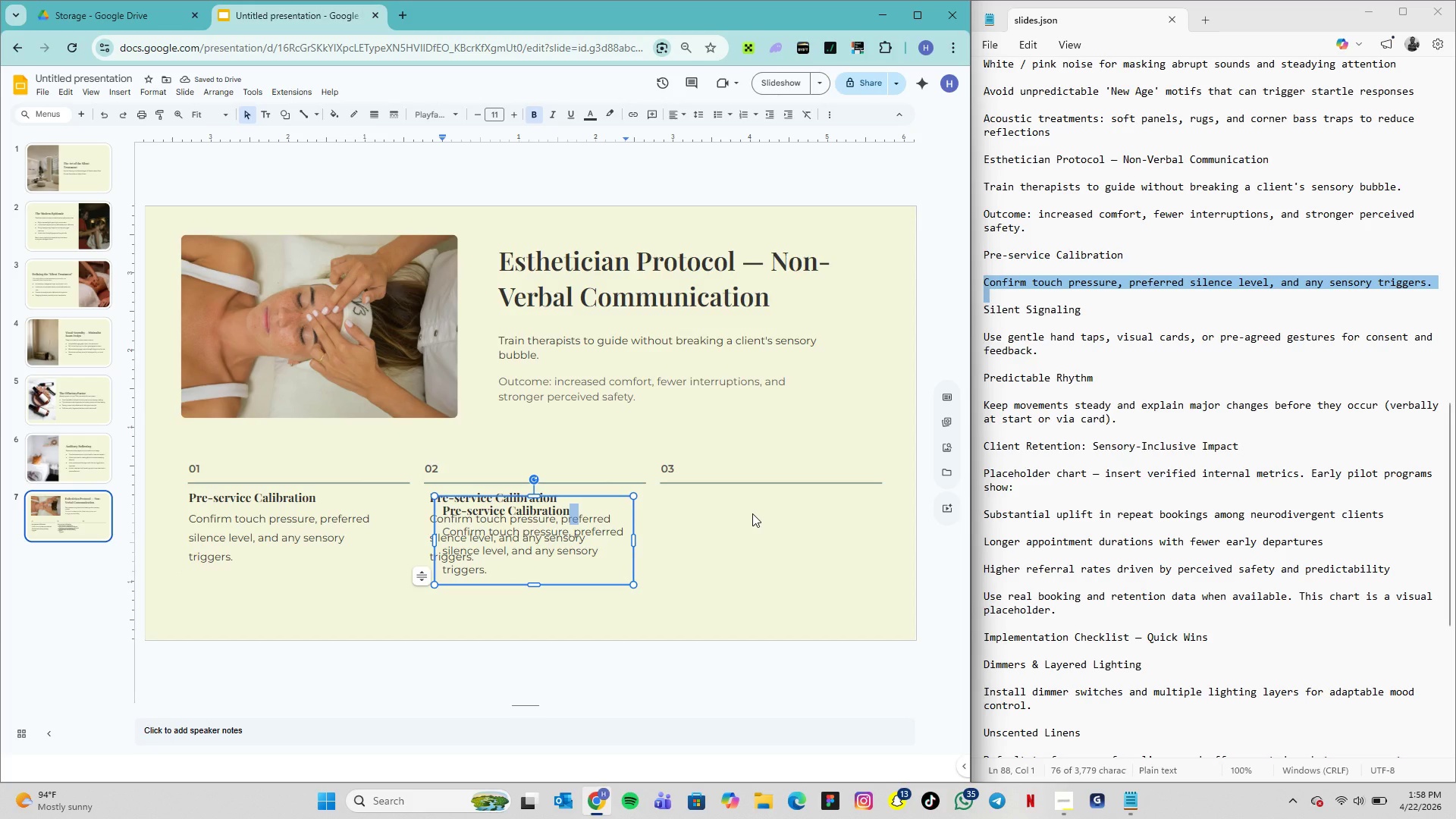 
key(Control+Z)
 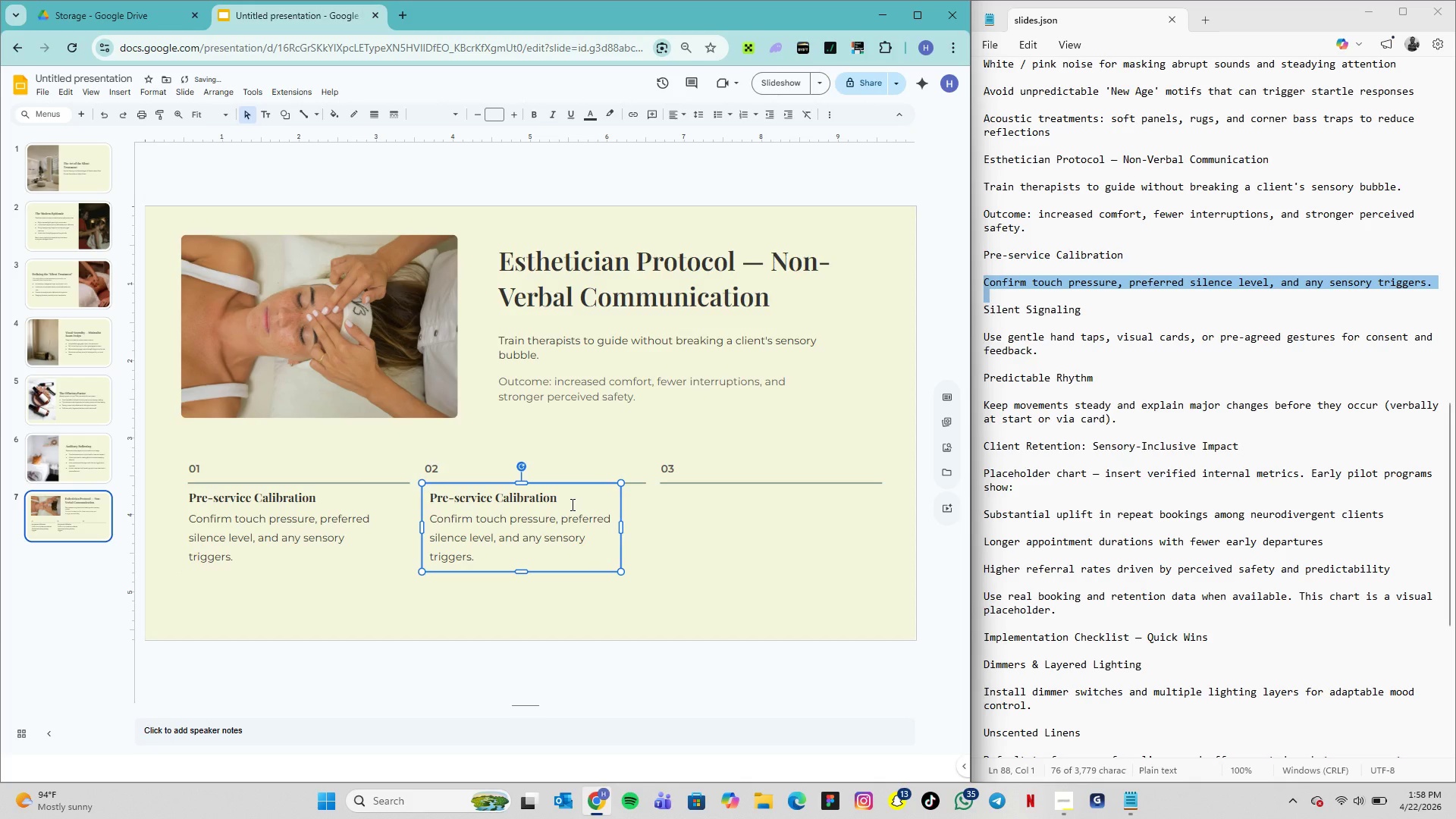 
key(Control+D)
 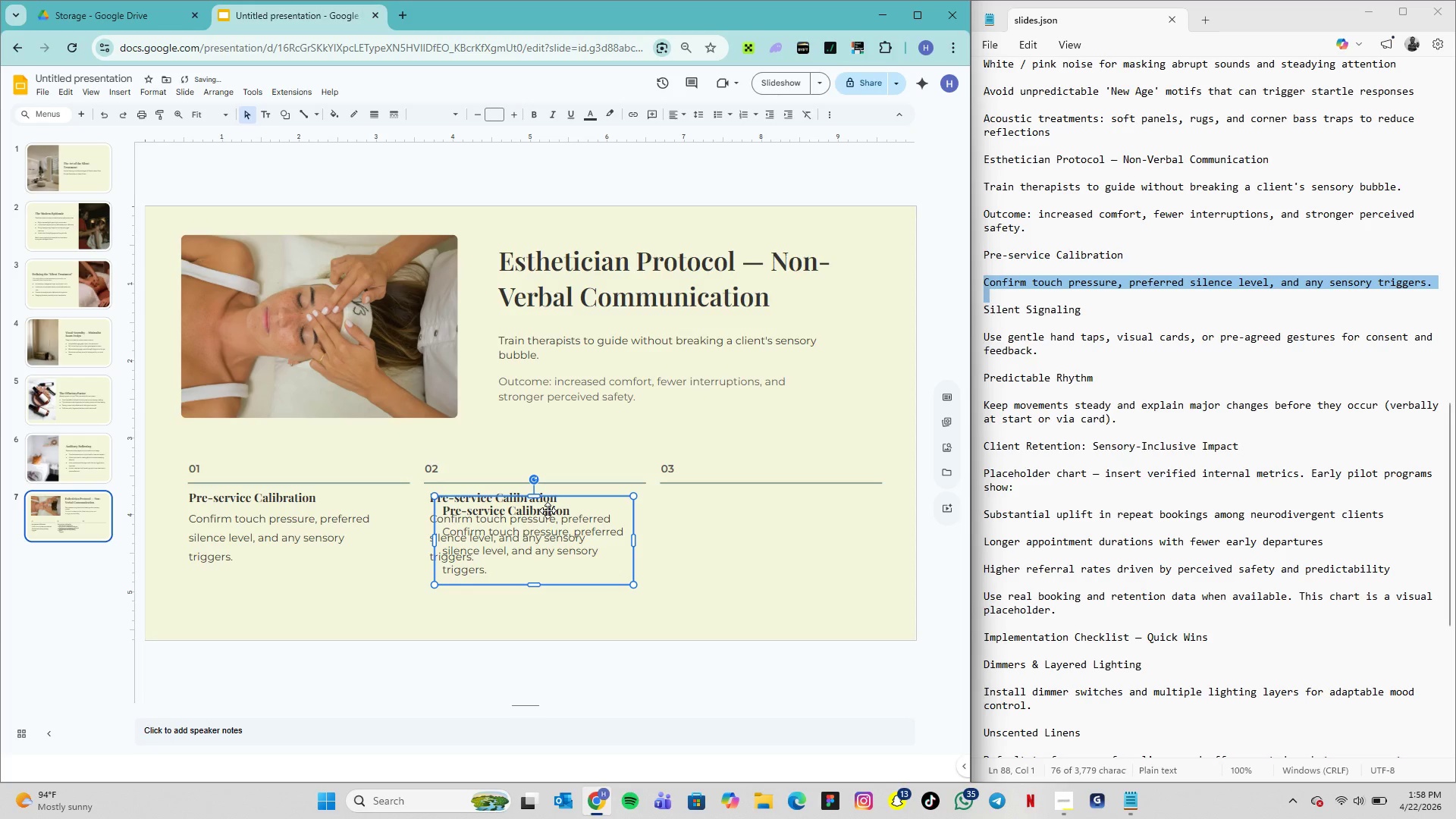 
left_click_drag(start_coordinate=[548, 510], to_coordinate=[673, 514])
 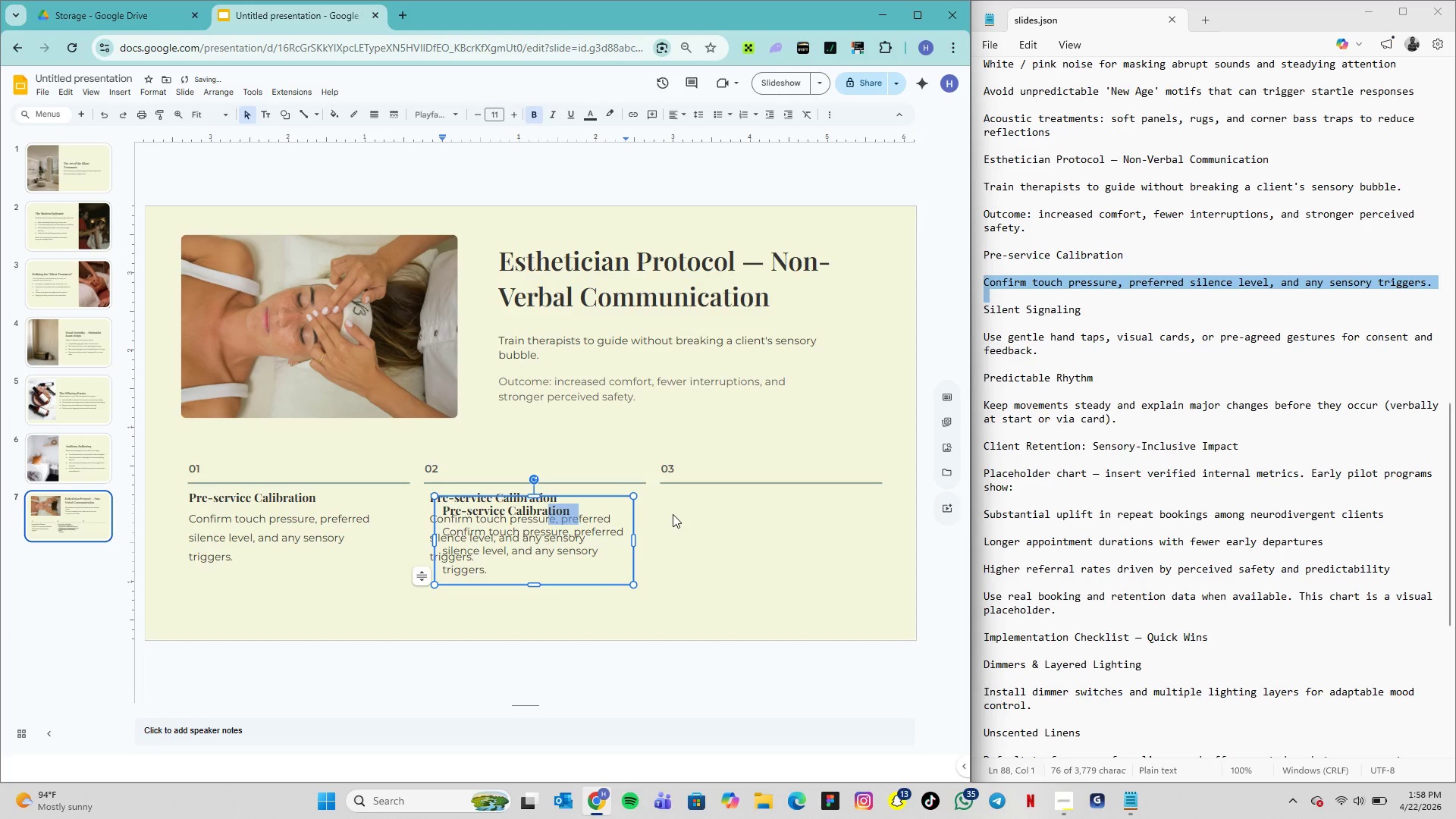 
key(Control+D)
 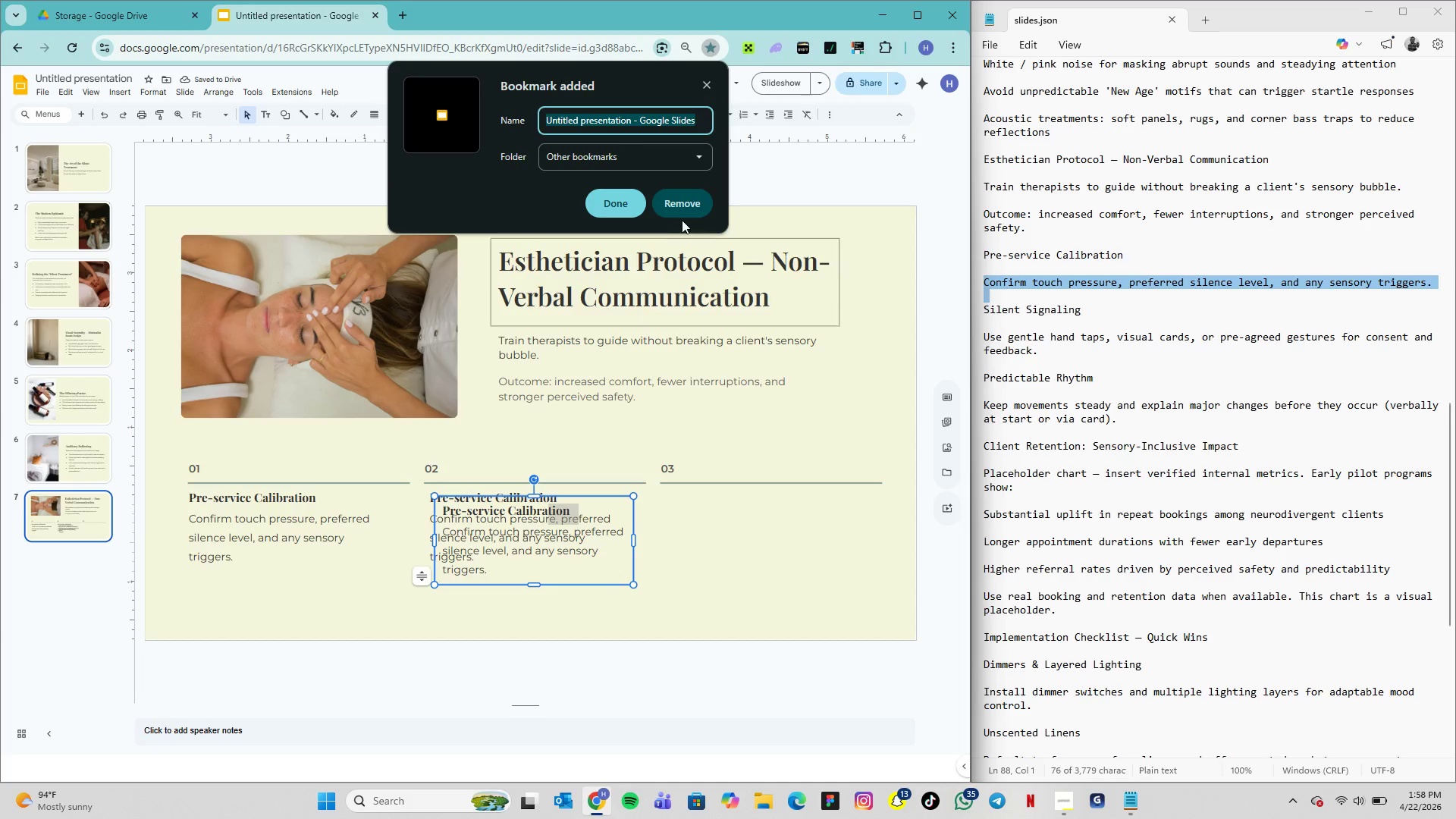 
left_click([683, 206])
 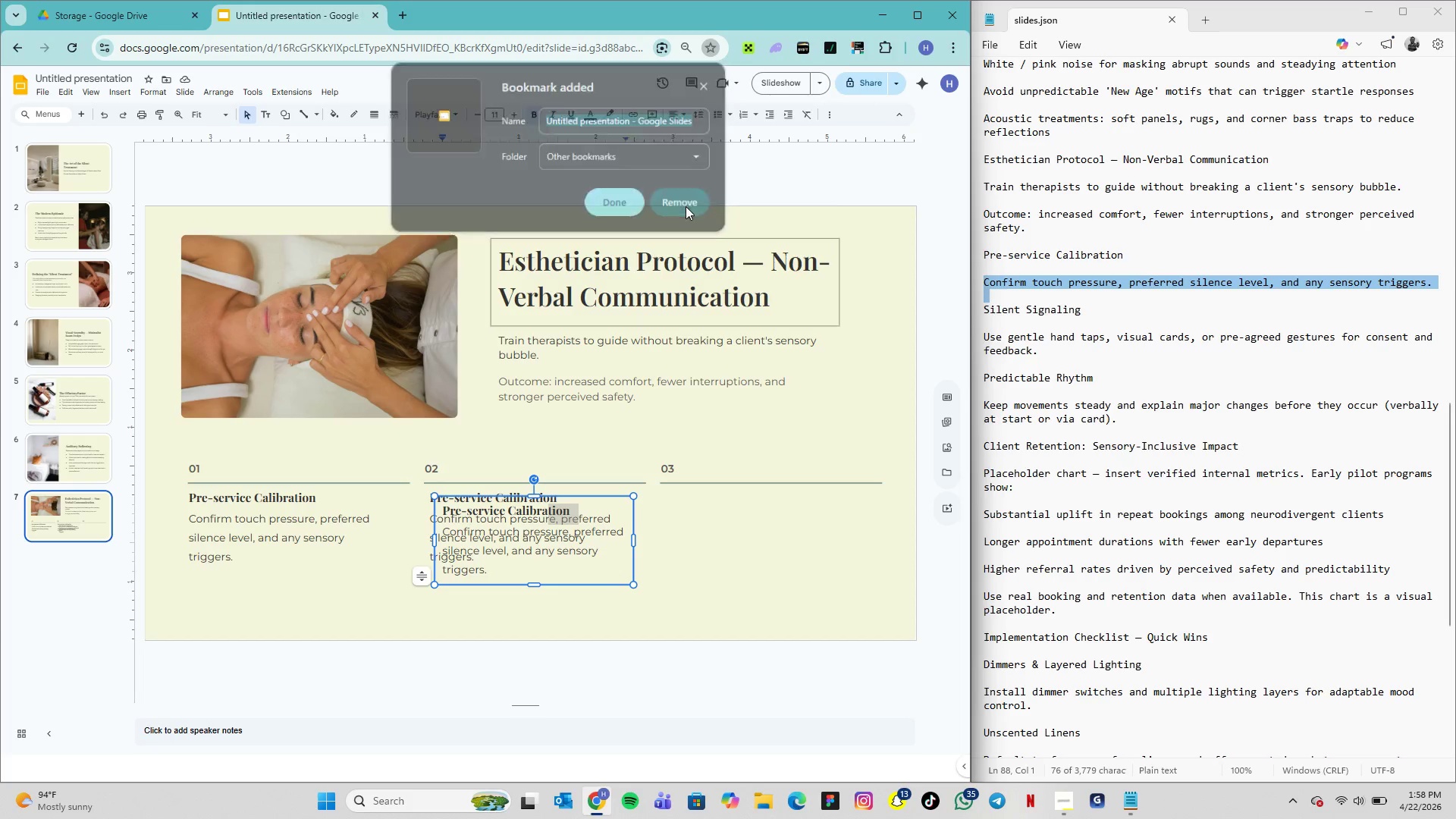 
key(Control+Z)
 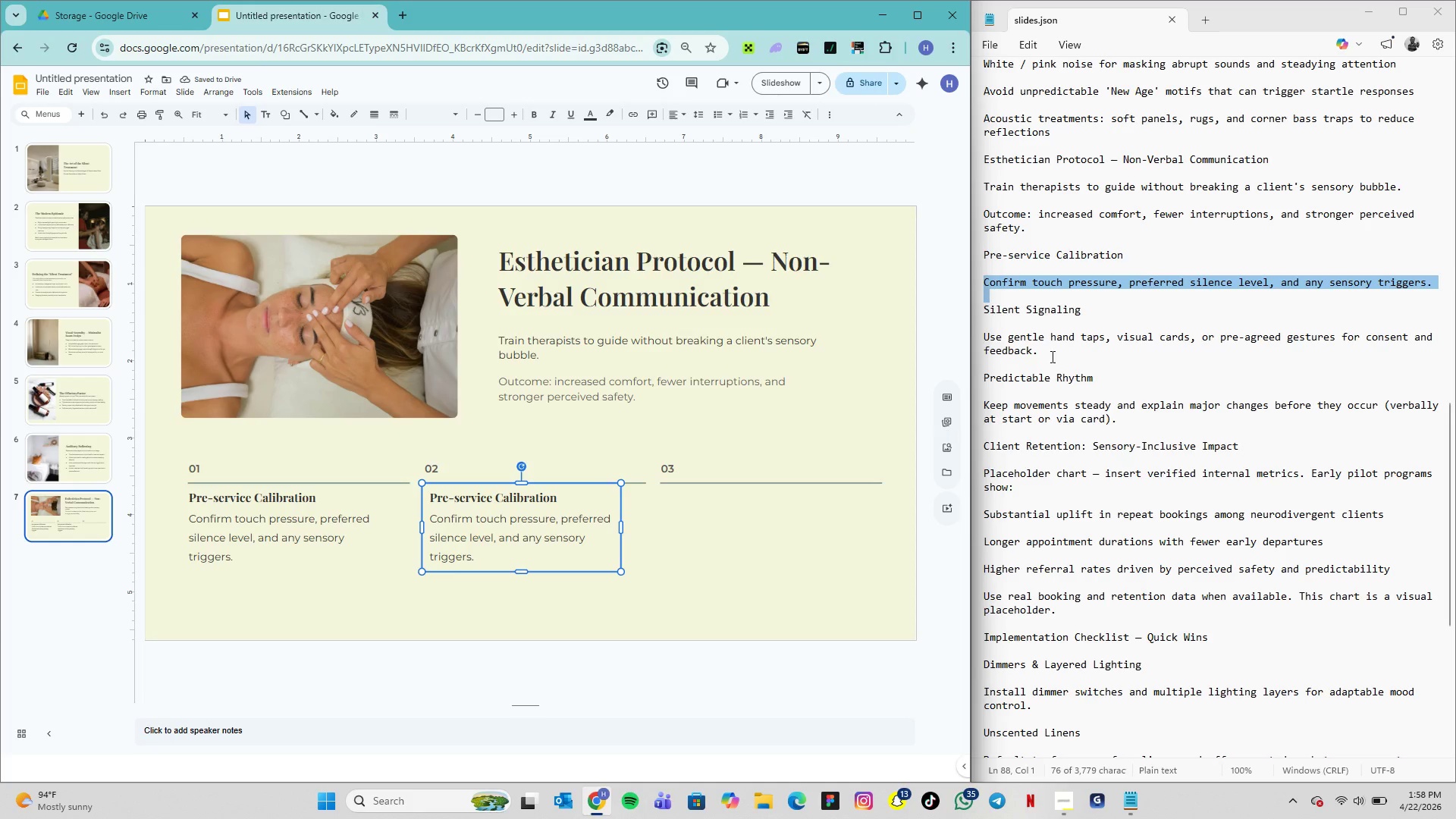 
wait(5.69)
 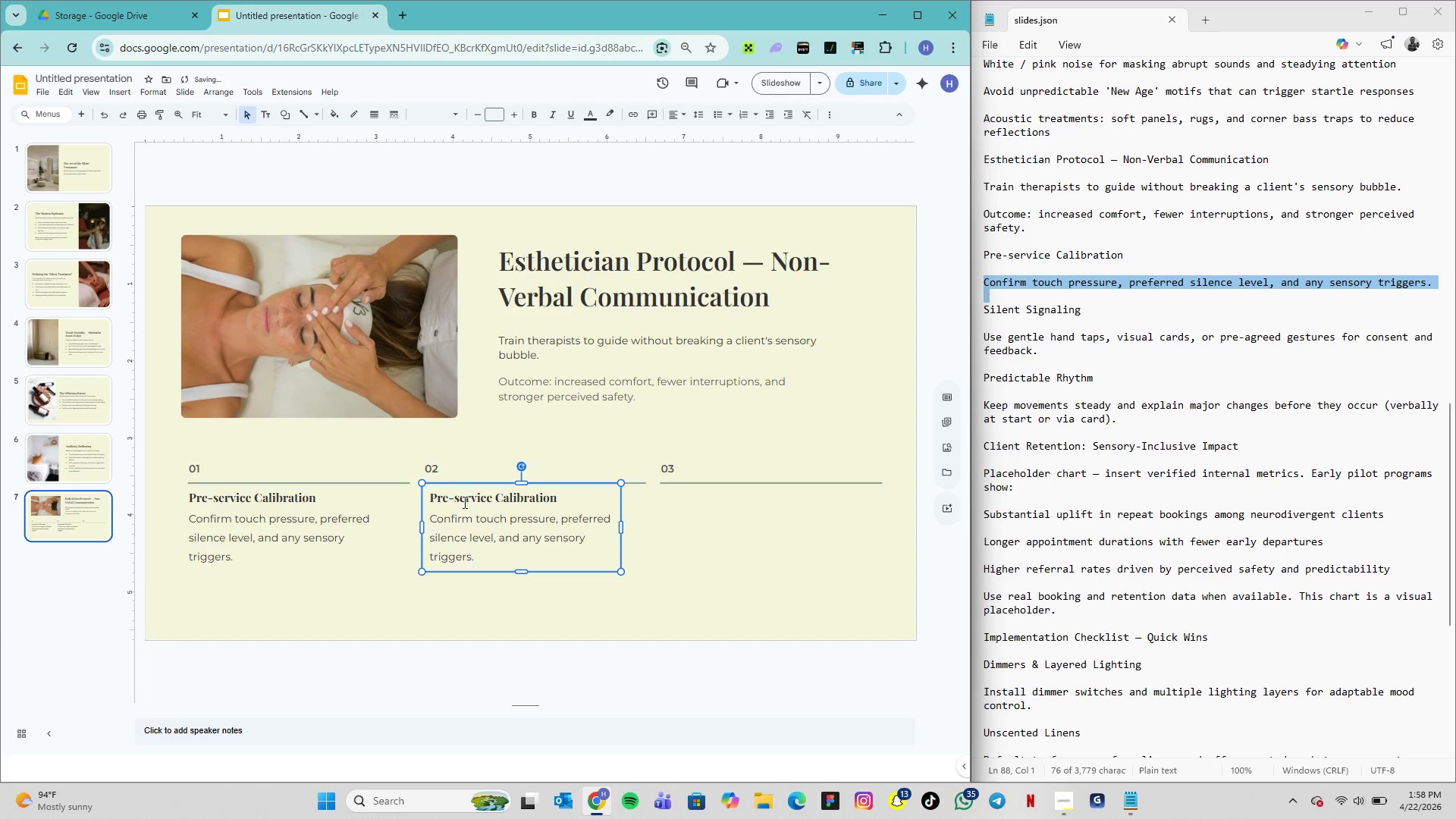 
left_click_drag(start_coordinate=[1078, 314], to_coordinate=[978, 314])
 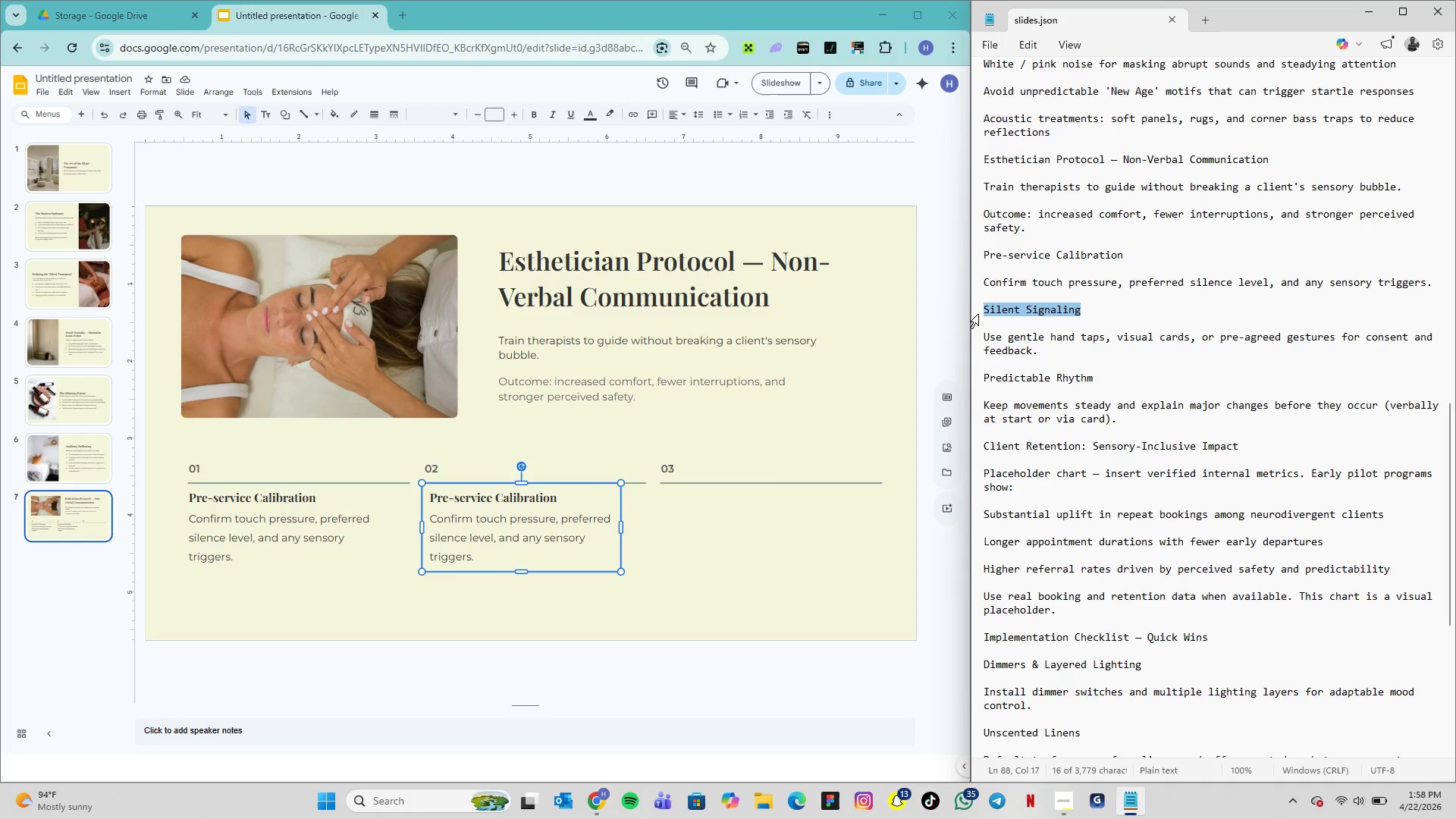 
key(Control+C)
 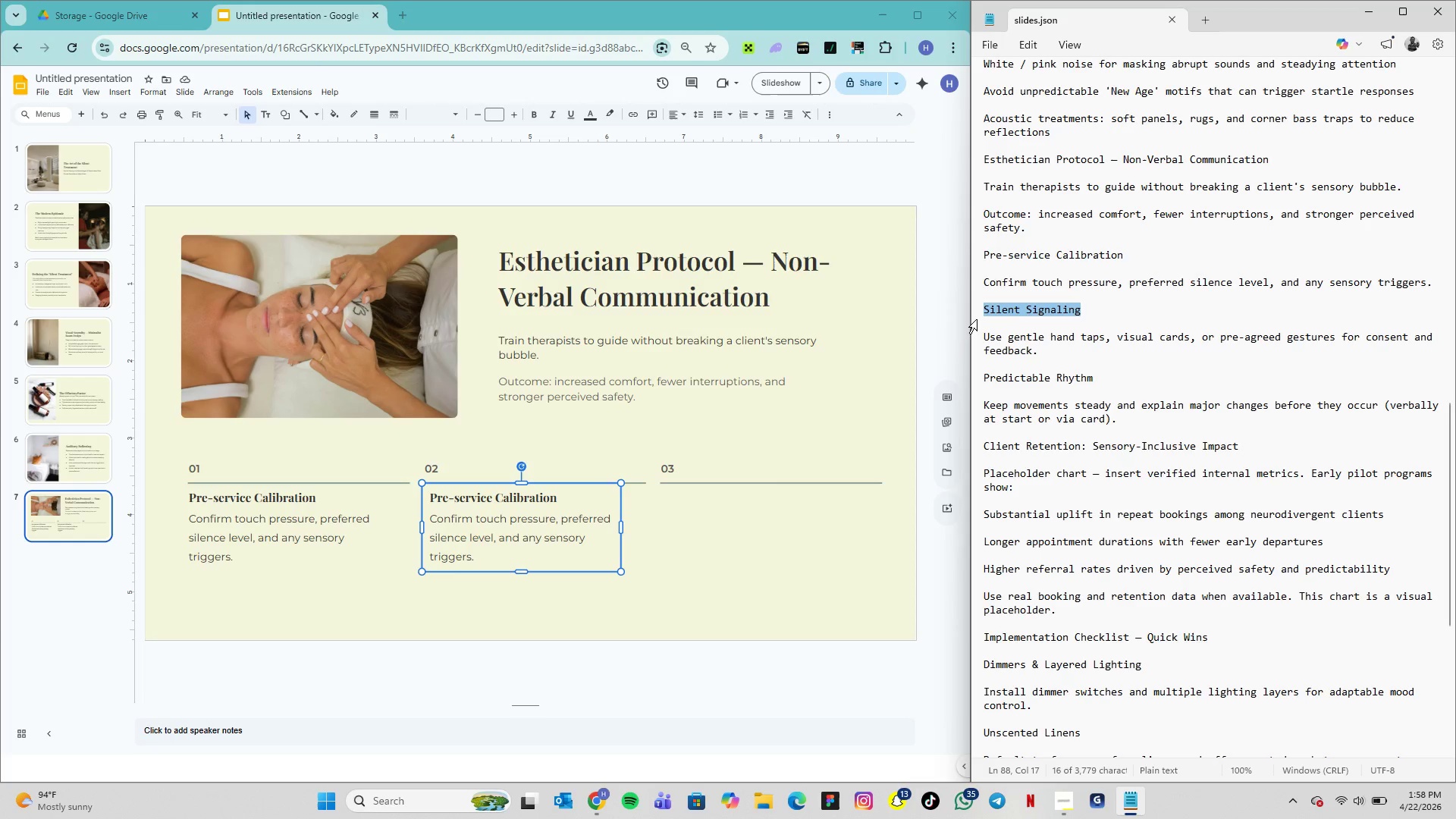 
key(Control+C)
 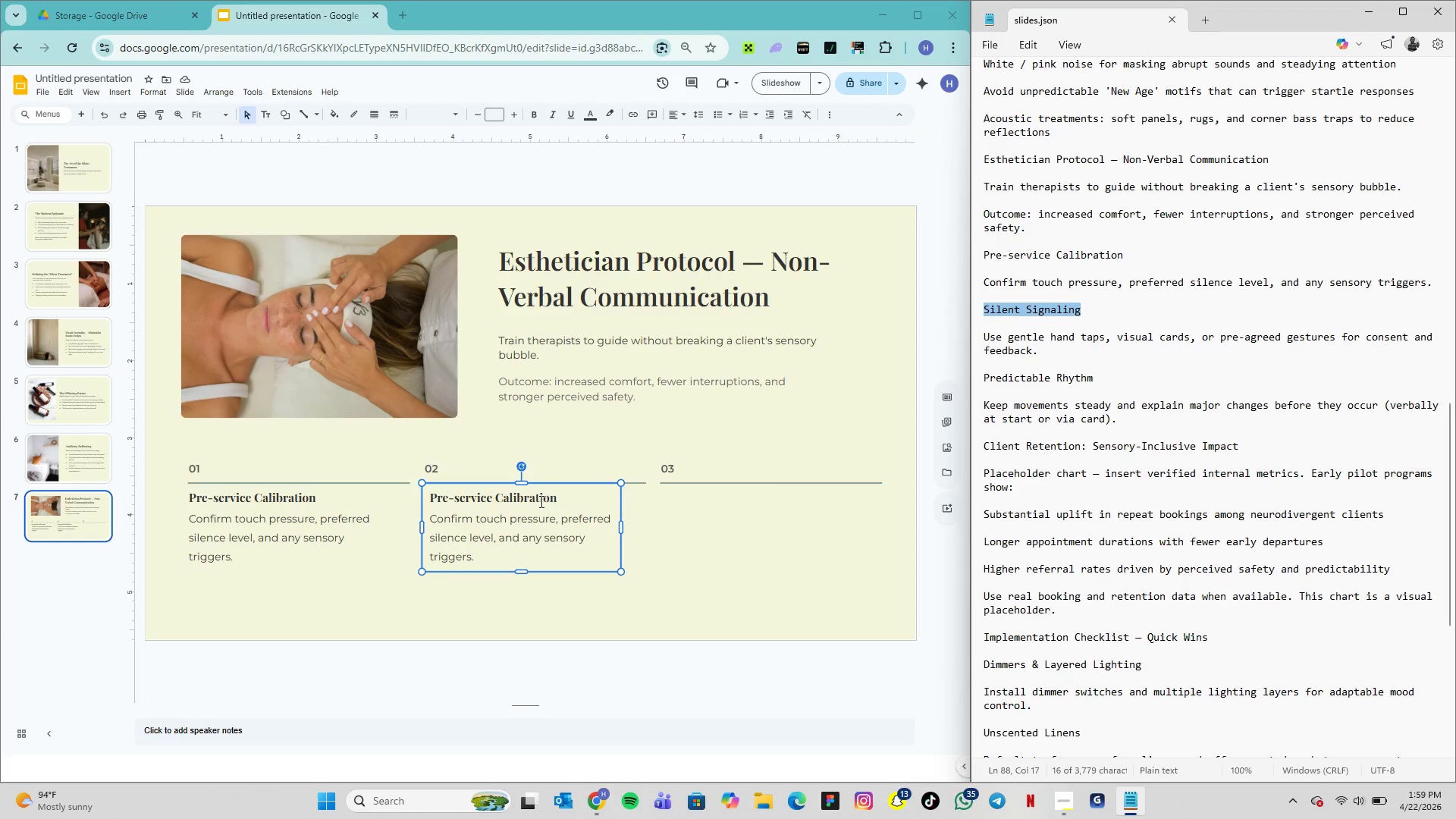 
double_click([540, 501])
 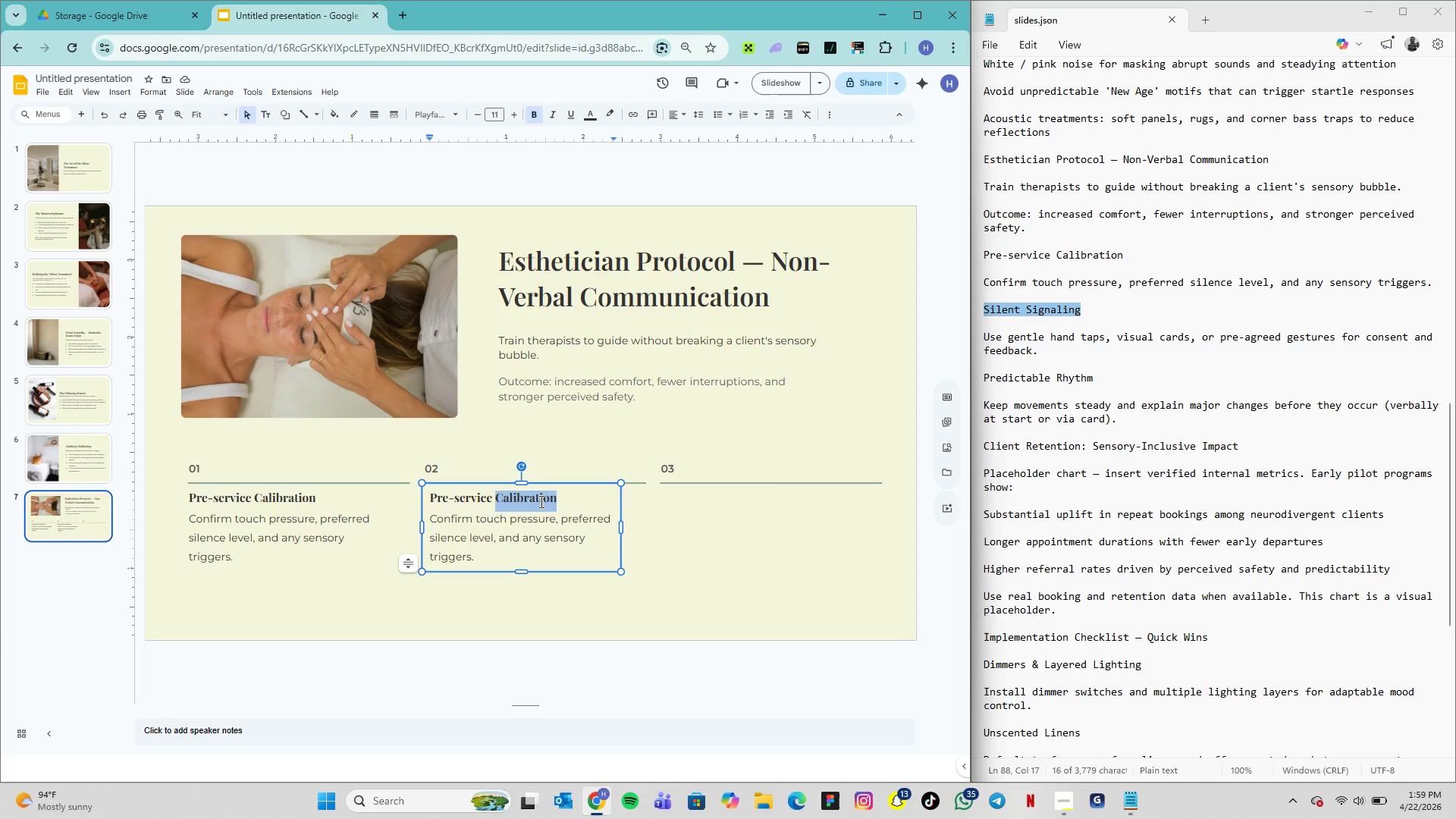 
triple_click([540, 501])
 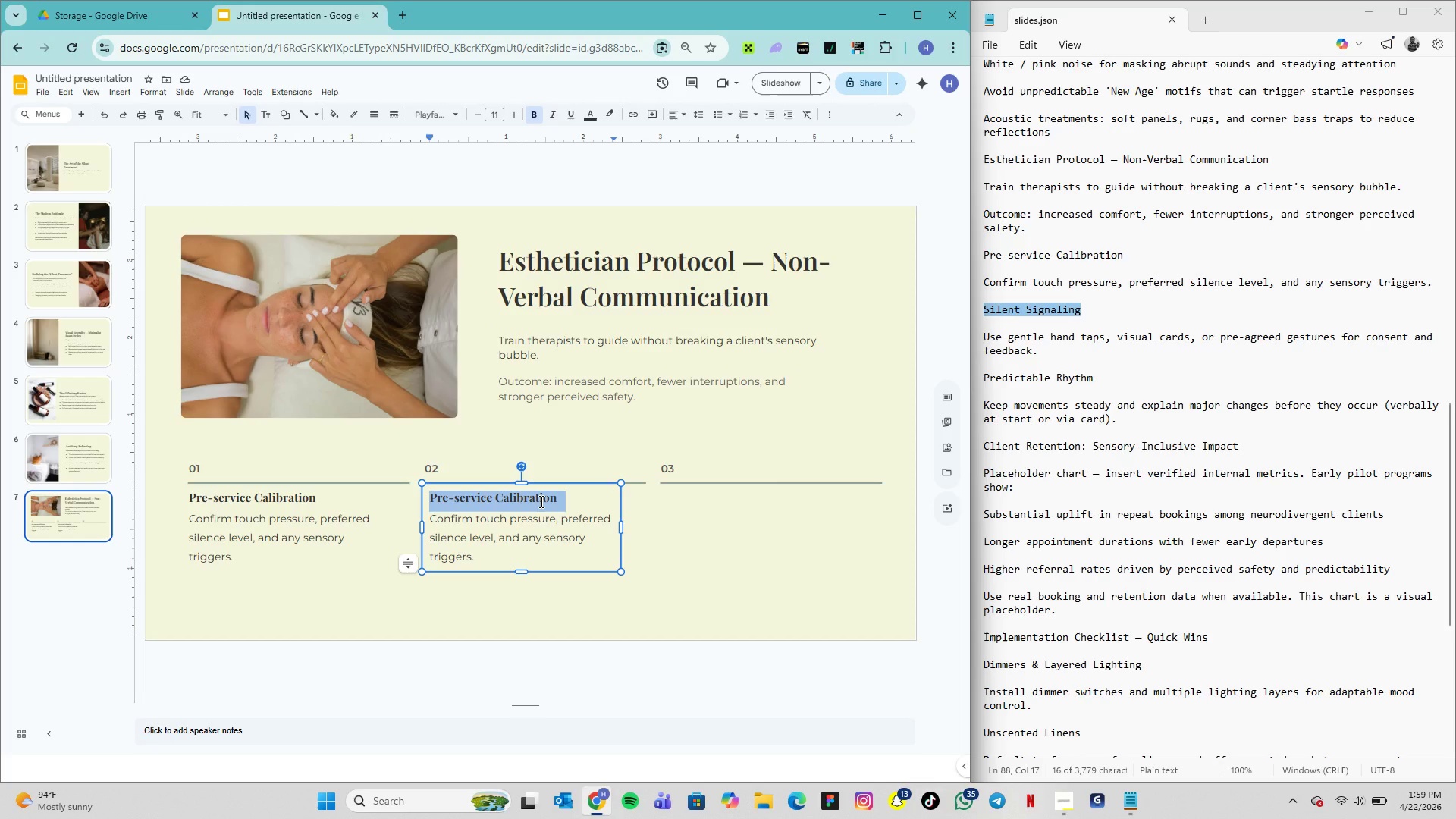 
key(Control+V)
 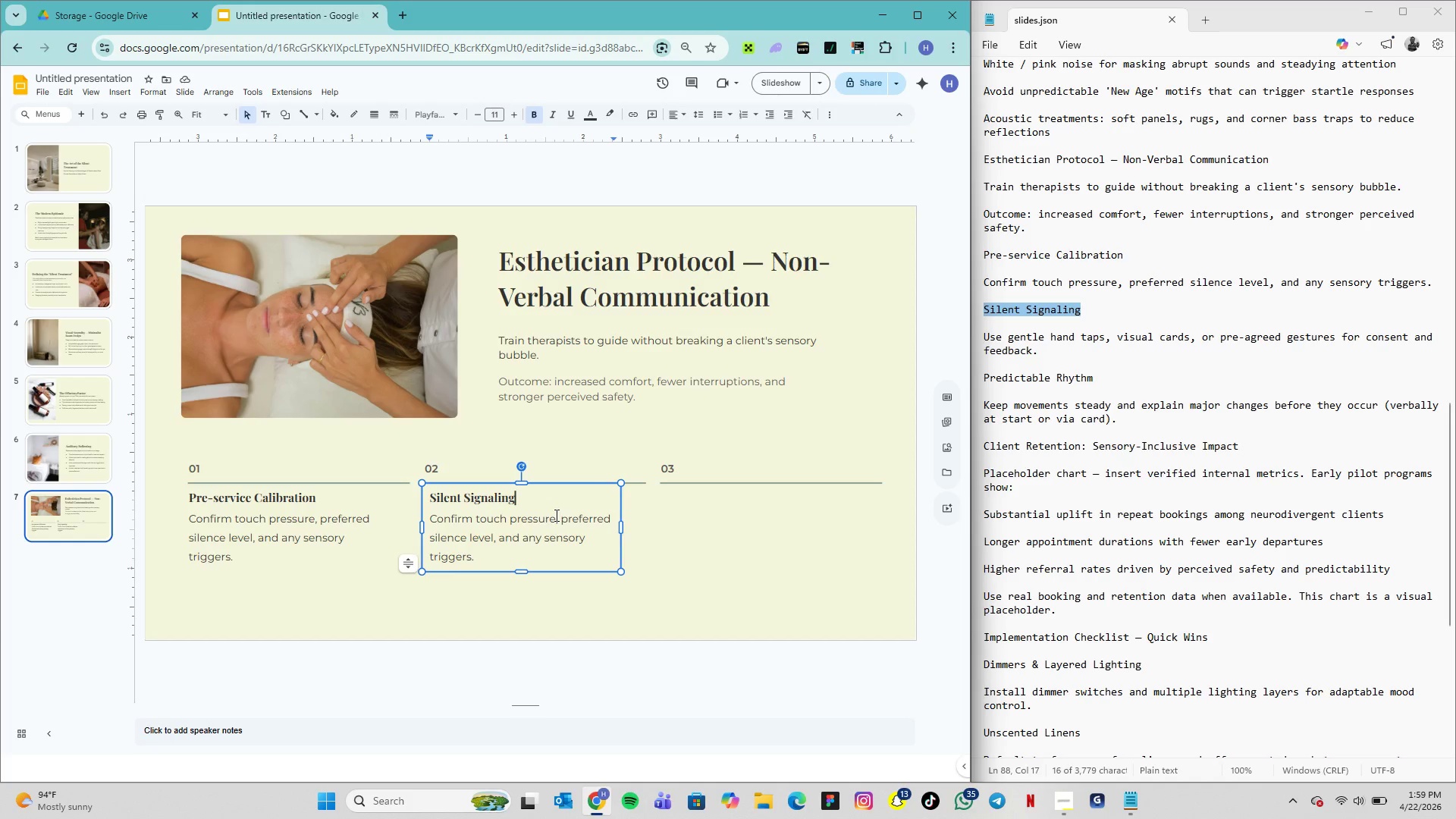 
wait(18.78)
 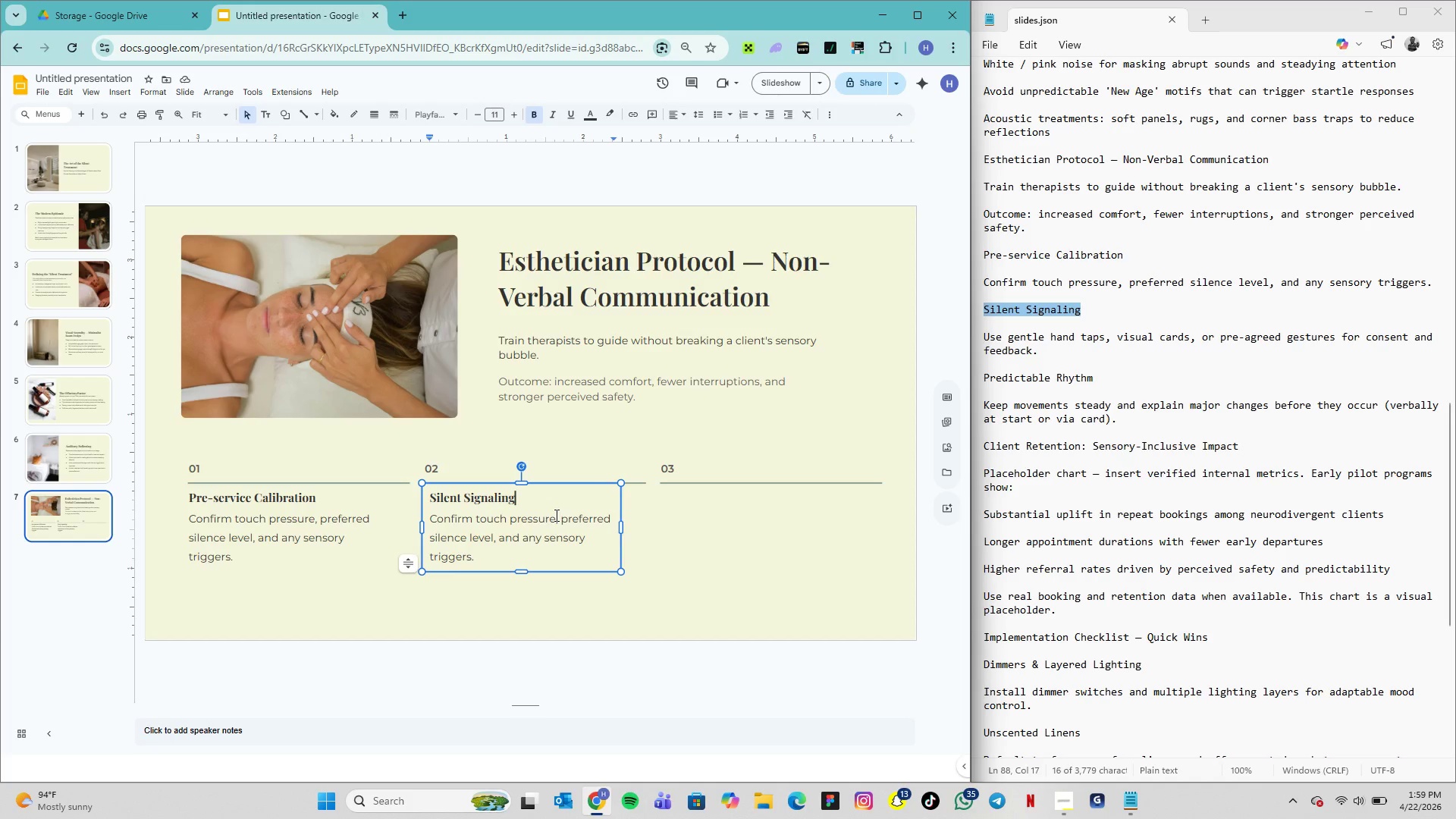 
left_click_drag(start_coordinate=[1035, 347], to_coordinate=[1014, 346])
 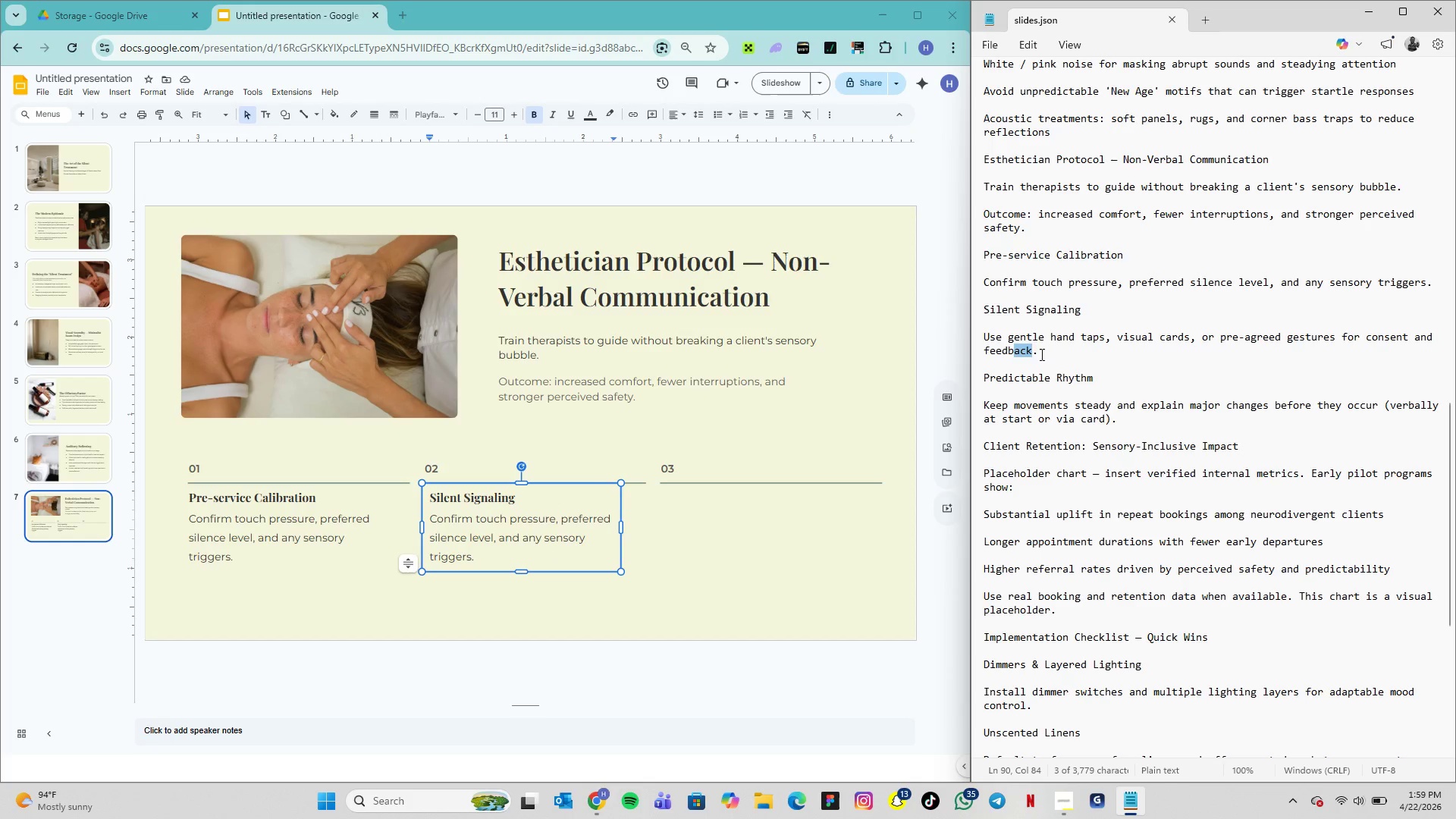 
left_click_drag(start_coordinate=[1040, 354], to_coordinate=[985, 336])
 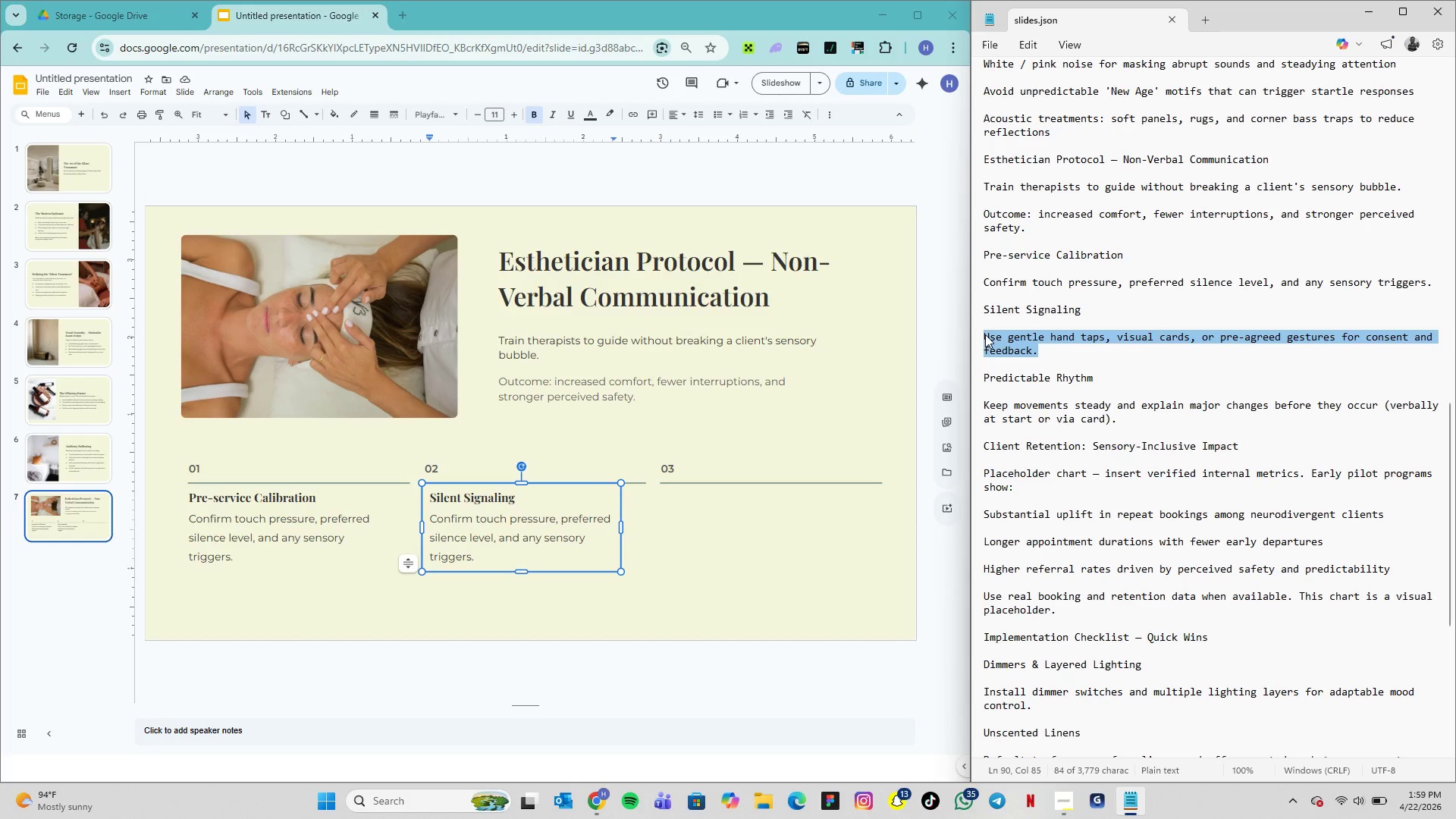 
key(Control+C)
 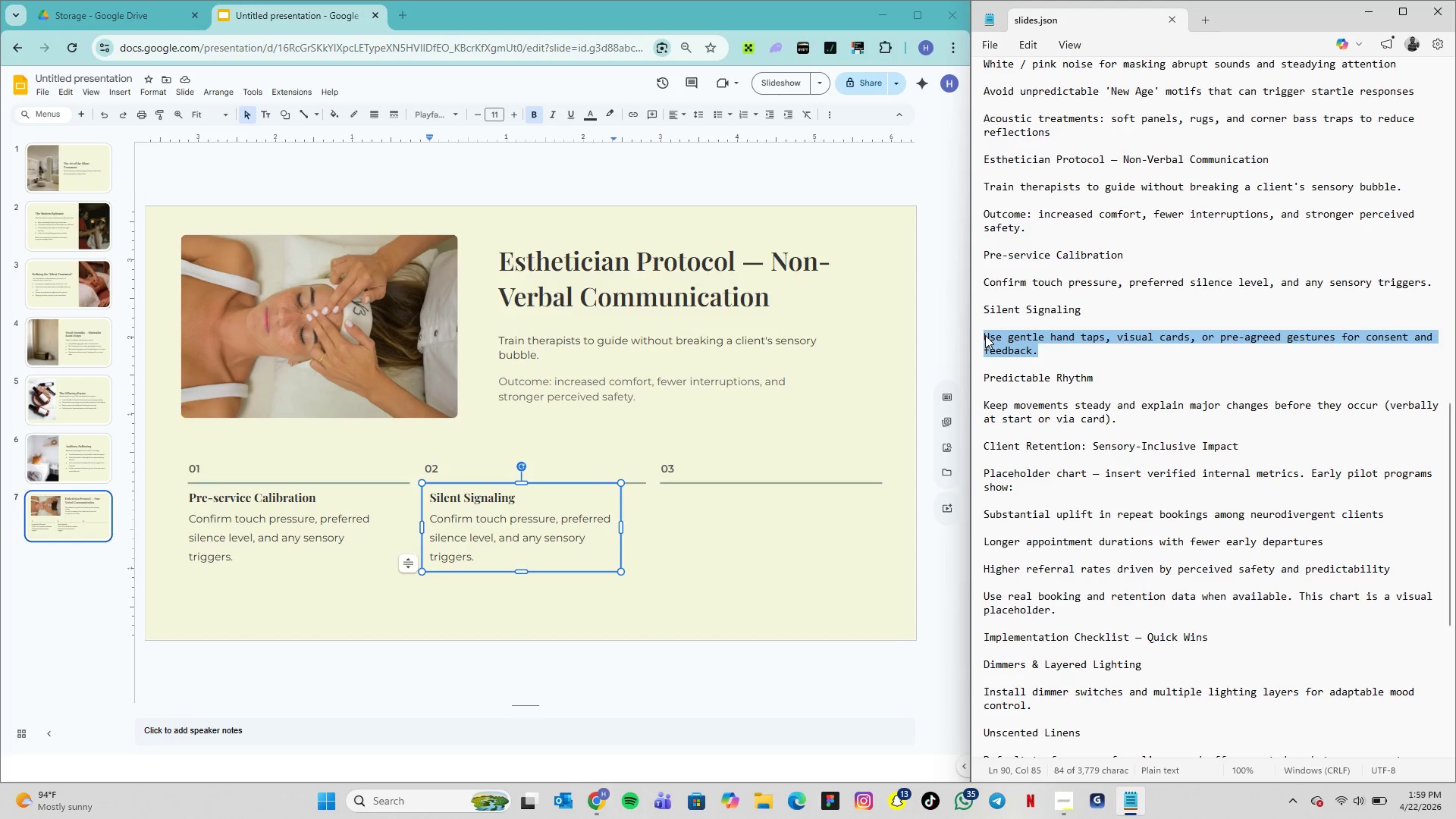 
key(Control+C)
 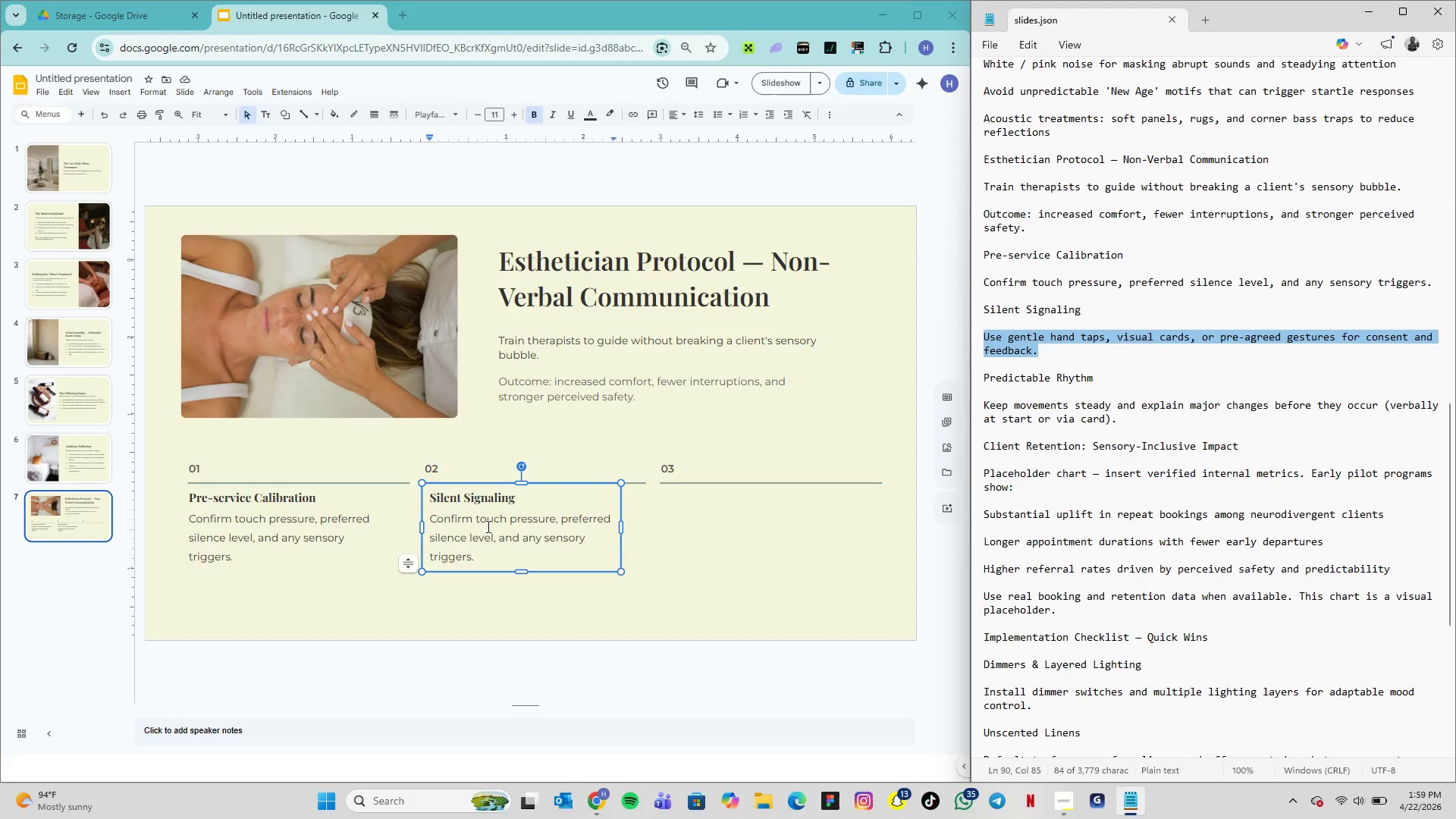 
double_click([485, 524])
 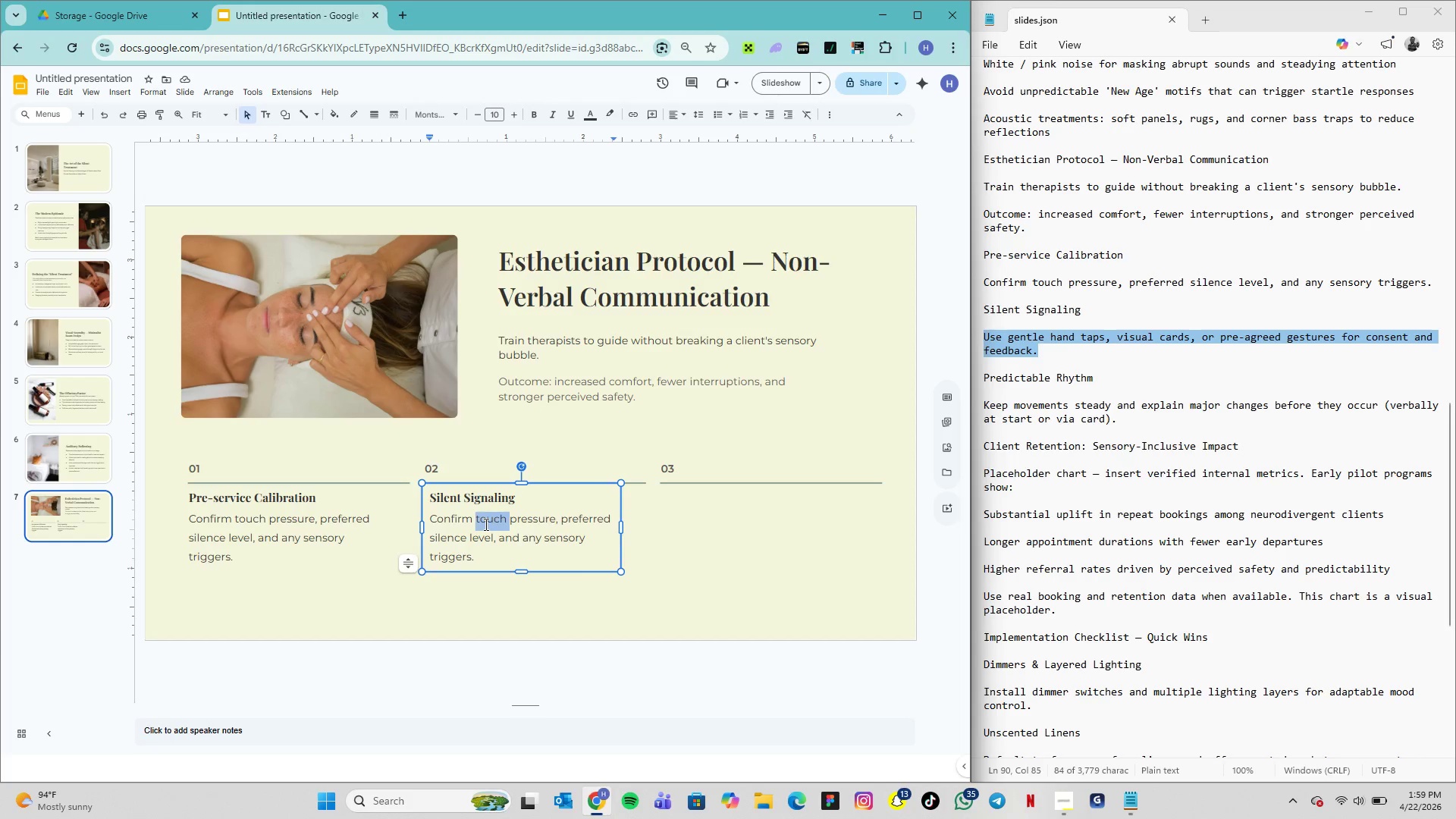 
triple_click([485, 524])
 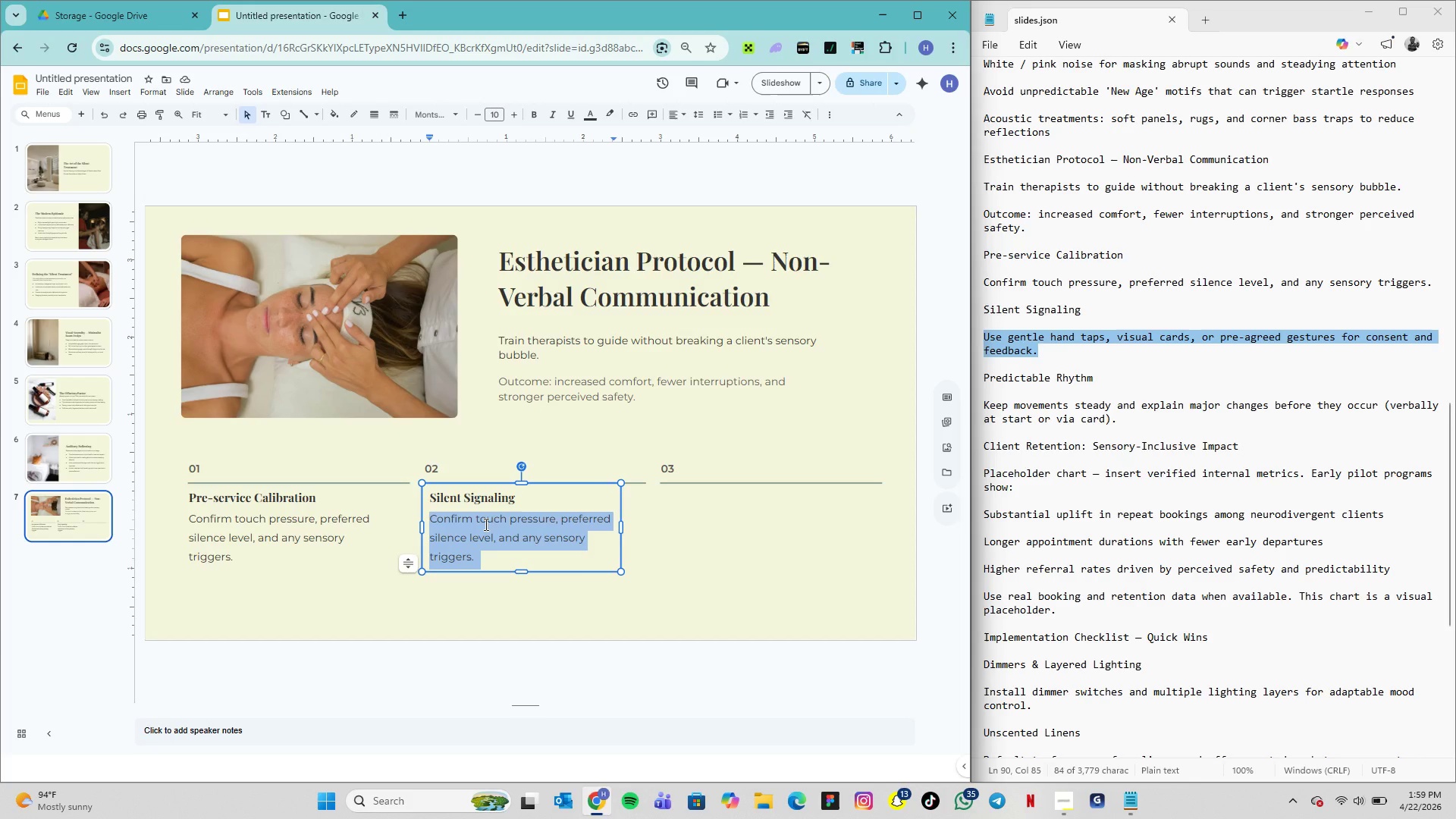 
key(Control+V)
 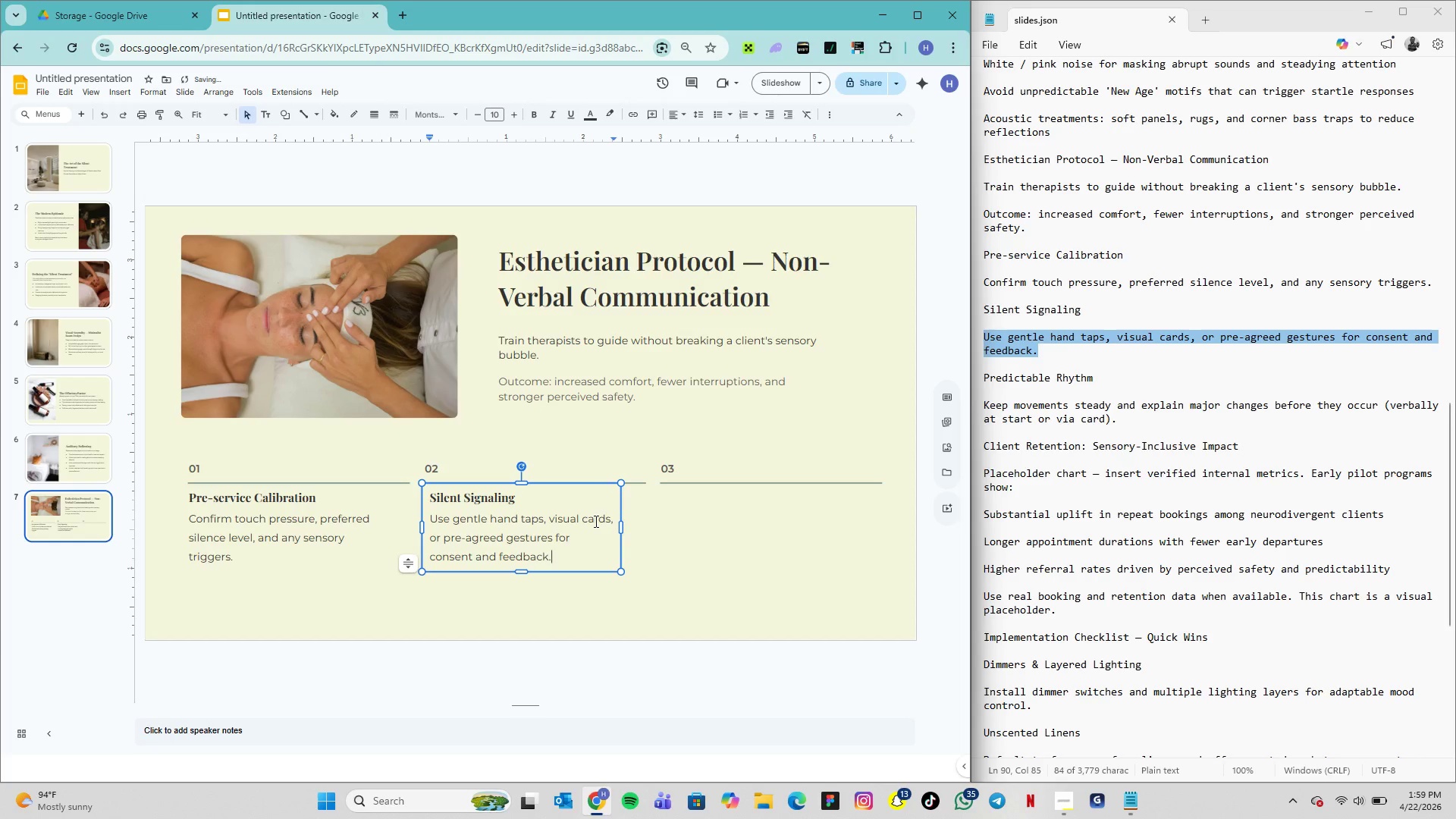 
left_click([641, 531])
 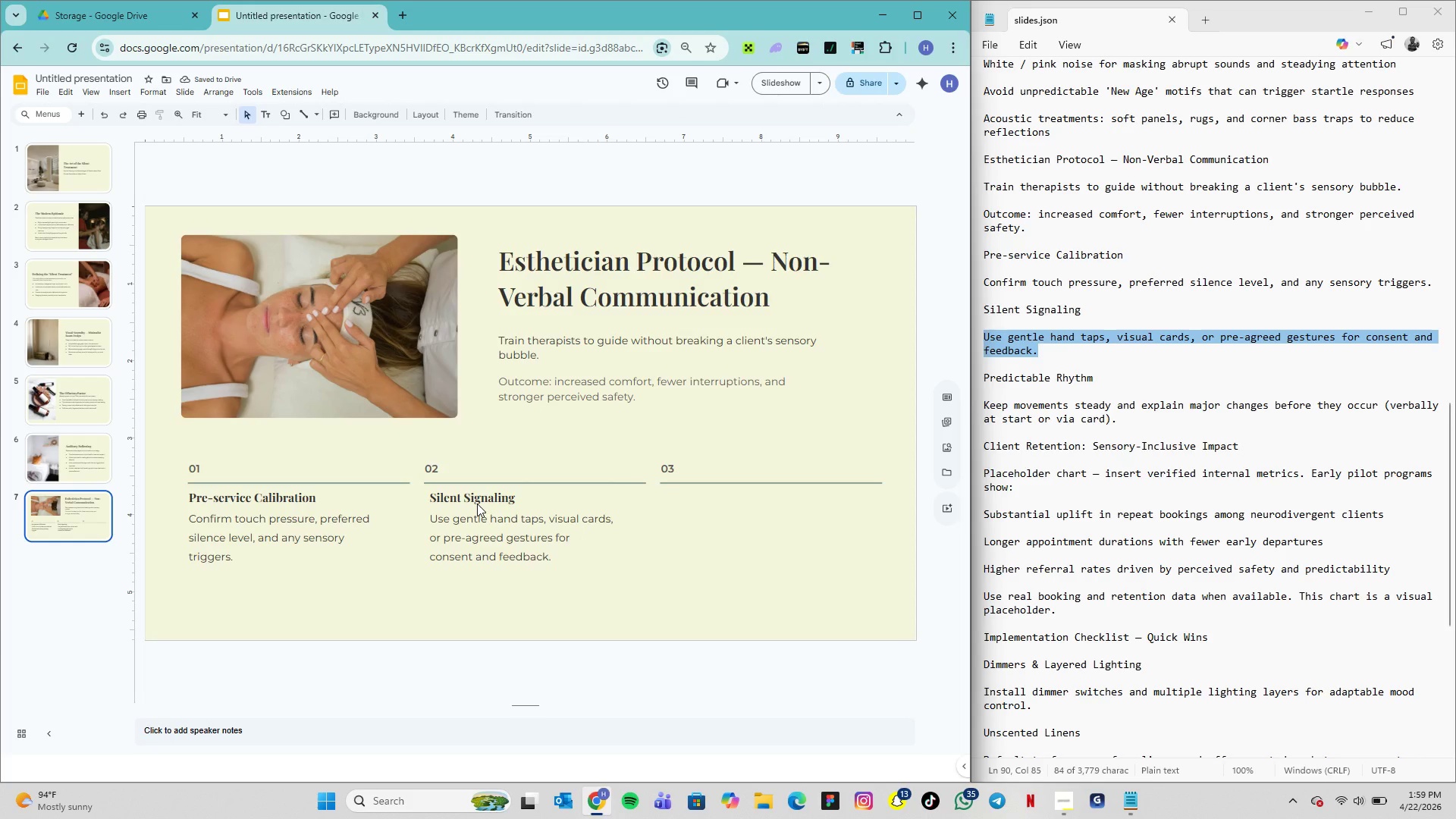 
left_click([477, 504])
 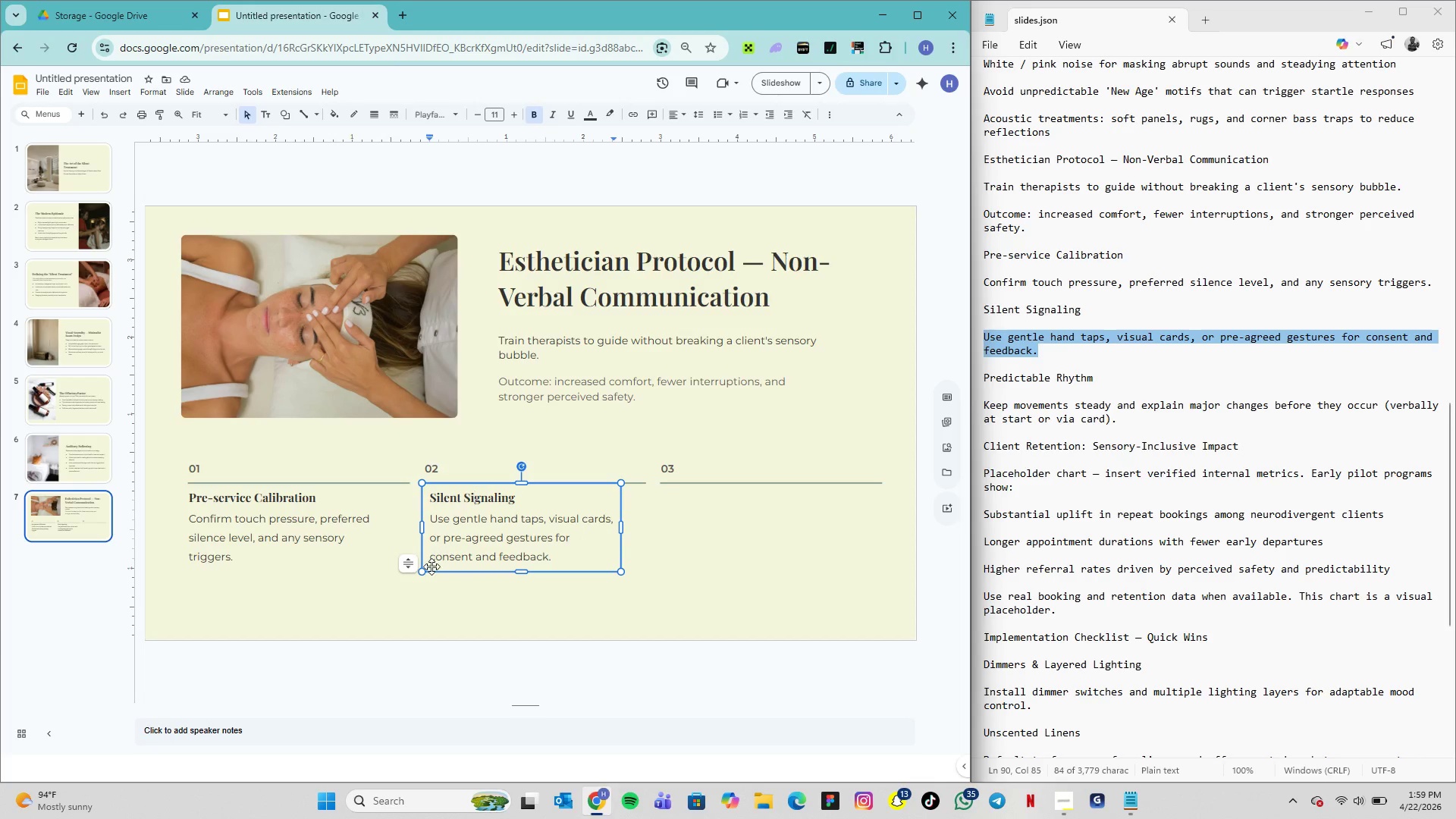 
left_click([431, 566])
 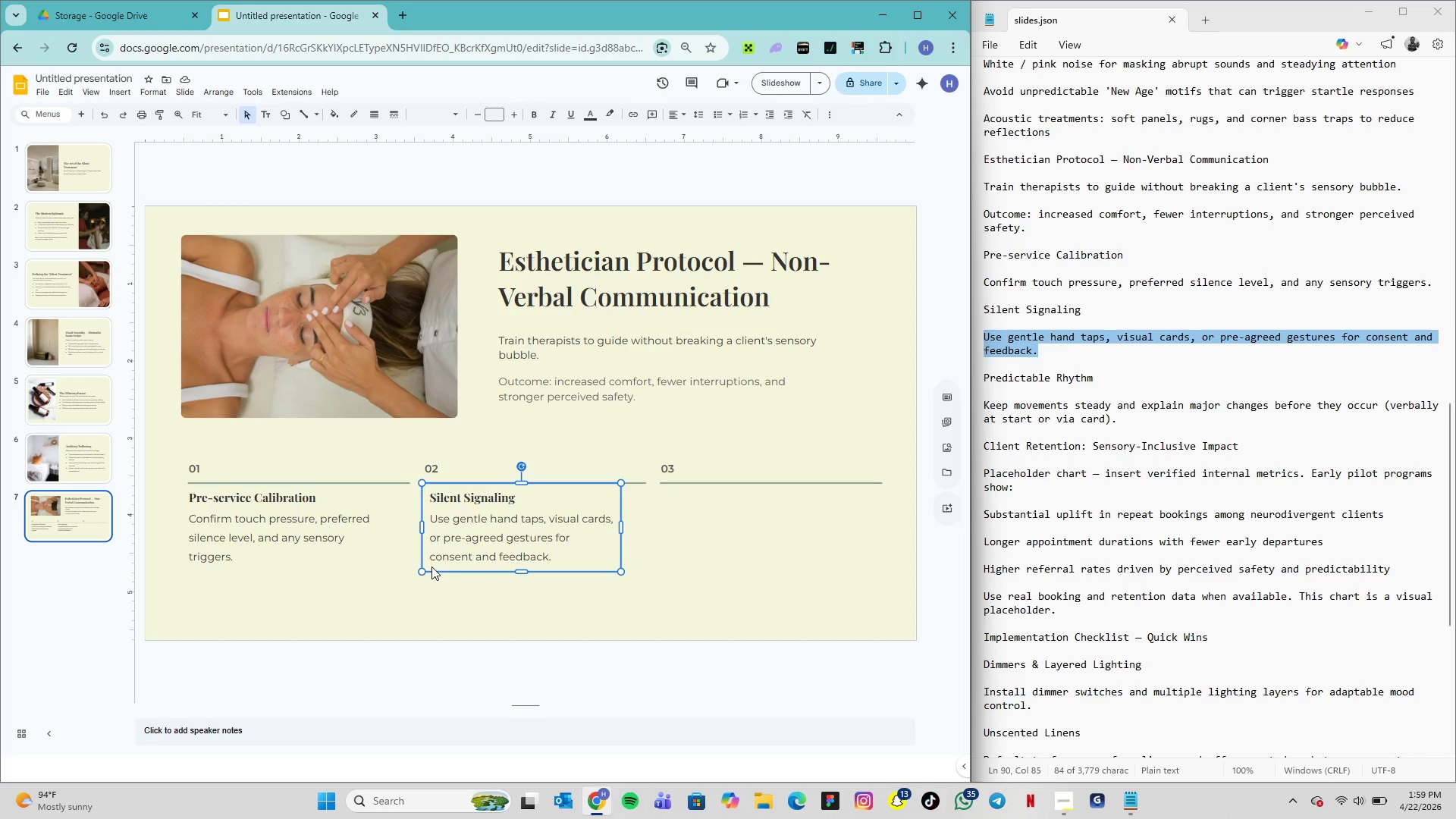 
key(Control+D)
 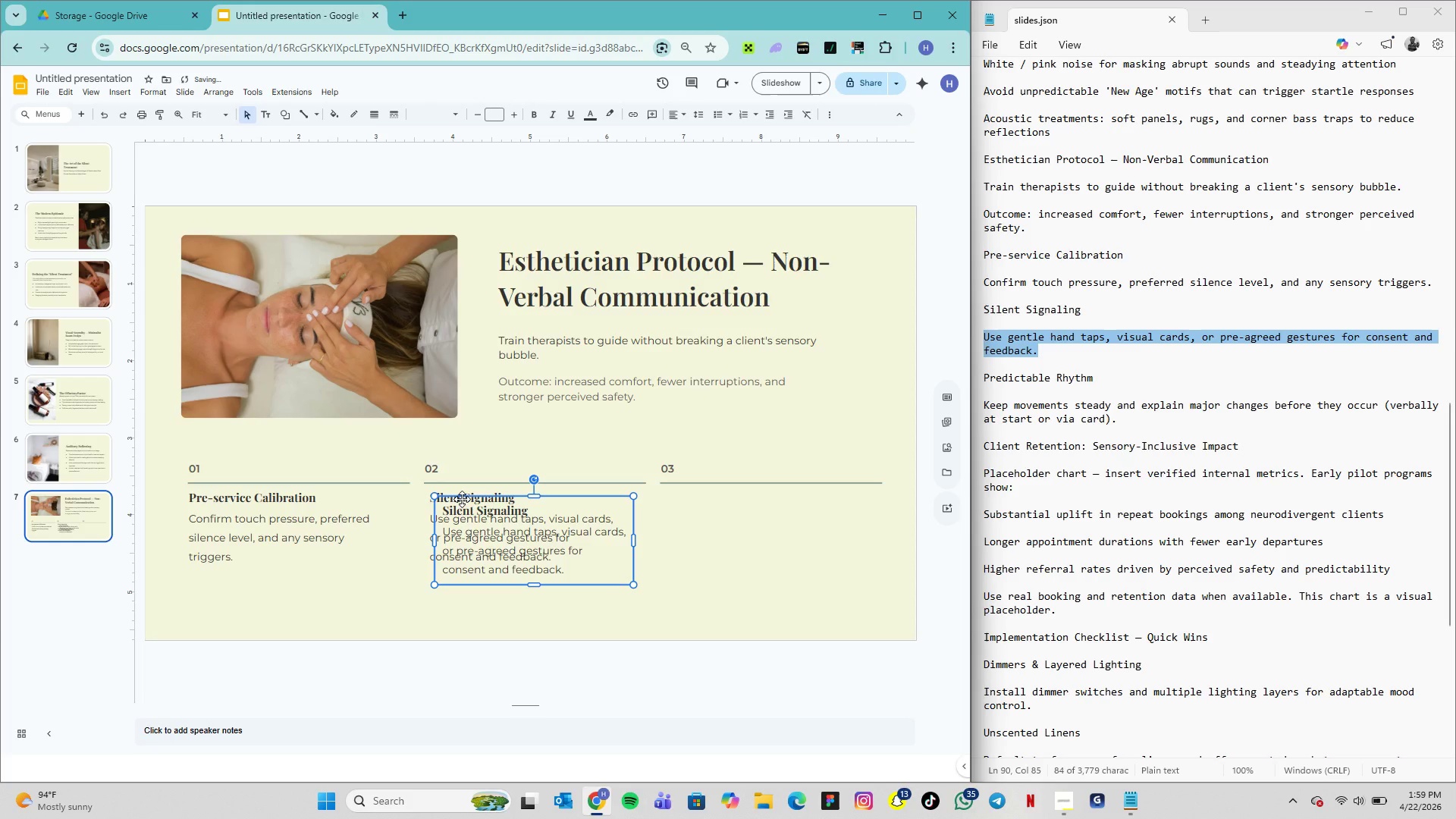 
left_click_drag(start_coordinate=[462, 499], to_coordinate=[690, 491])
 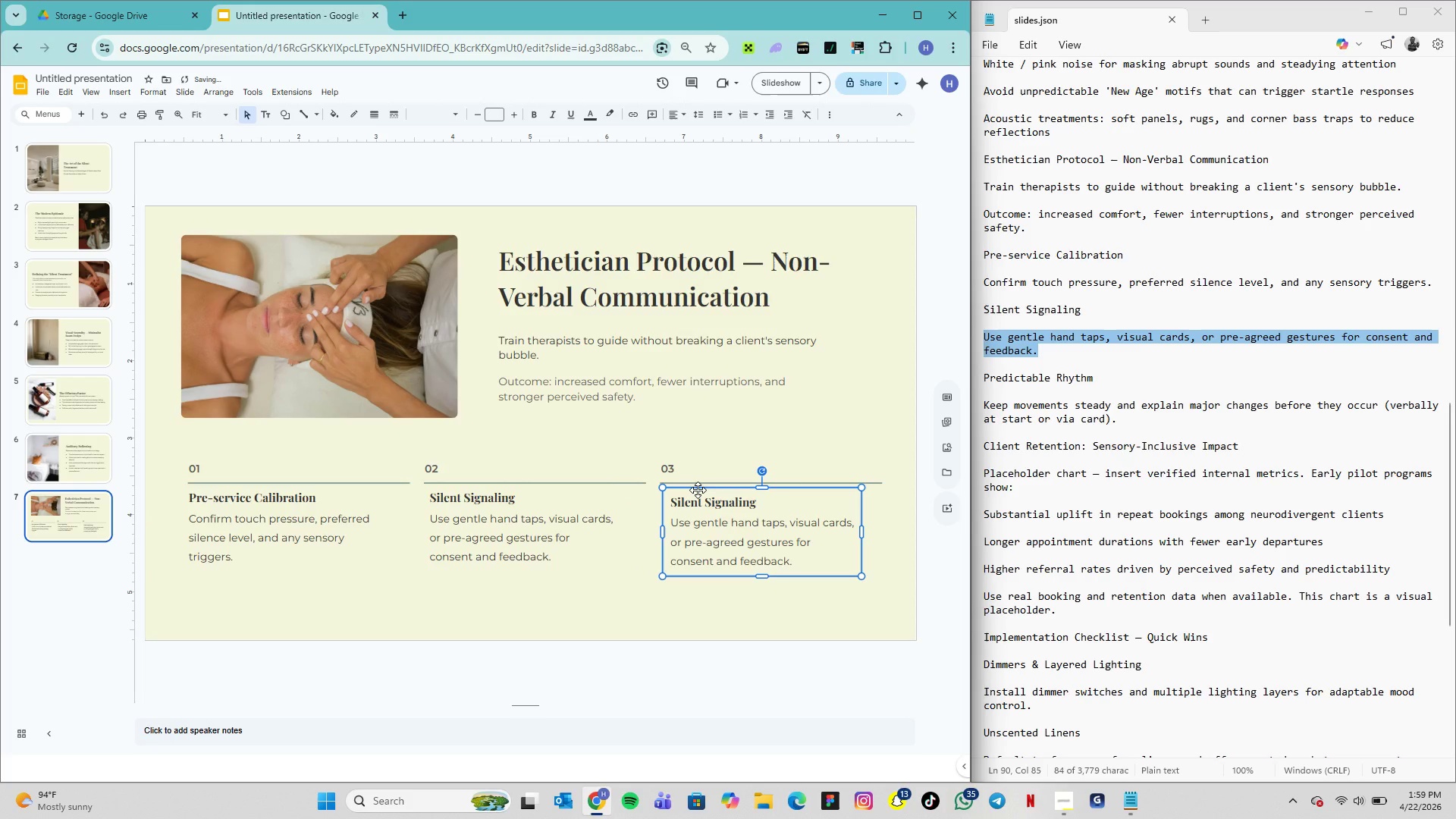 
left_click_drag(start_coordinate=[698, 490], to_coordinate=[695, 485])
 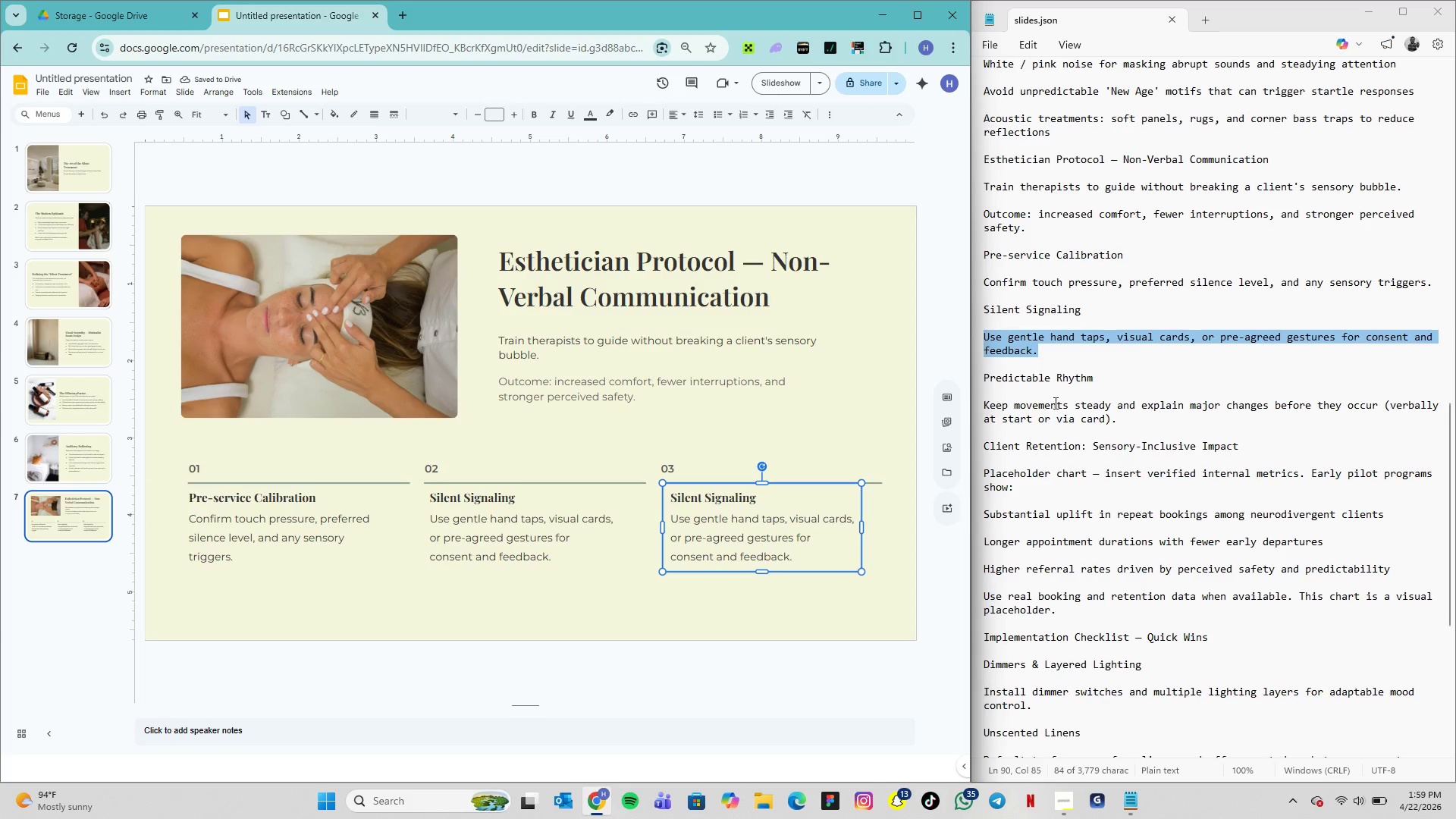 
left_click_drag(start_coordinate=[1094, 376], to_coordinate=[966, 381])
 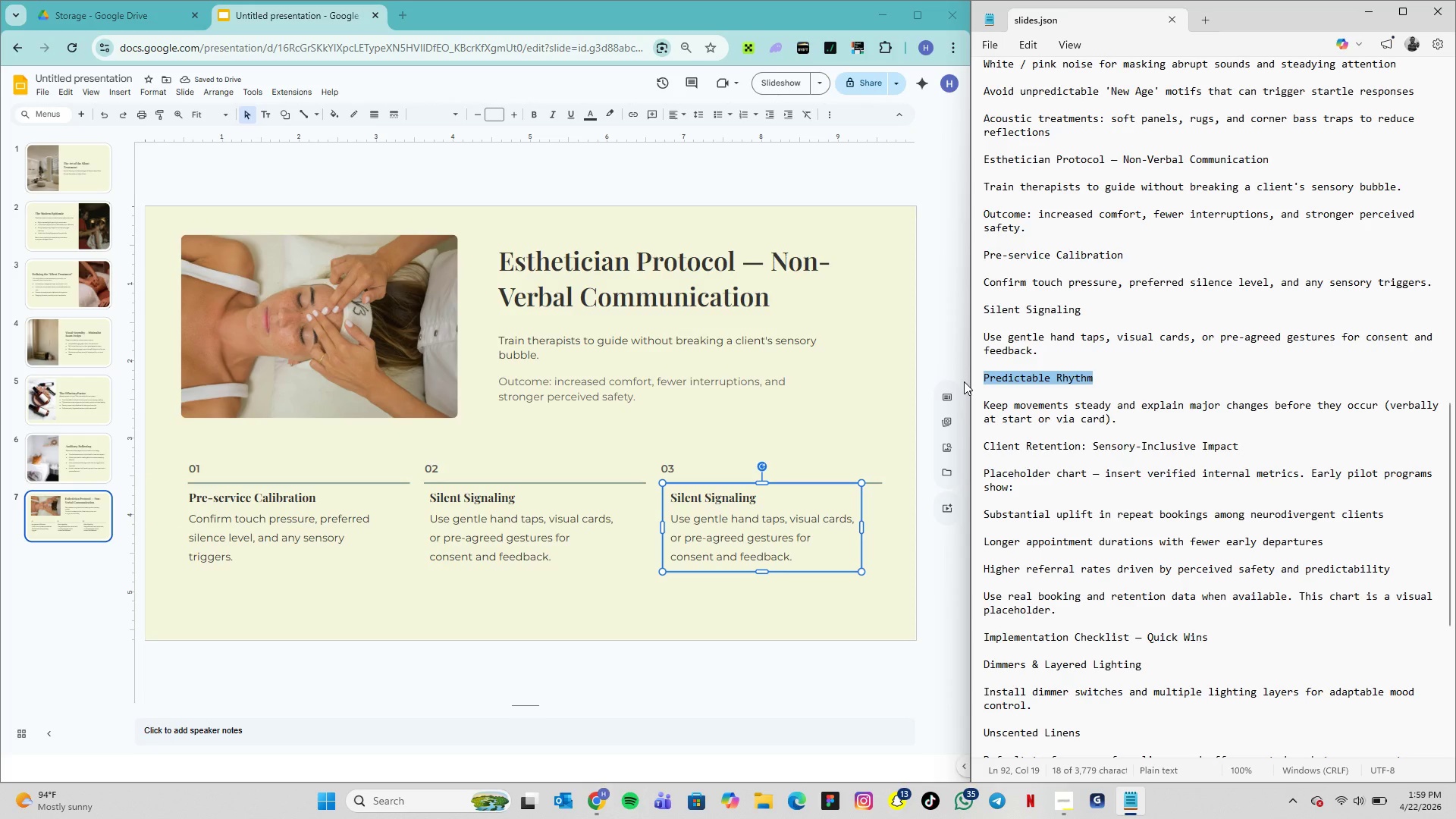 
key(Control+C)
 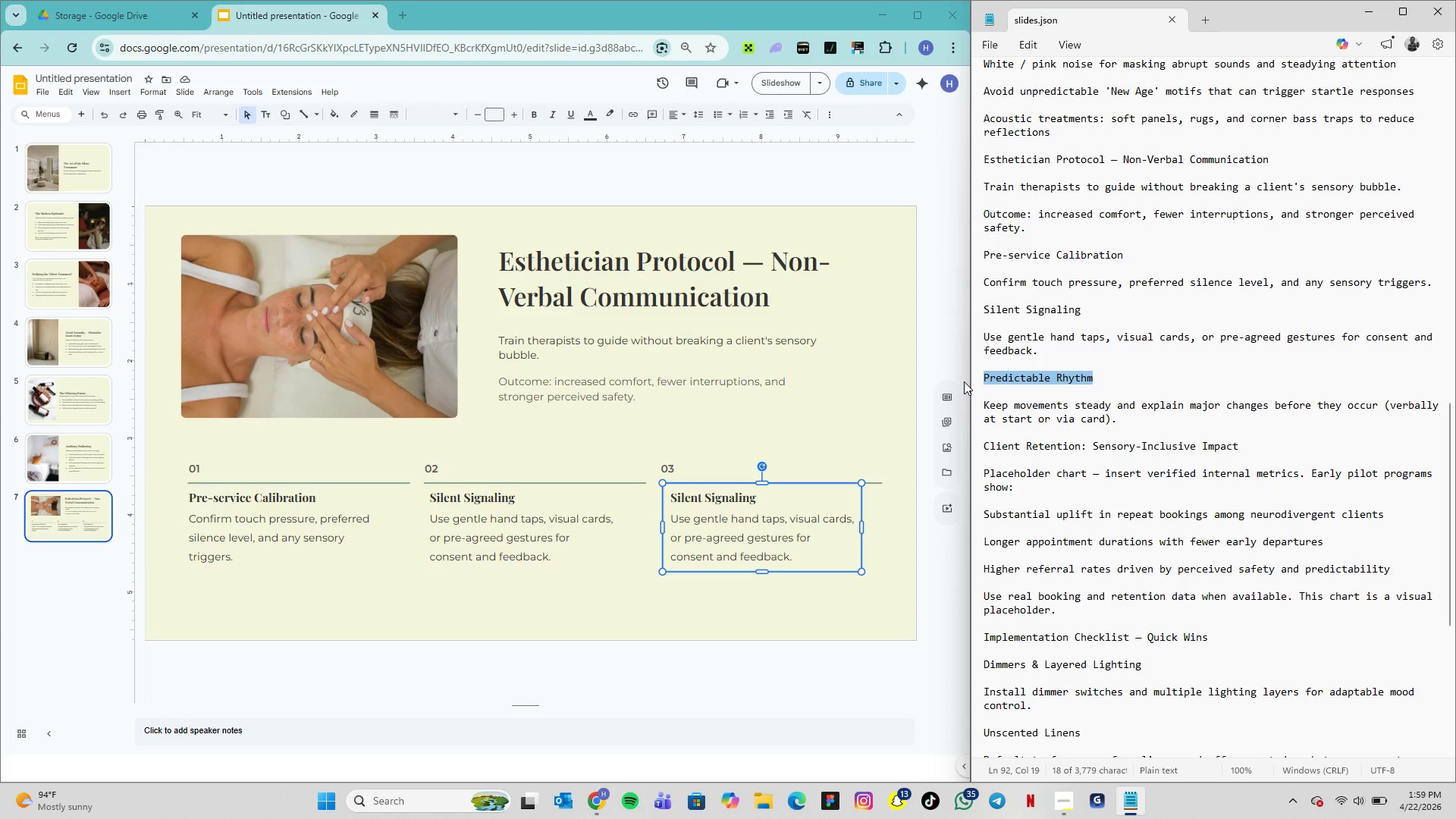 
key(Control+C)
 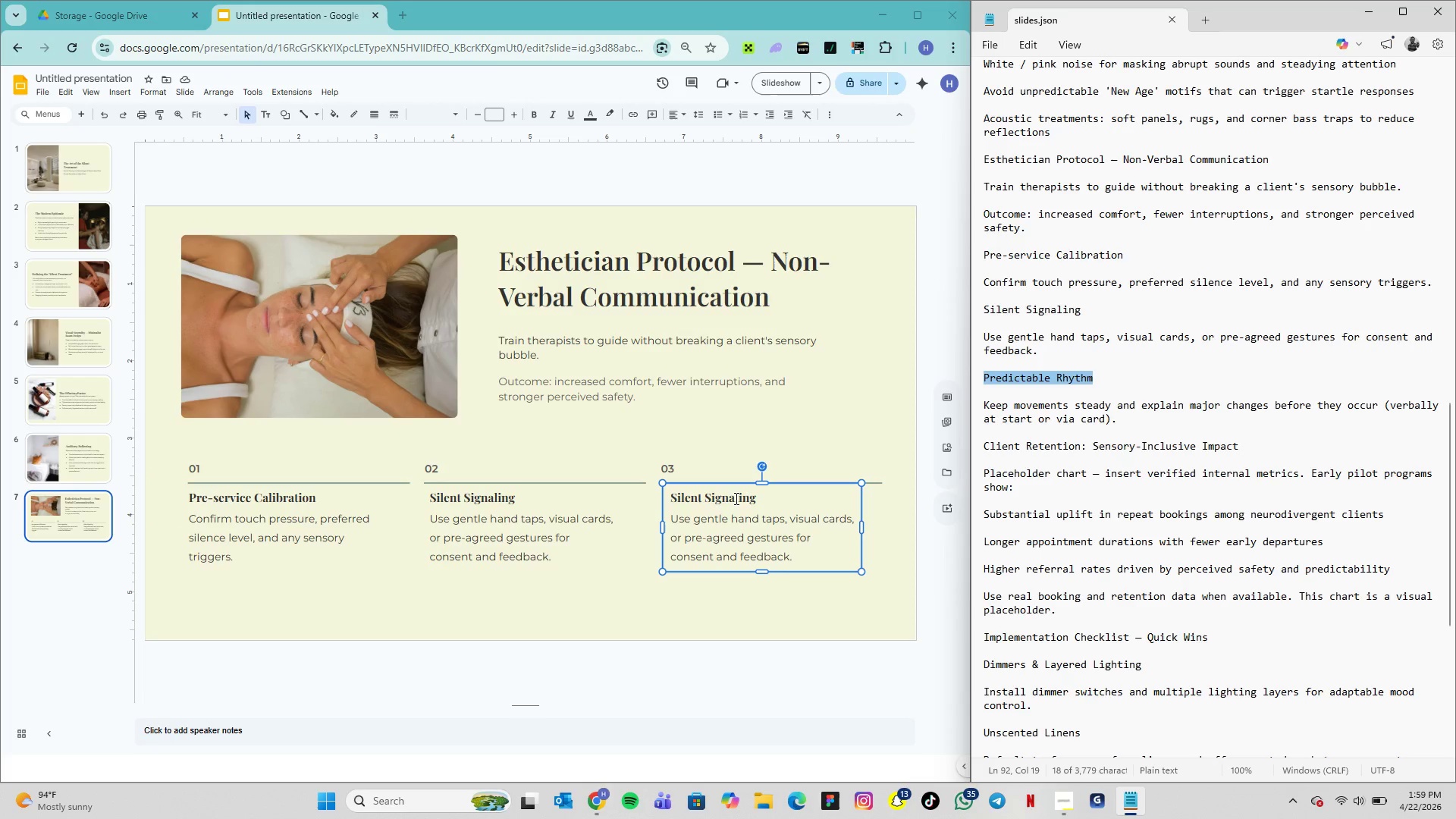 
double_click([733, 499])
 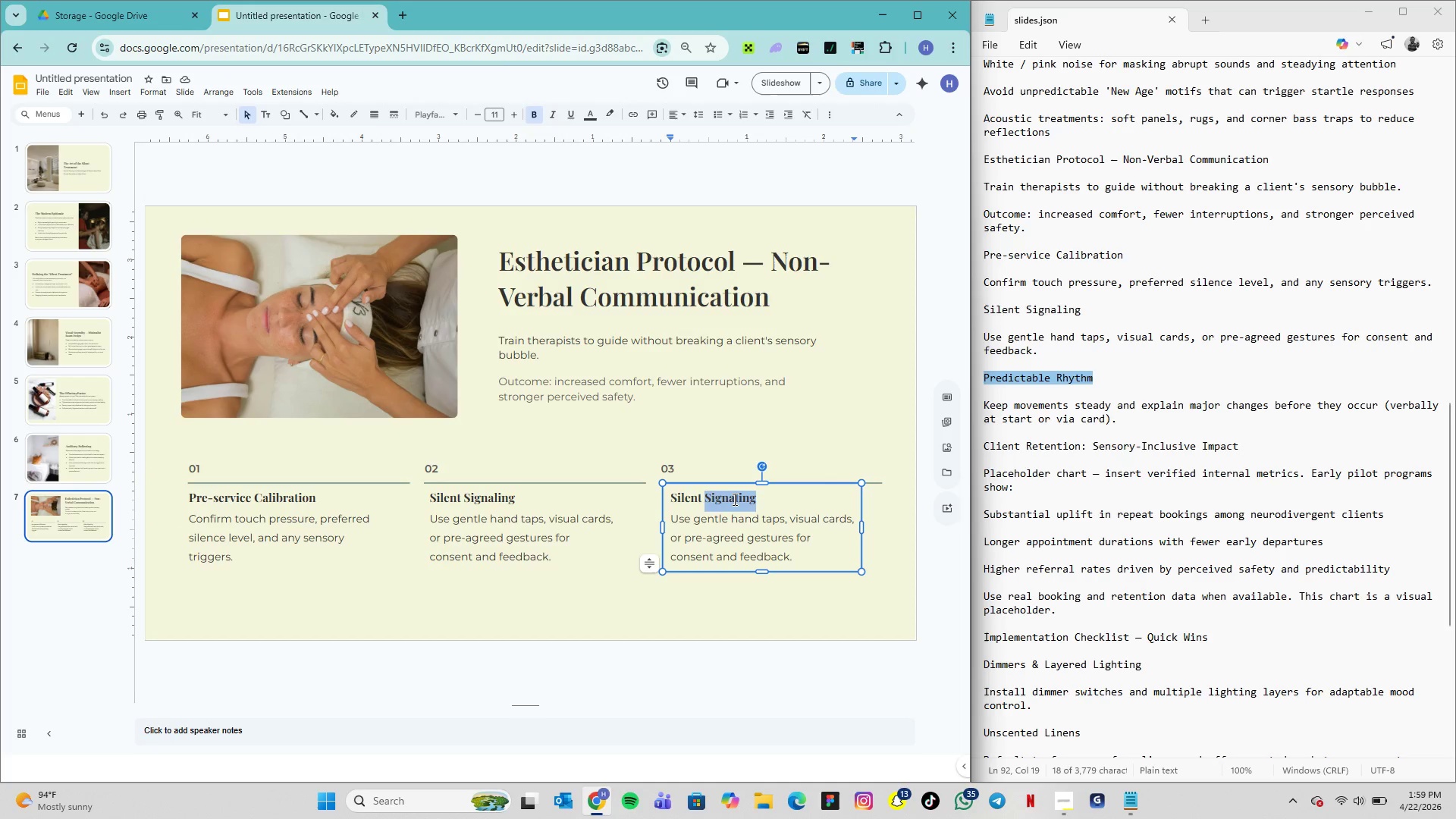 
triple_click([733, 499])
 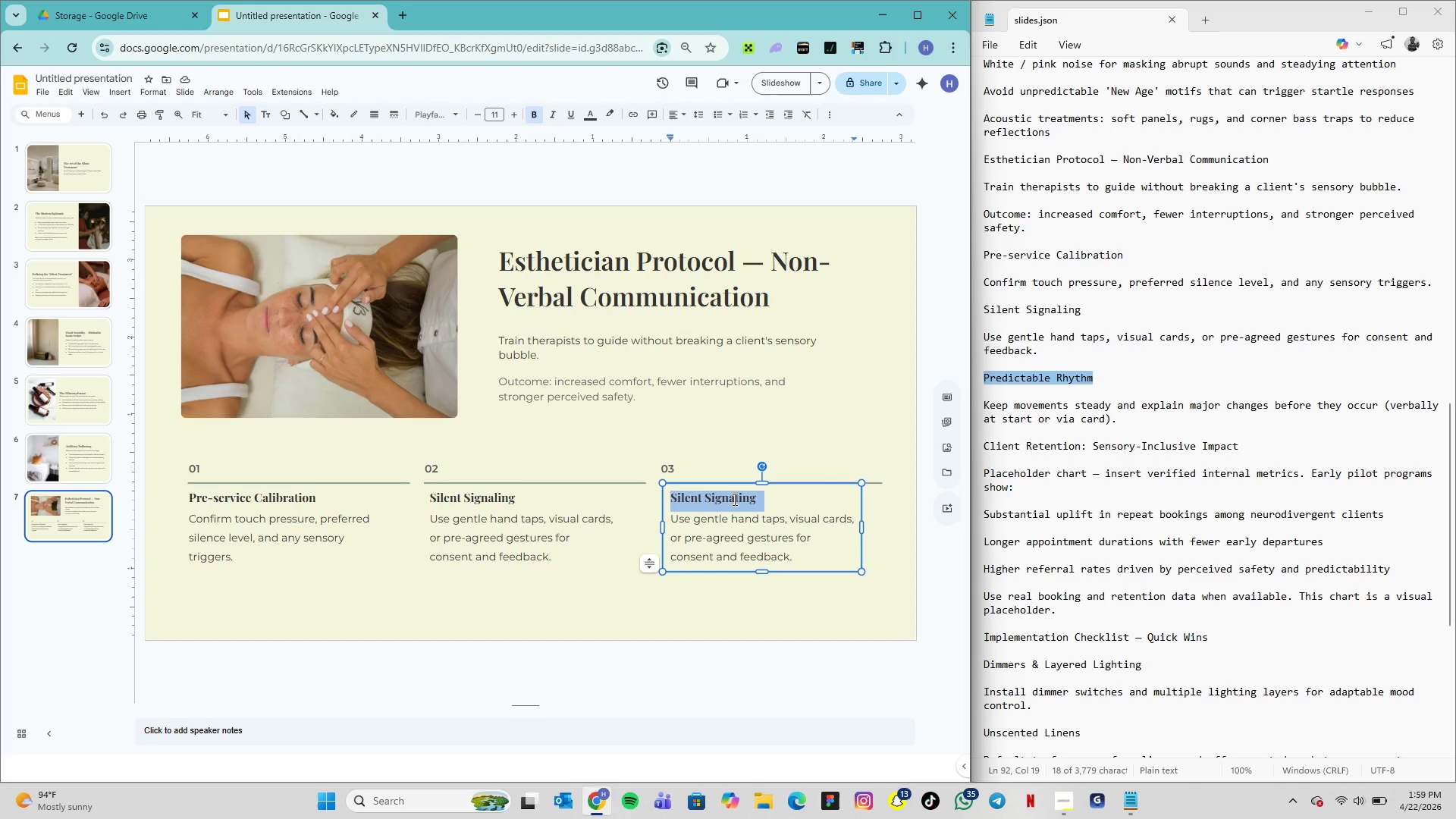 
key(Control+V)
 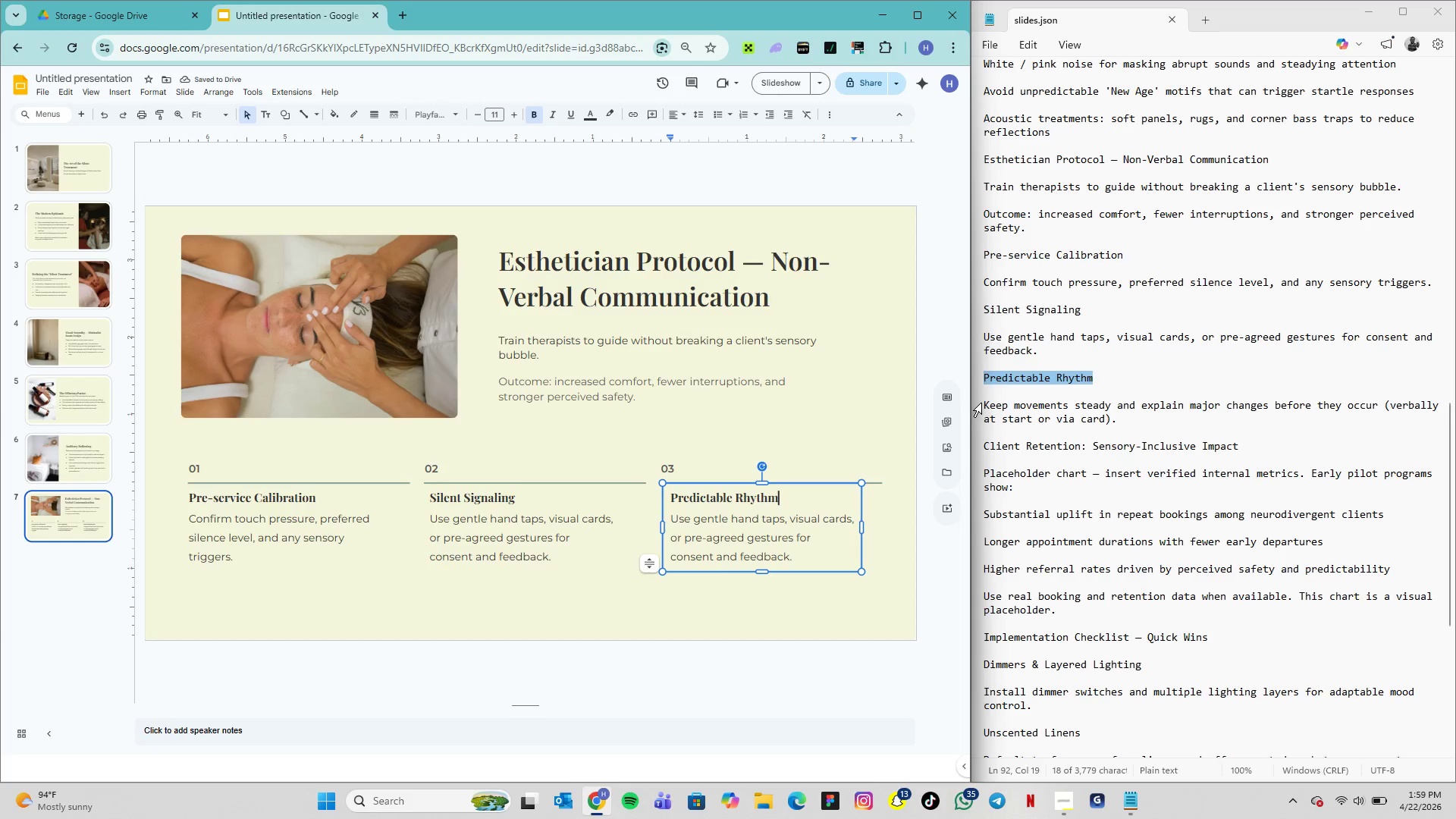 
left_click_drag(start_coordinate=[985, 403], to_coordinate=[1117, 422])
 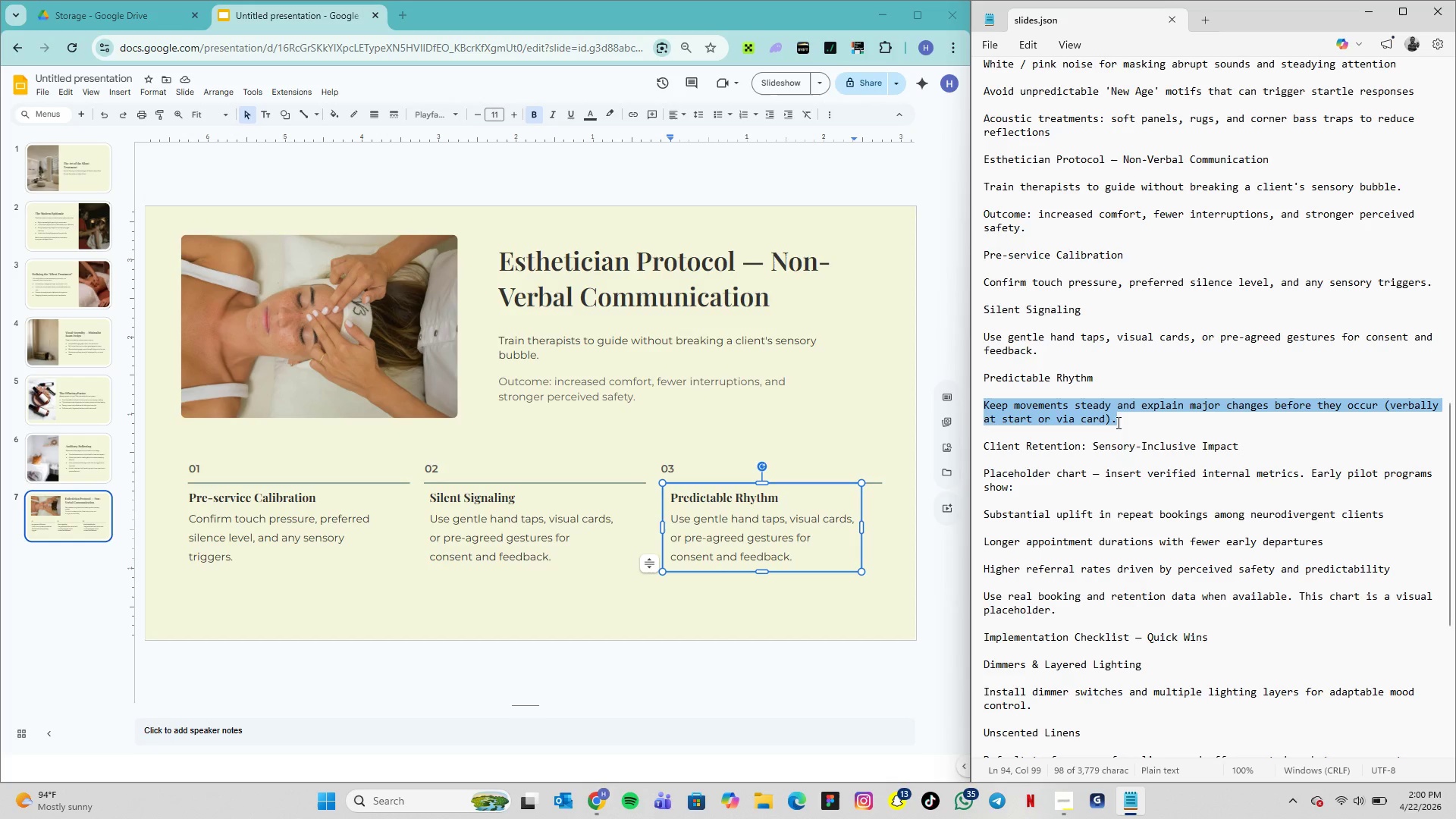 
key(Control+C)
 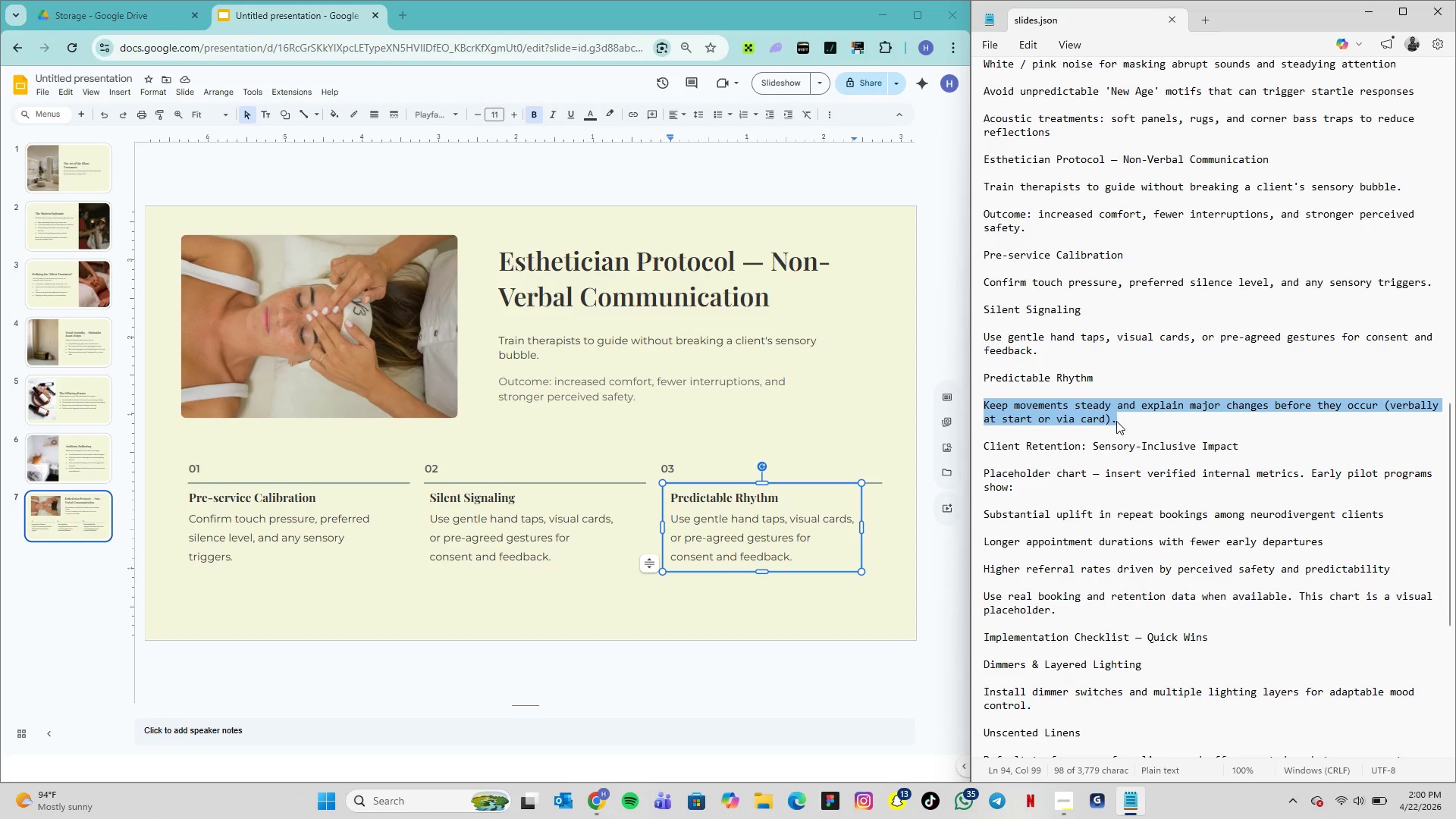 
key(Control+C)
 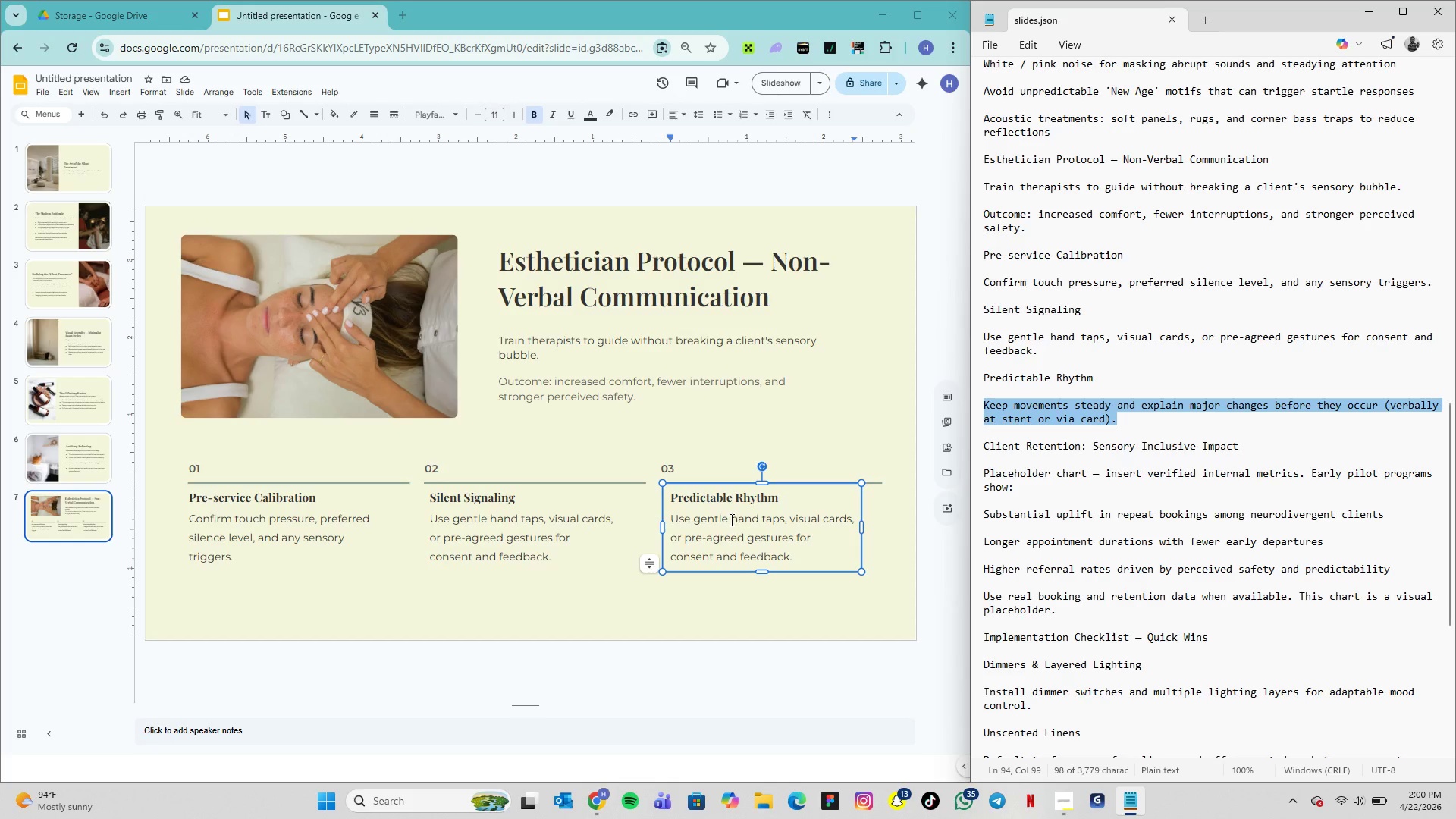 
double_click([730, 518])
 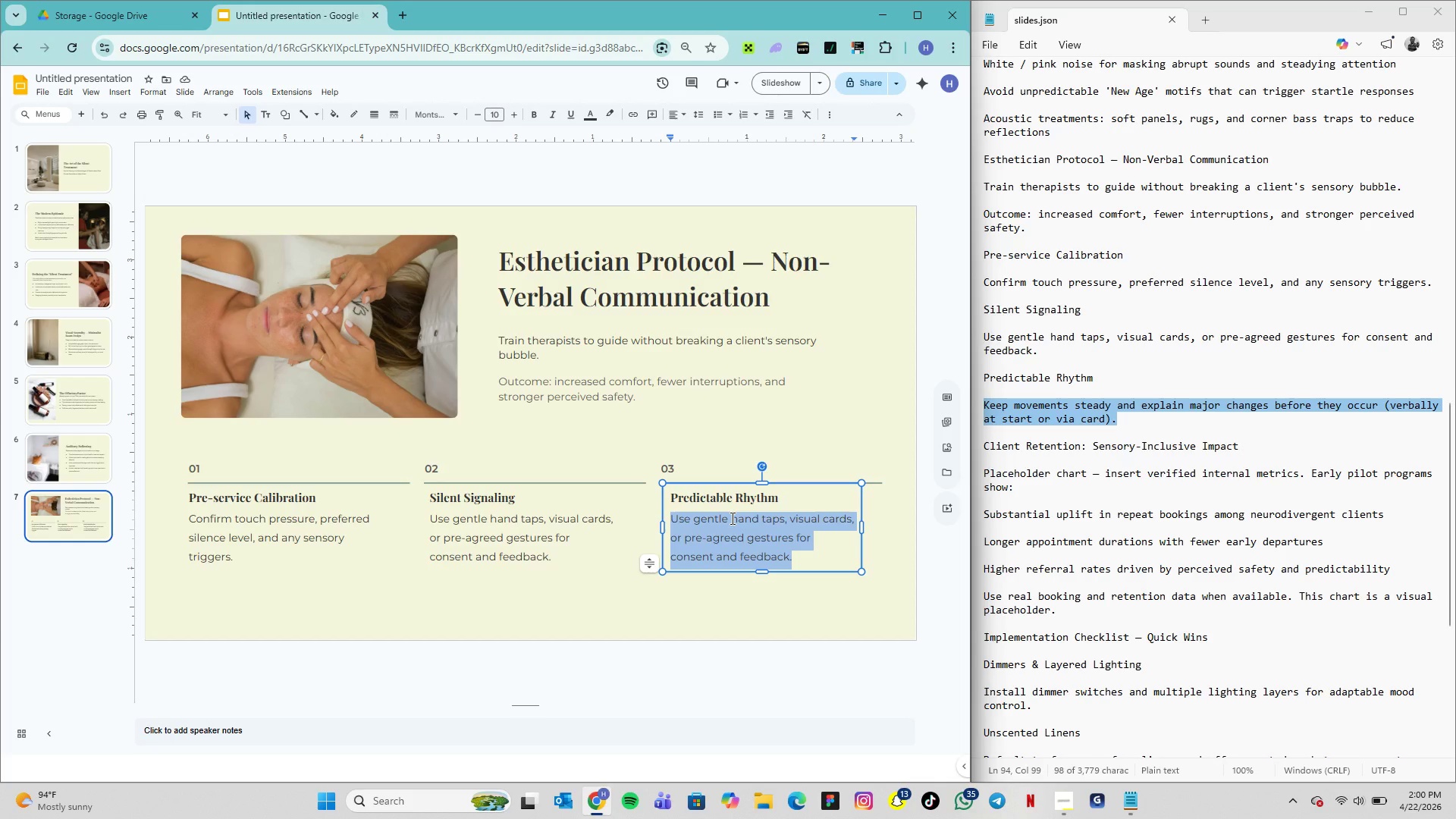 
key(Control+V)
 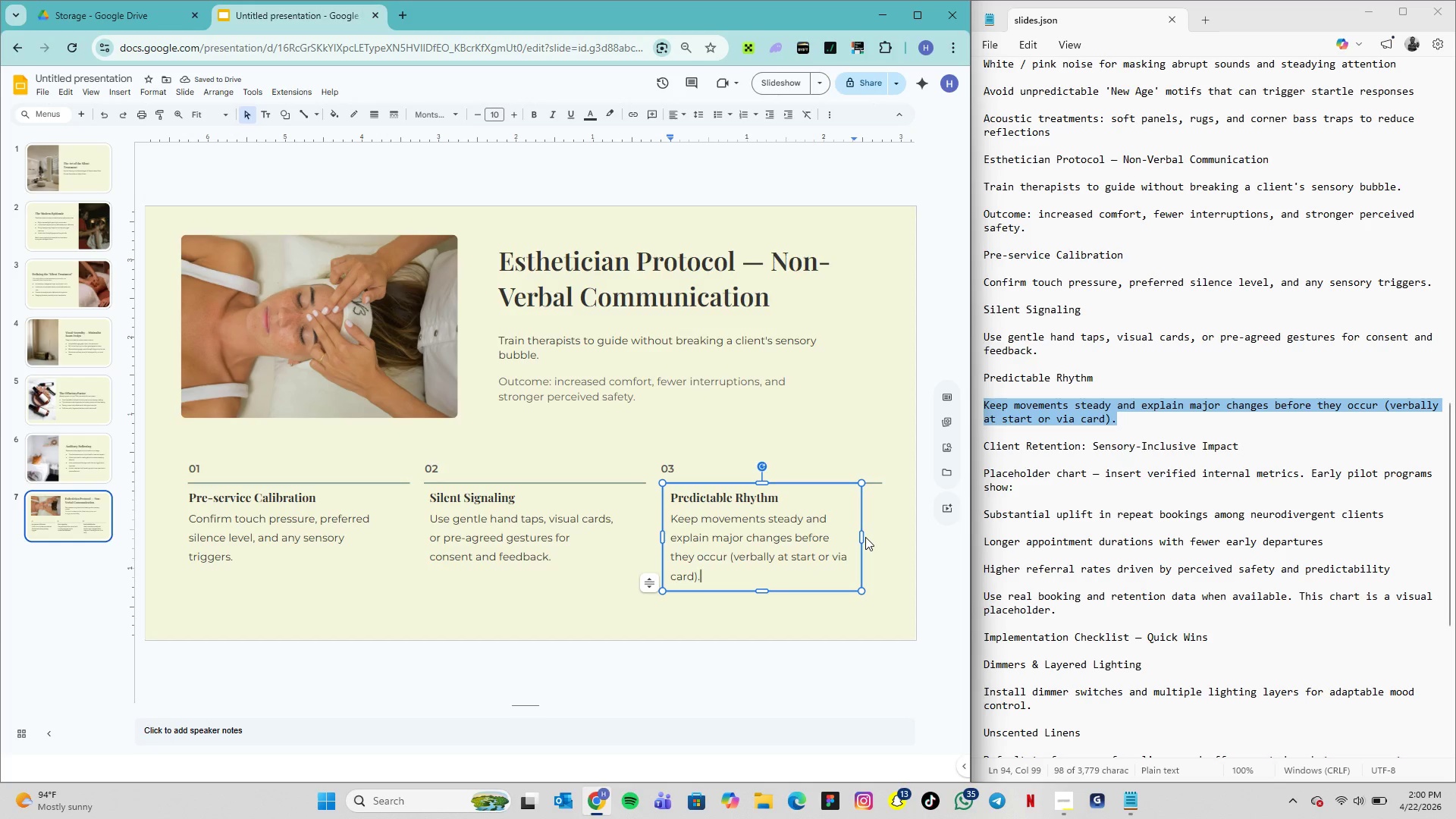 
wait(5.52)
 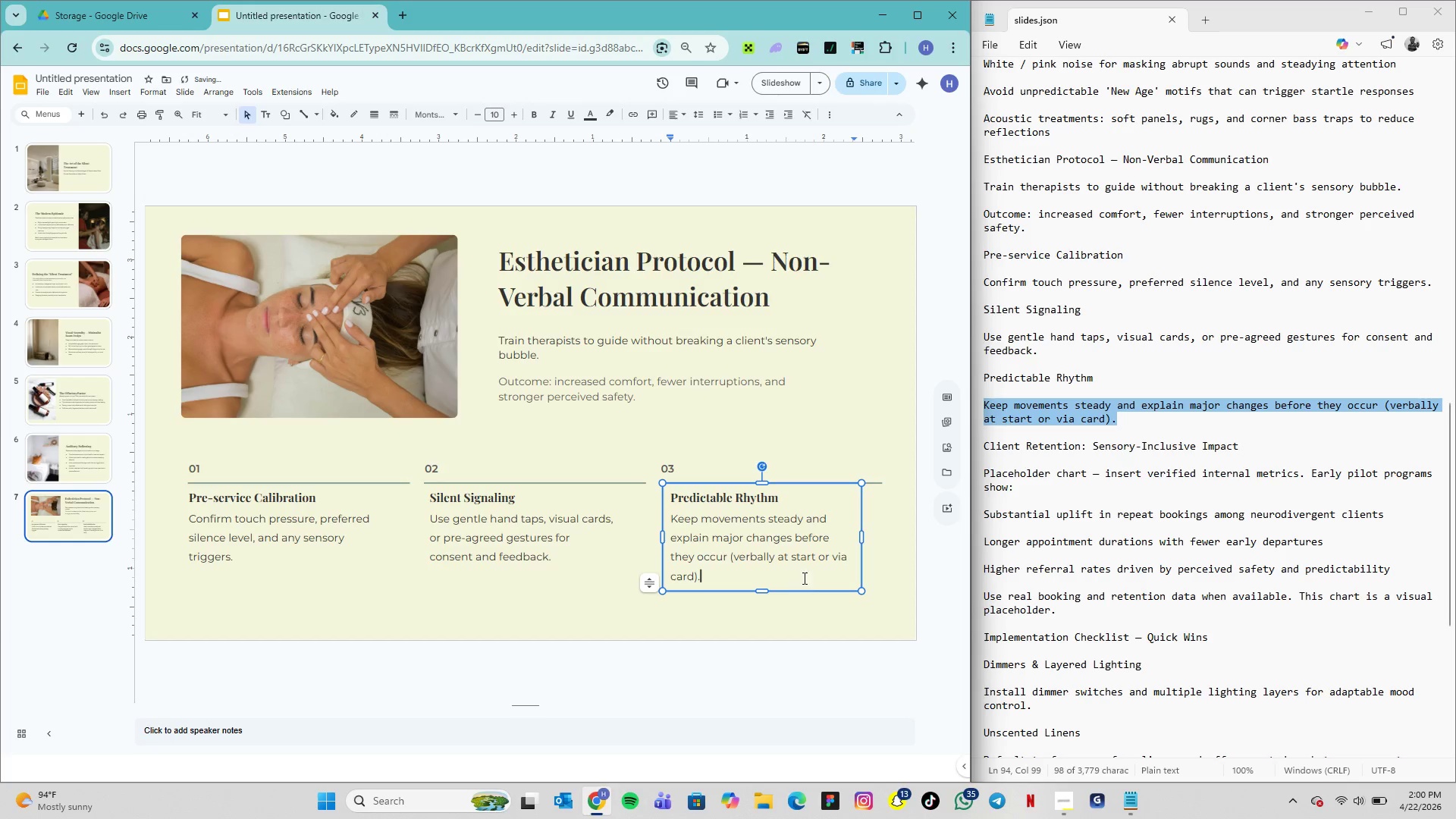 
left_click_drag(start_coordinate=[863, 537], to_coordinate=[881, 538])
 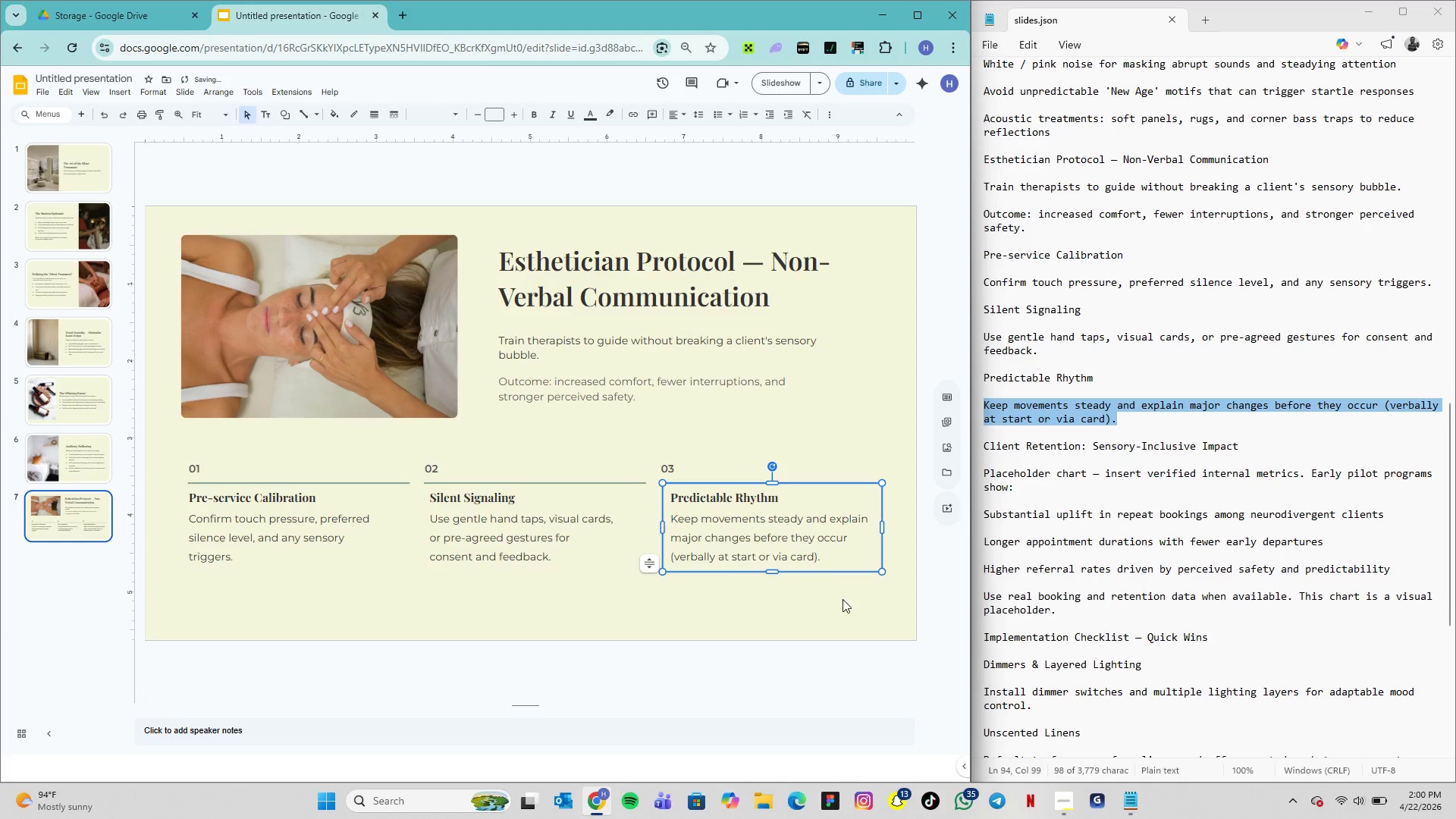 
left_click([842, 601])
 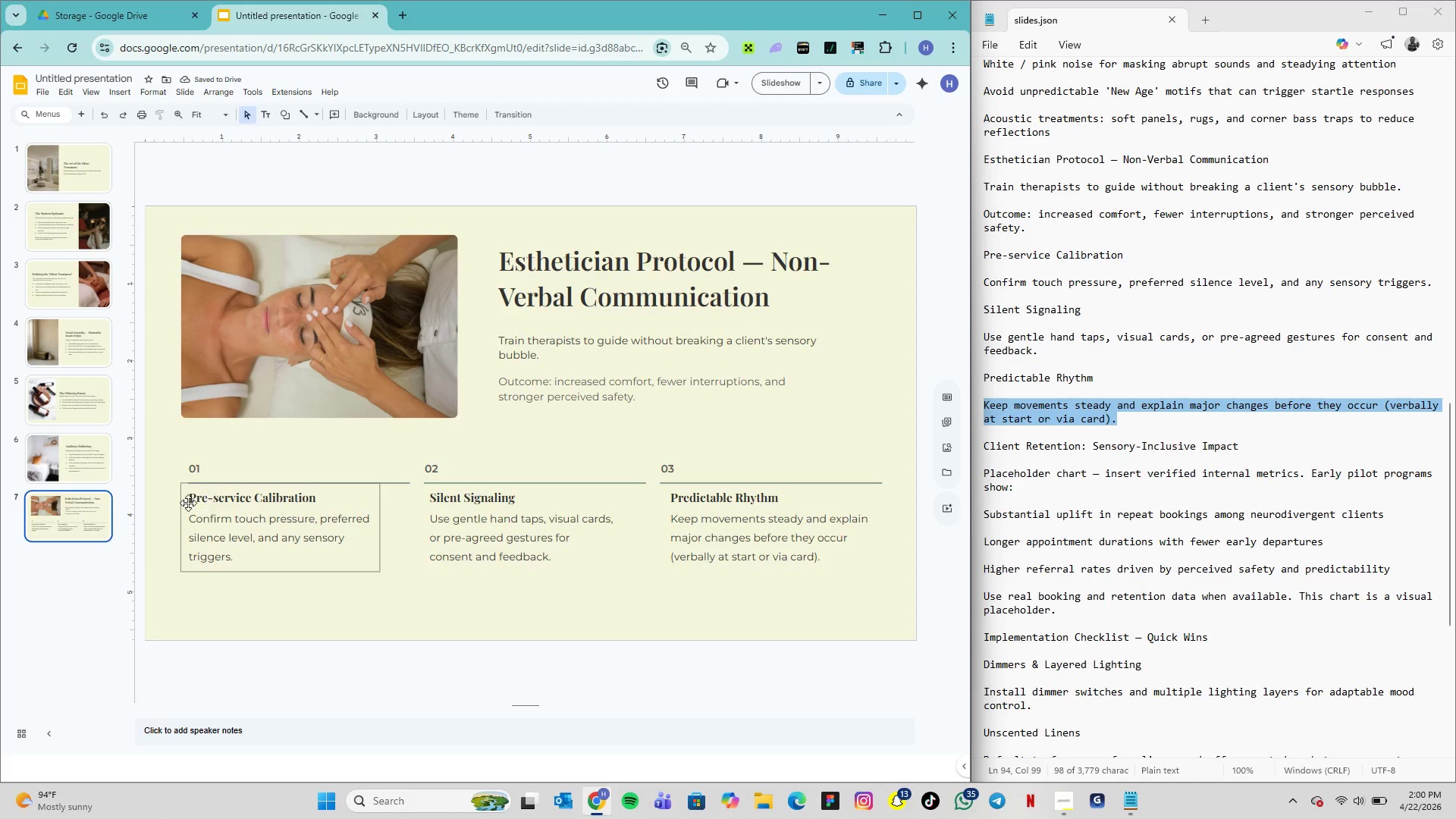 
wait(8.91)
 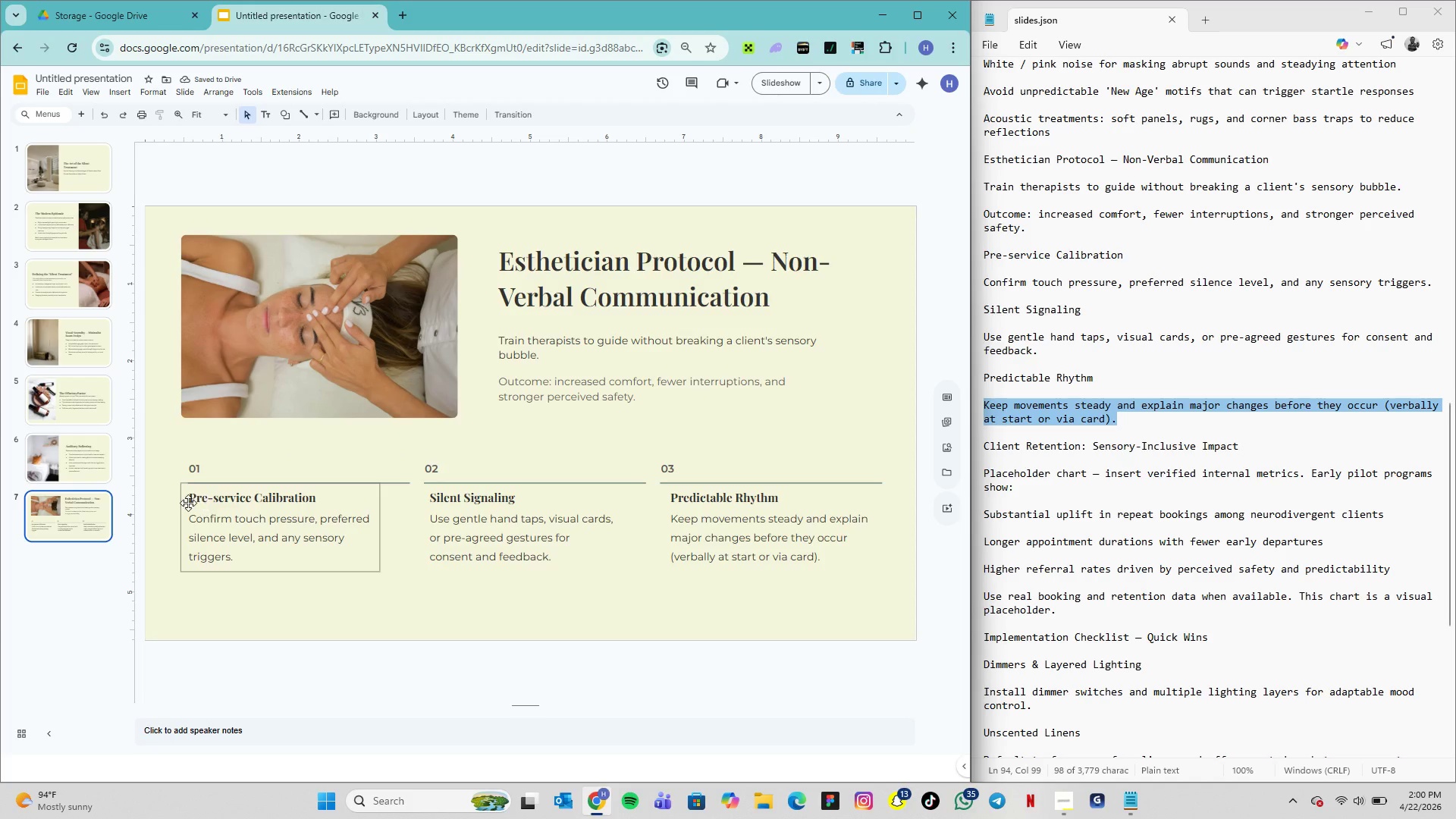 
left_click([182, 497])
 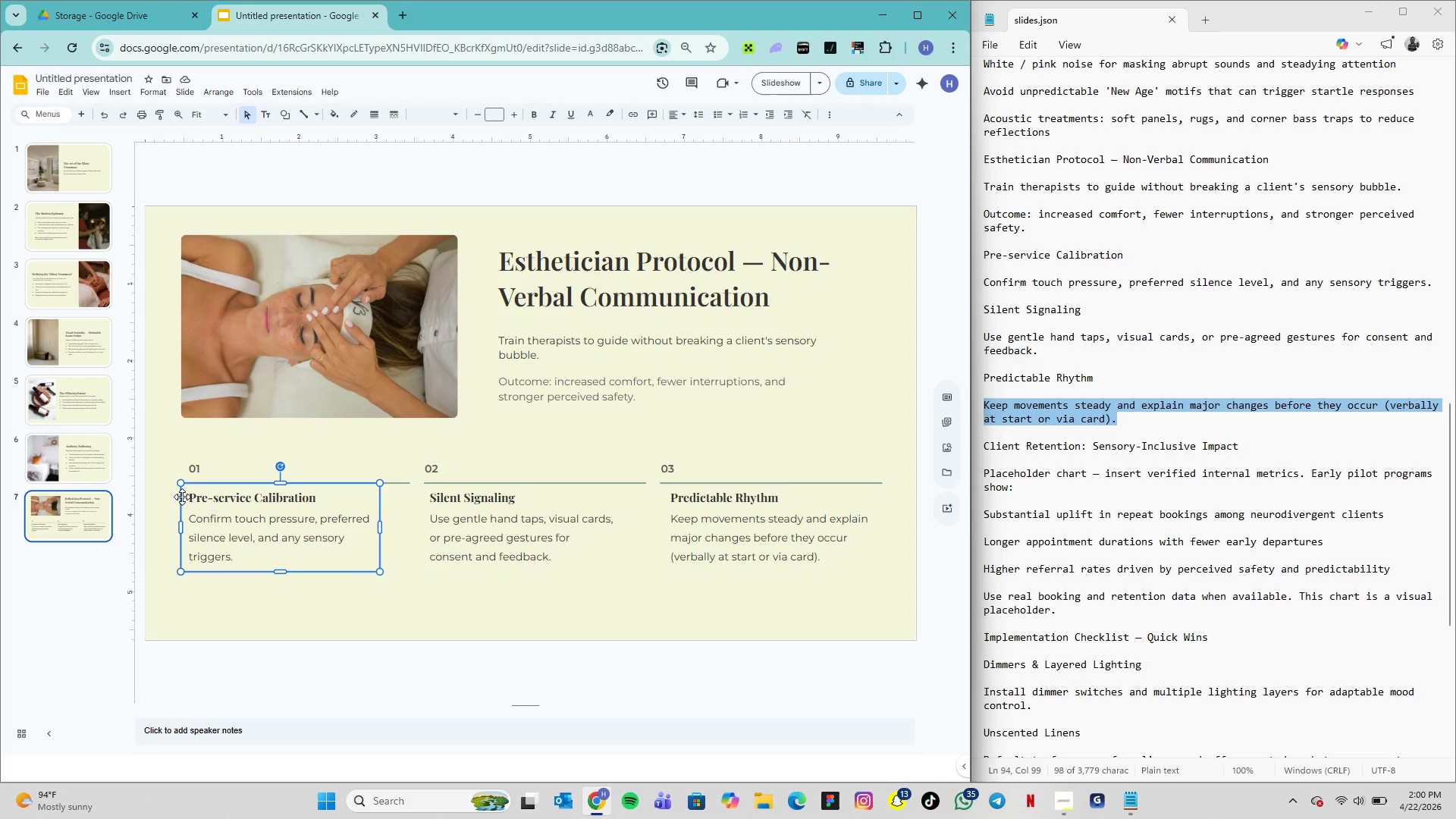 
hold_key(key=ShiftLeft, duration=2.12)
left_click([196, 465])
 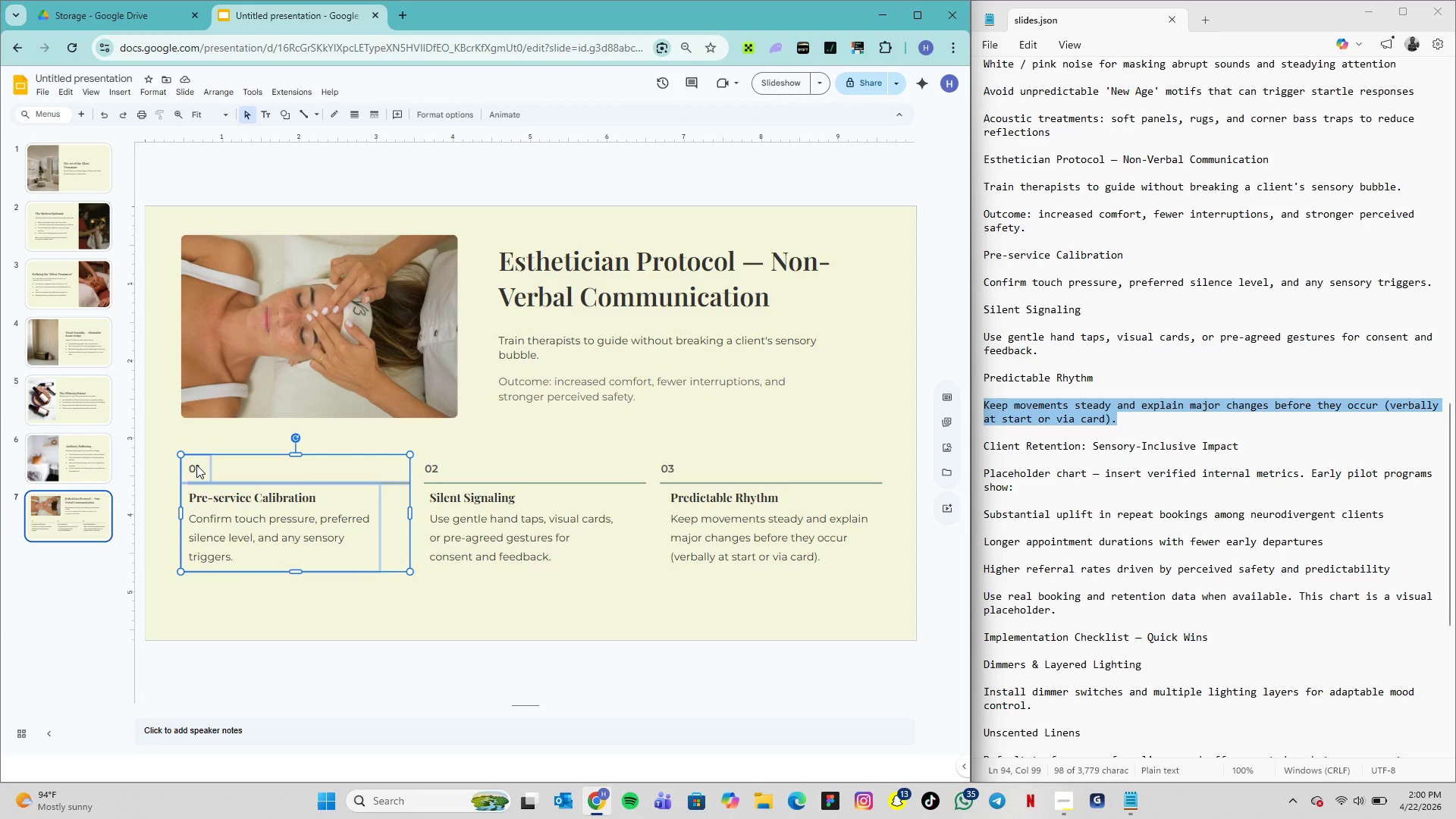 
key(Alt+Control+G)
 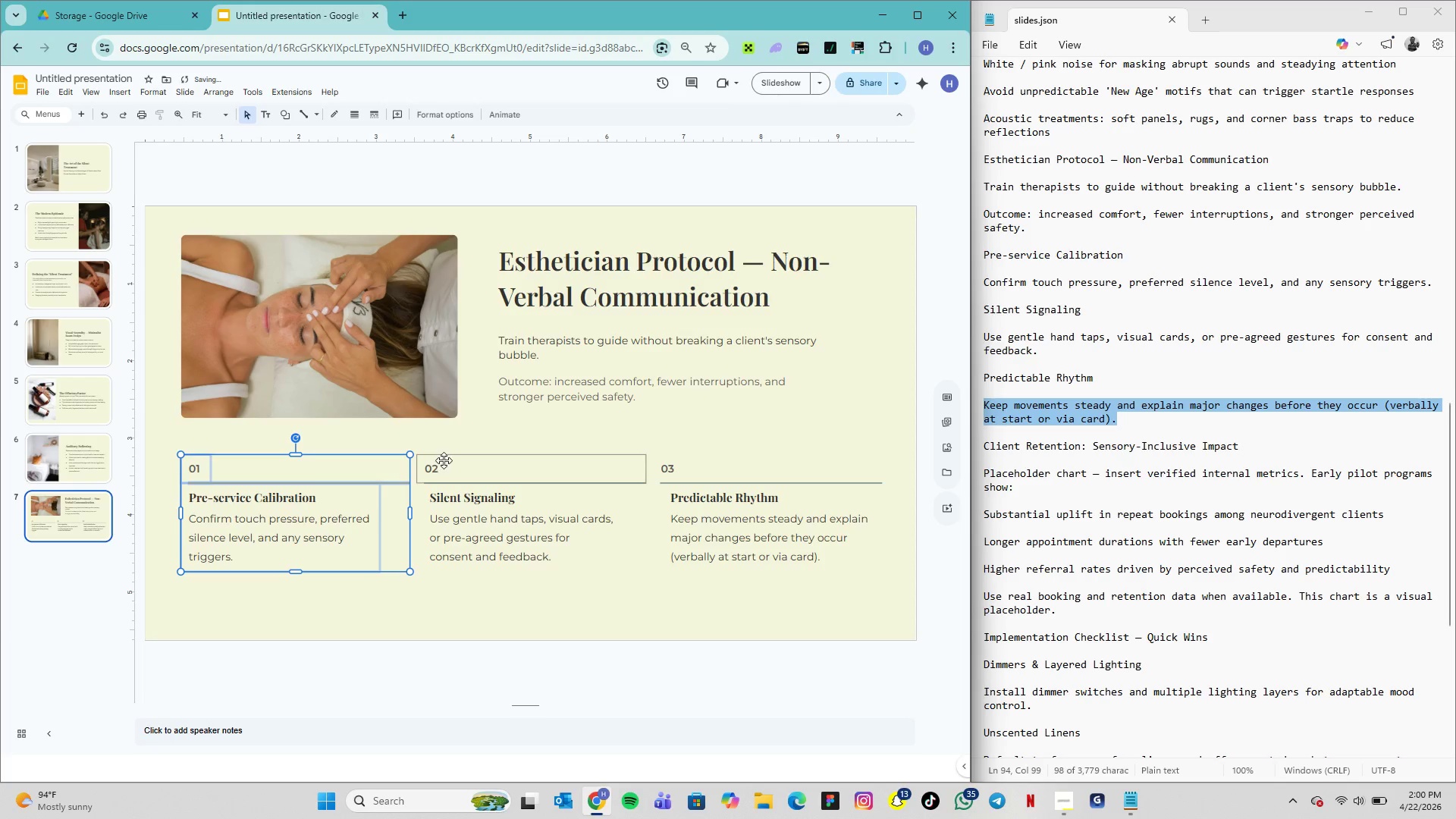 
left_click([444, 460])
 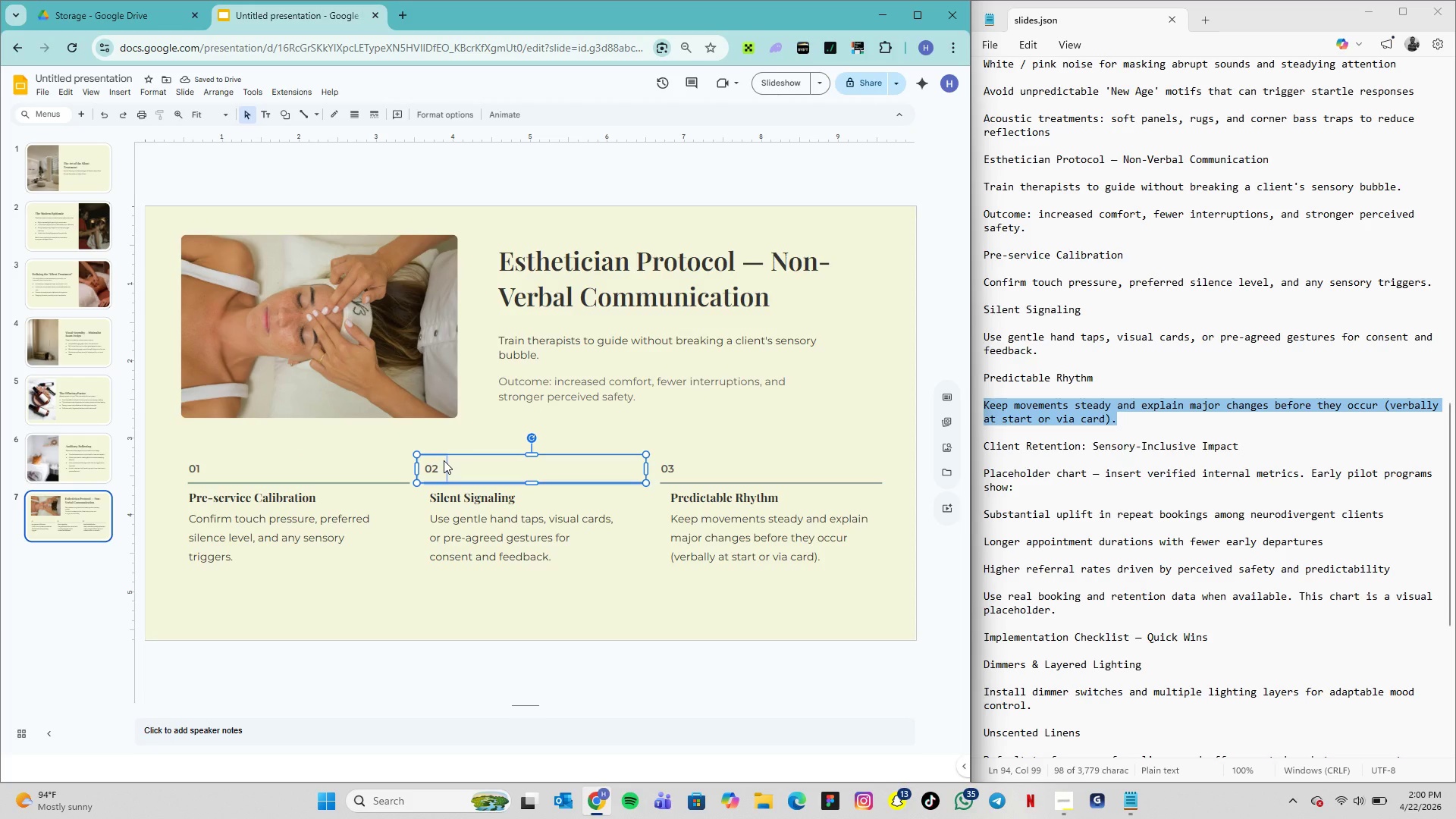 
hold_key(key=ShiftLeft, duration=1.38)
left_click([458, 513])
 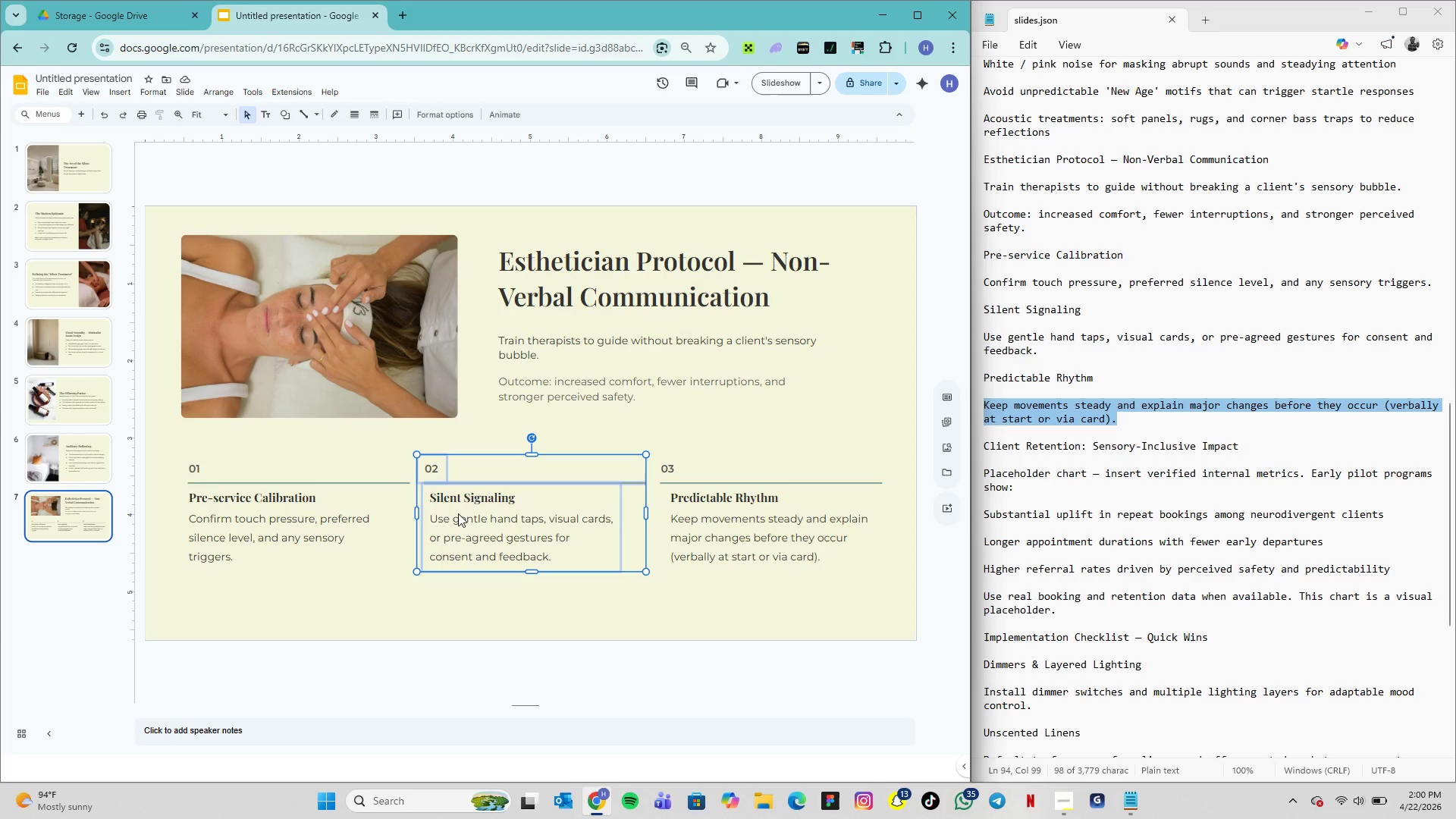 
key(Alt+Control+G)
 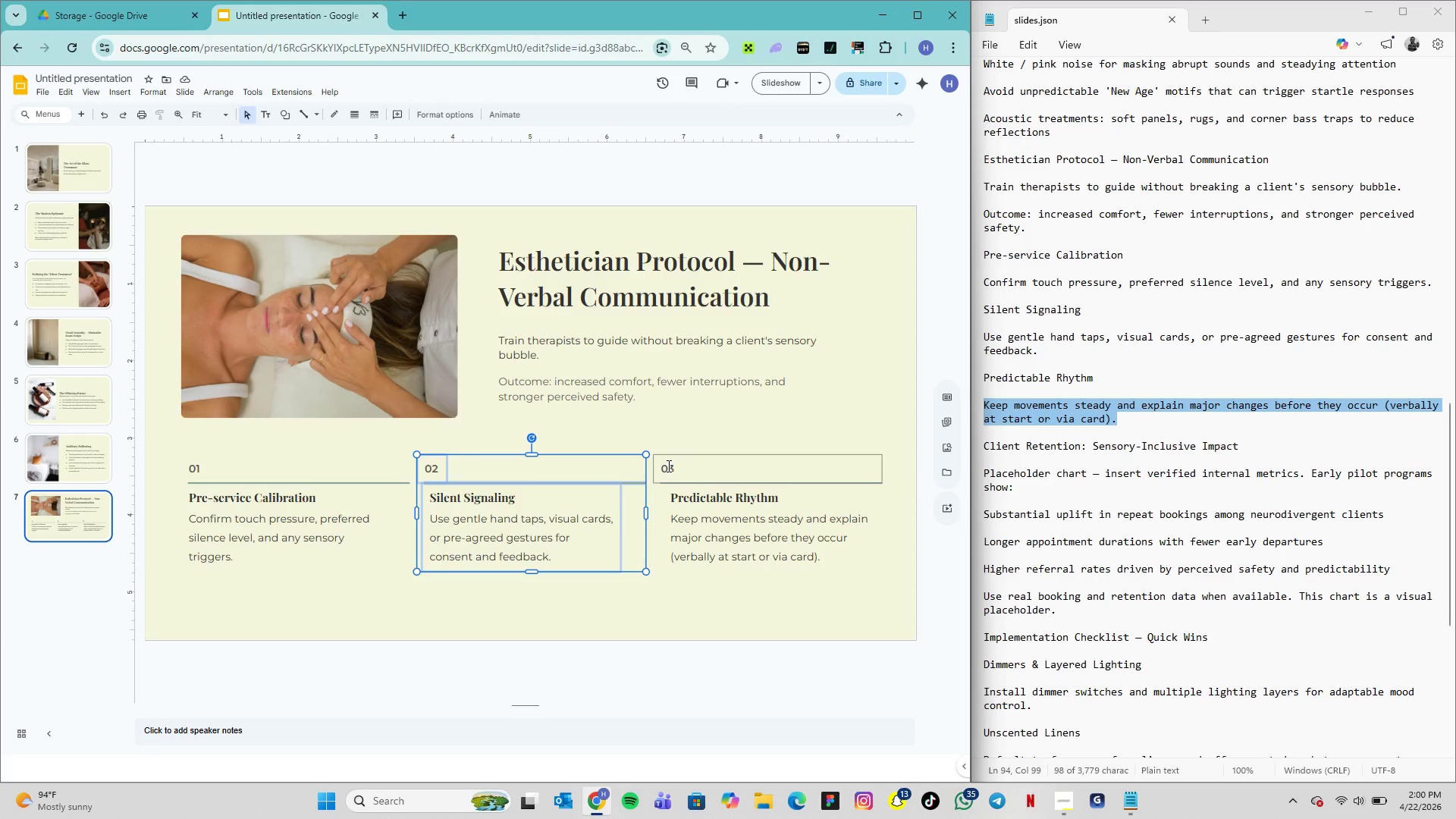 
left_click([680, 461])
 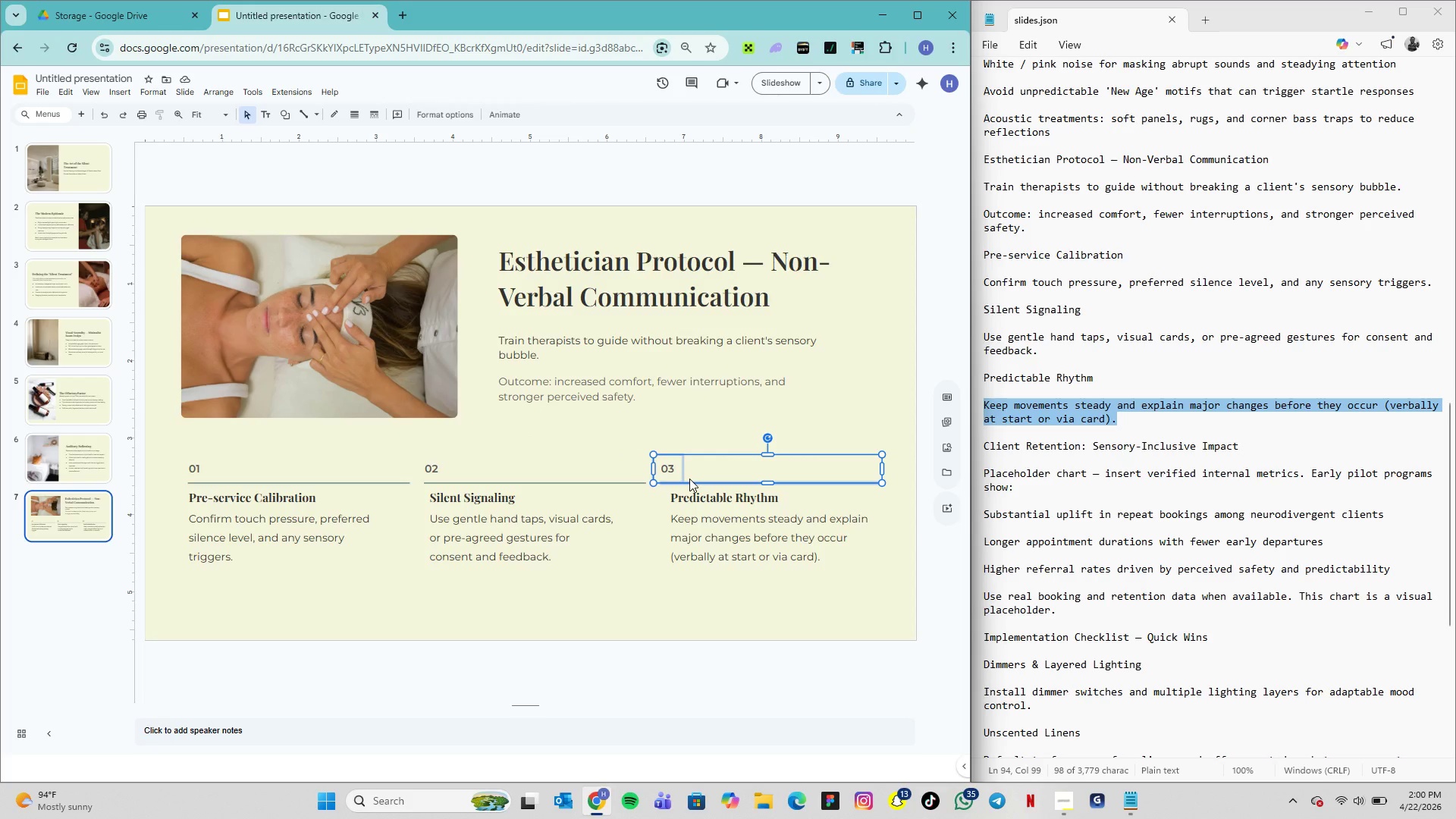 
hold_key(key=ShiftLeft, duration=1.24)
left_click([708, 516])
 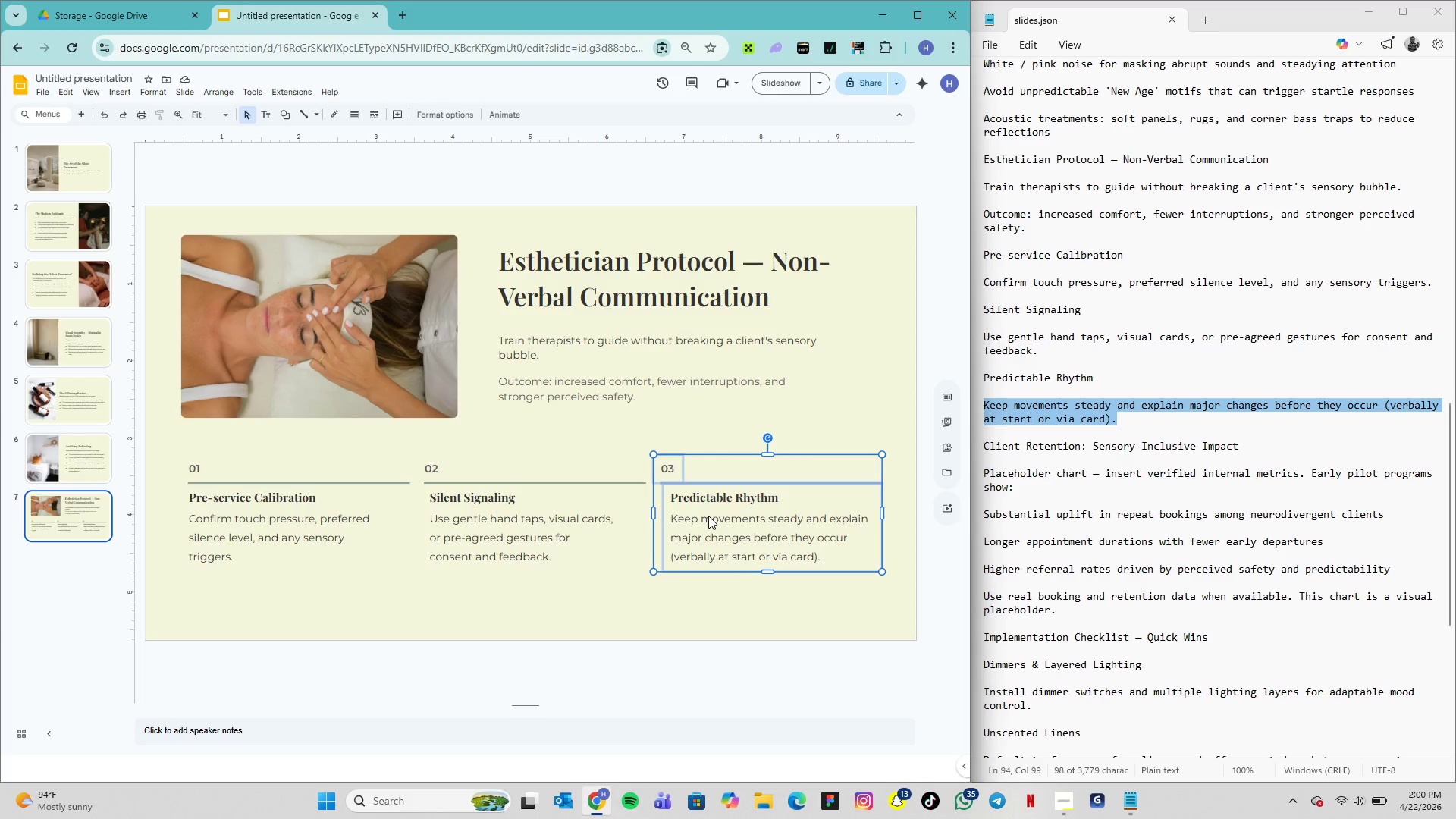 
key(Control+Shift+G)
 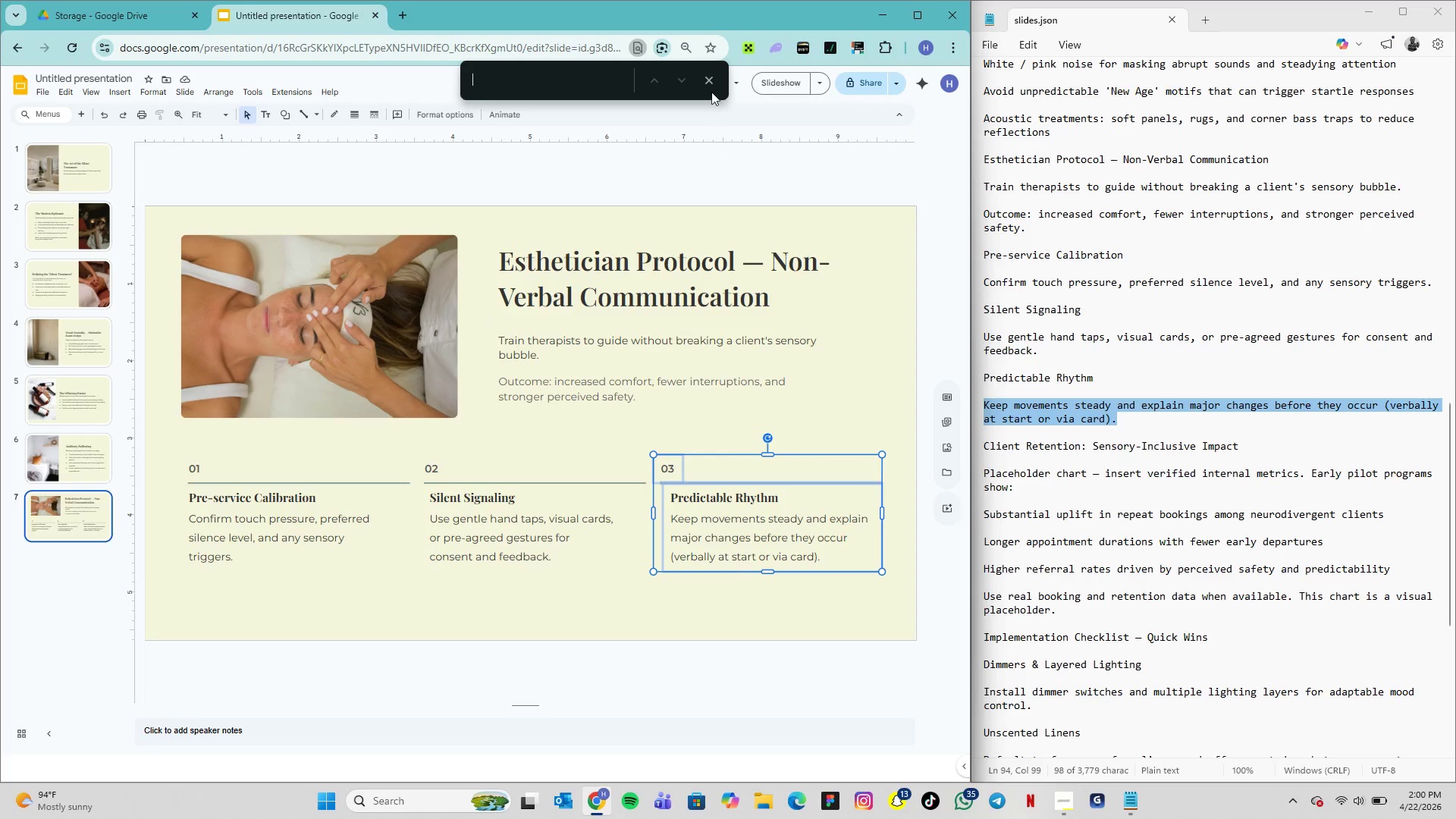 
left_click([714, 86])
 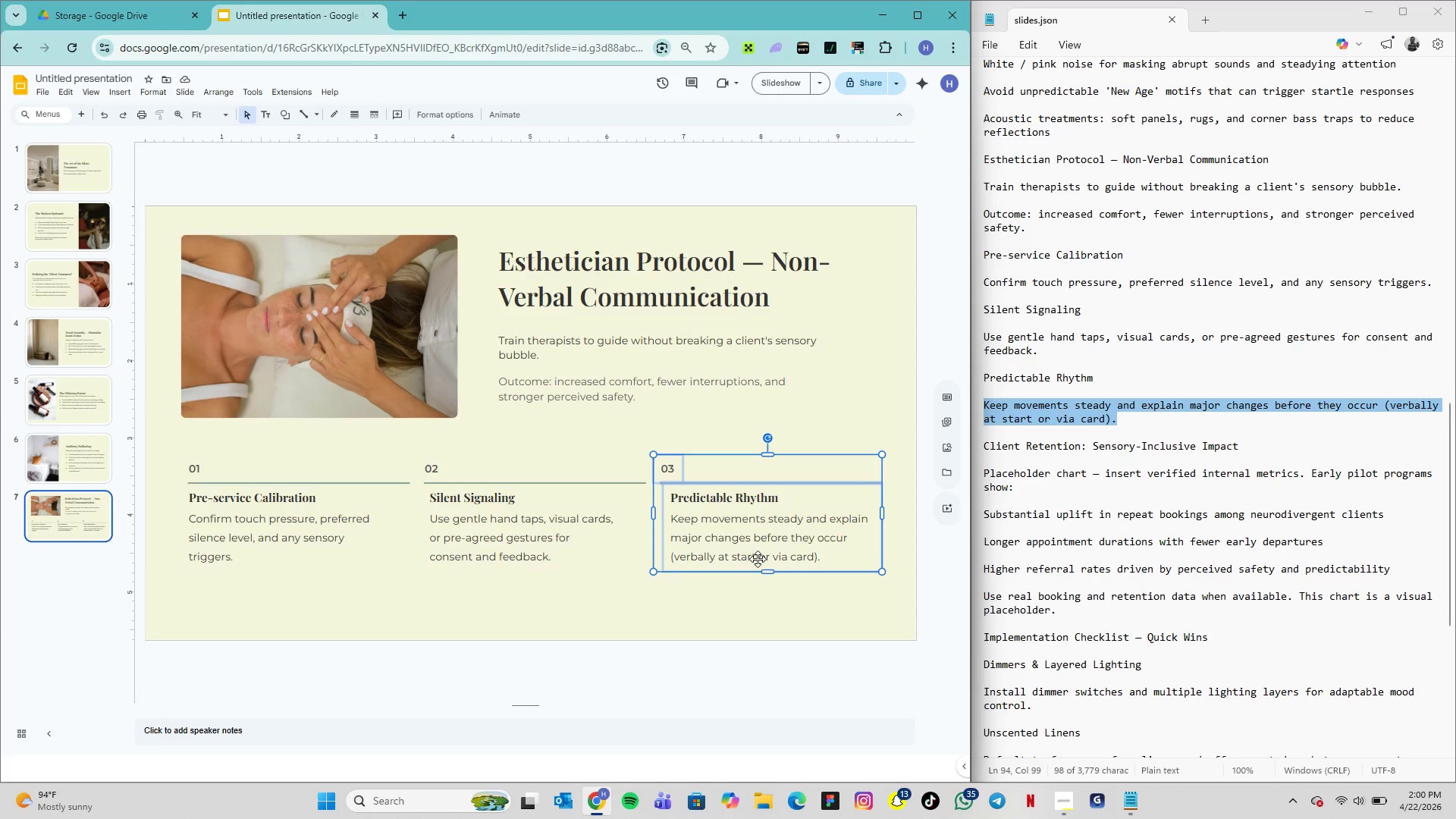 
right_click([743, 548])
 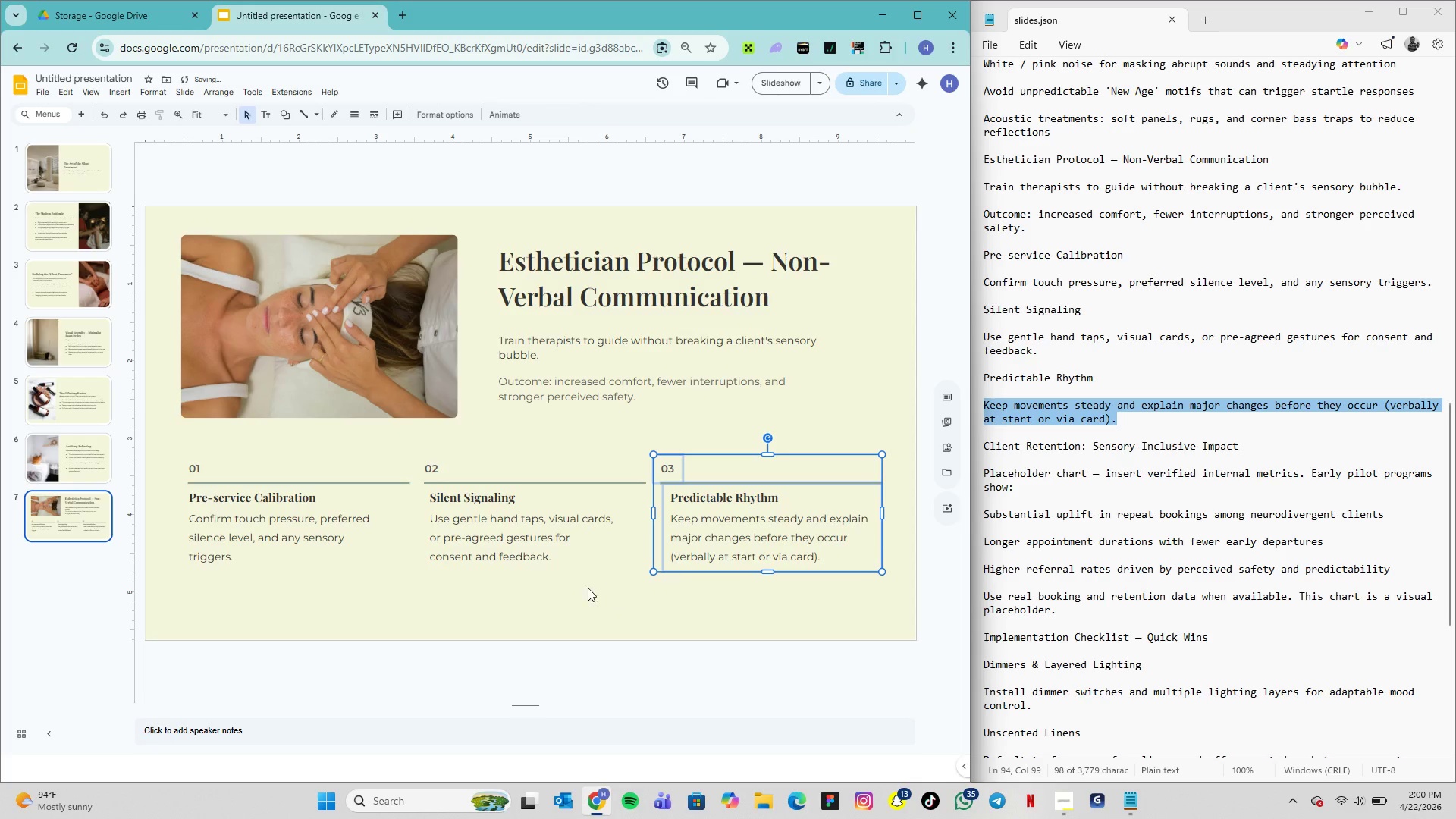 
left_click([172, 435])
 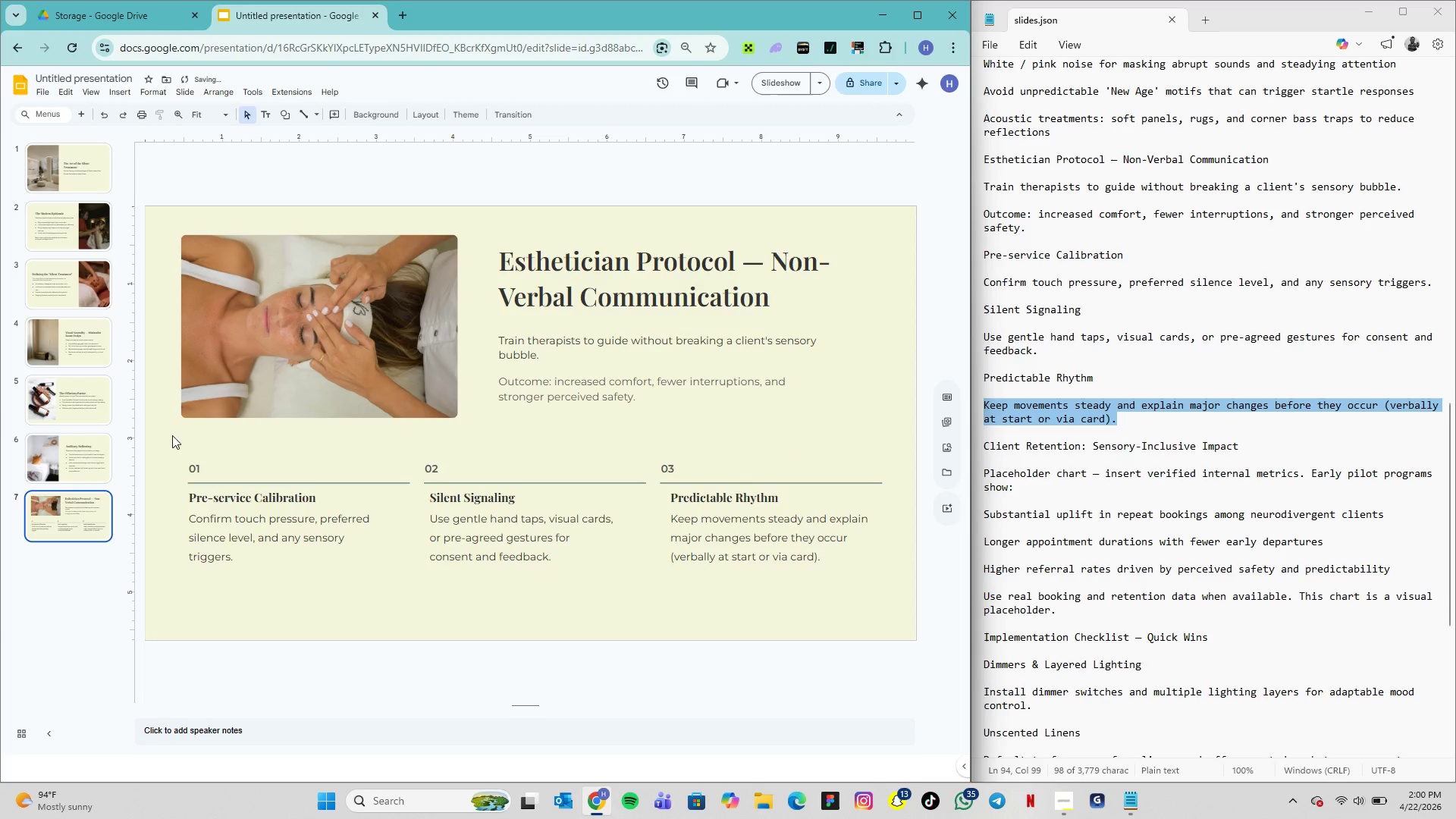 
left_click_drag(start_coordinate=[172, 435], to_coordinate=[905, 604])
 